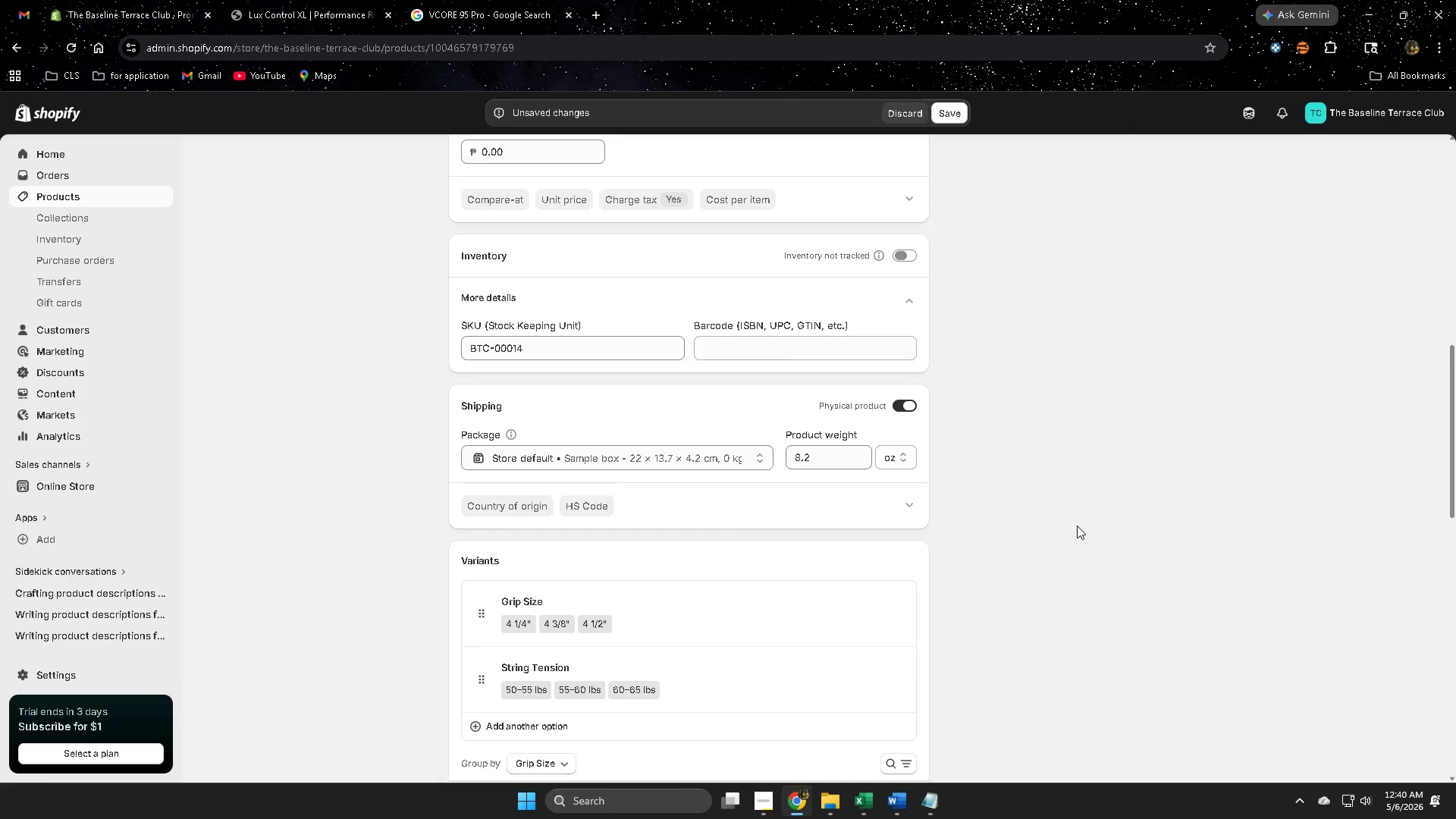 
left_click([593, 539])
 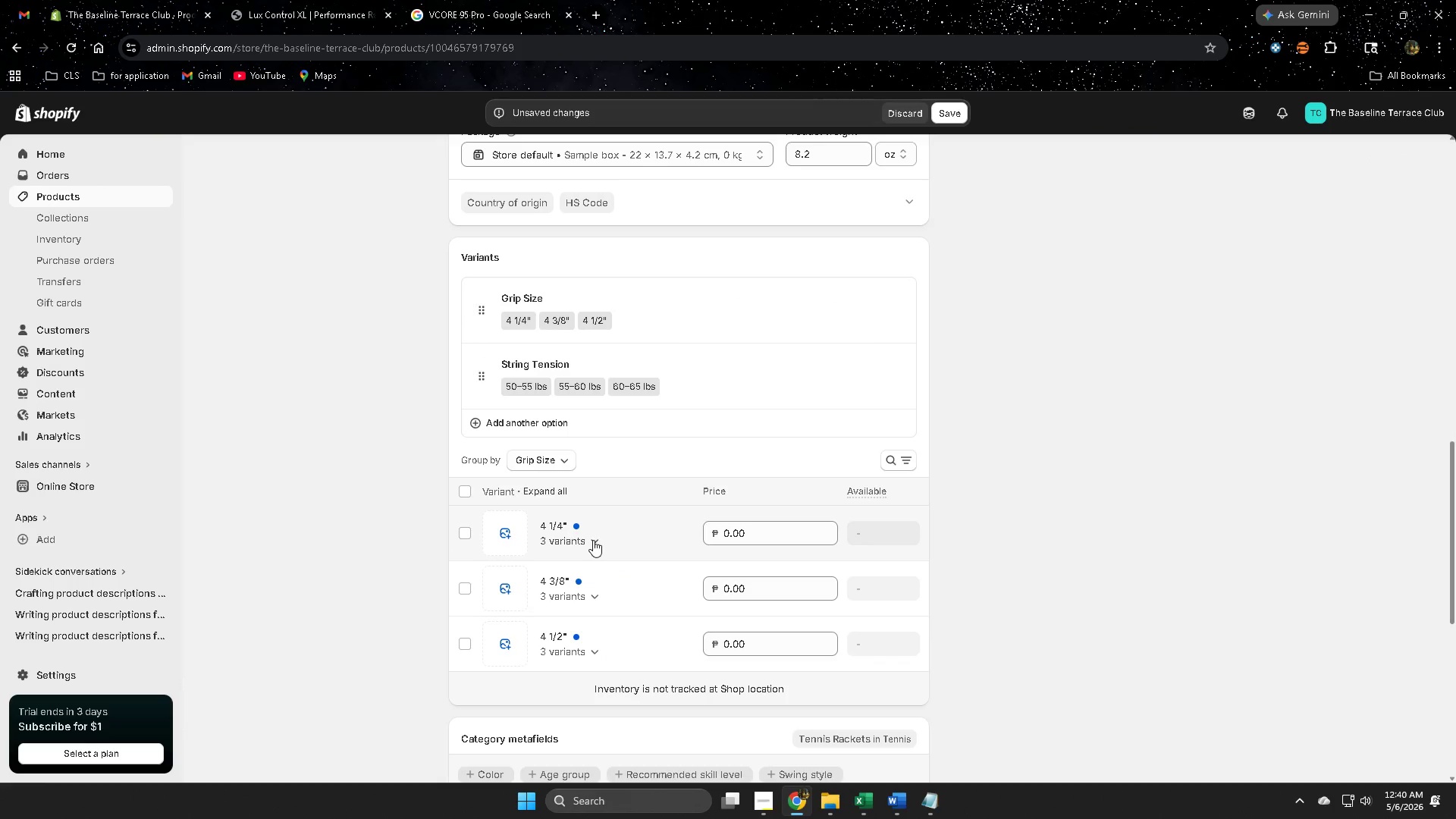 
scroll: coordinate [1077, 526], scroll_direction: down, amount: 3.0
 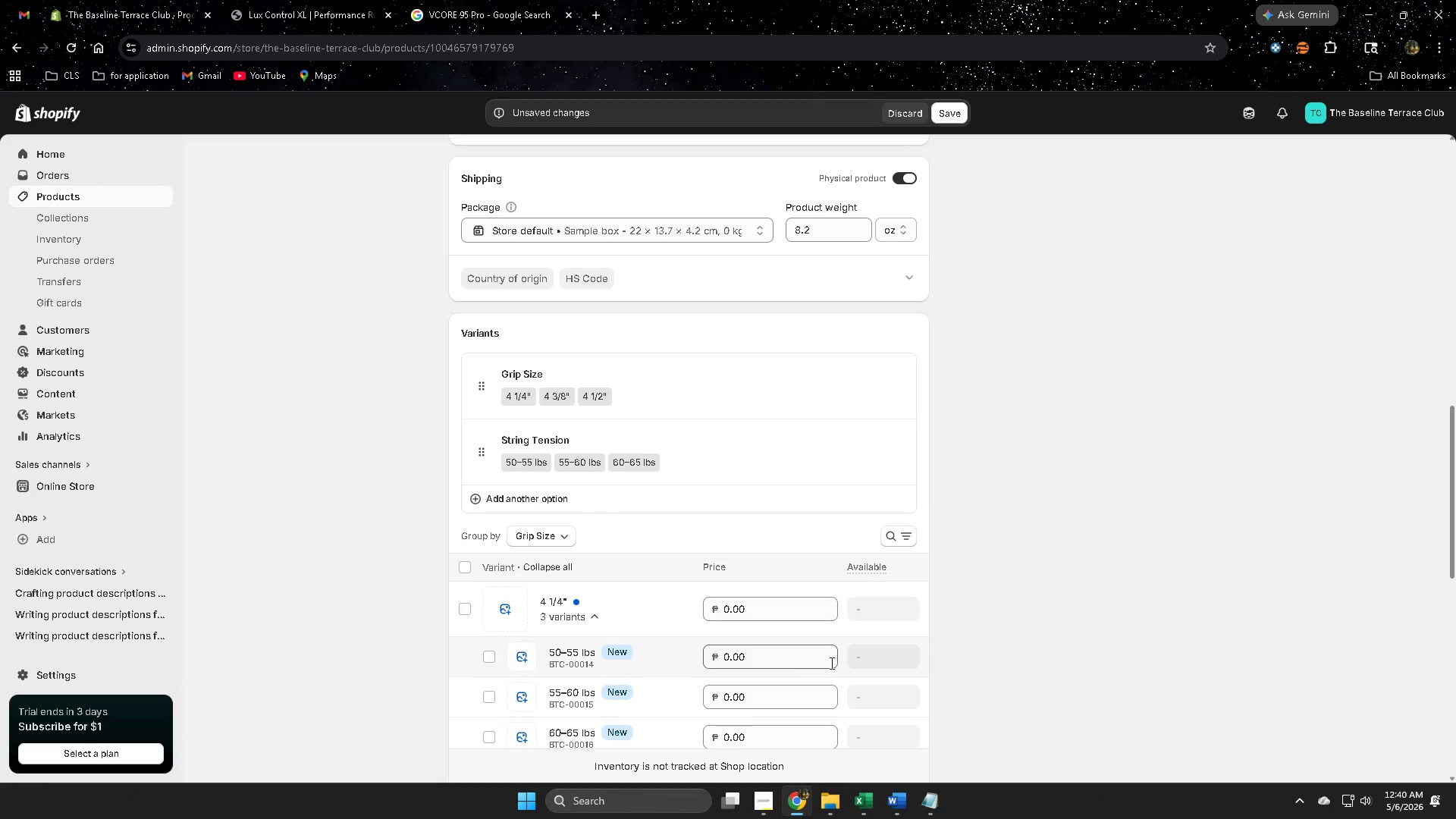 
left_click([593, 540])
 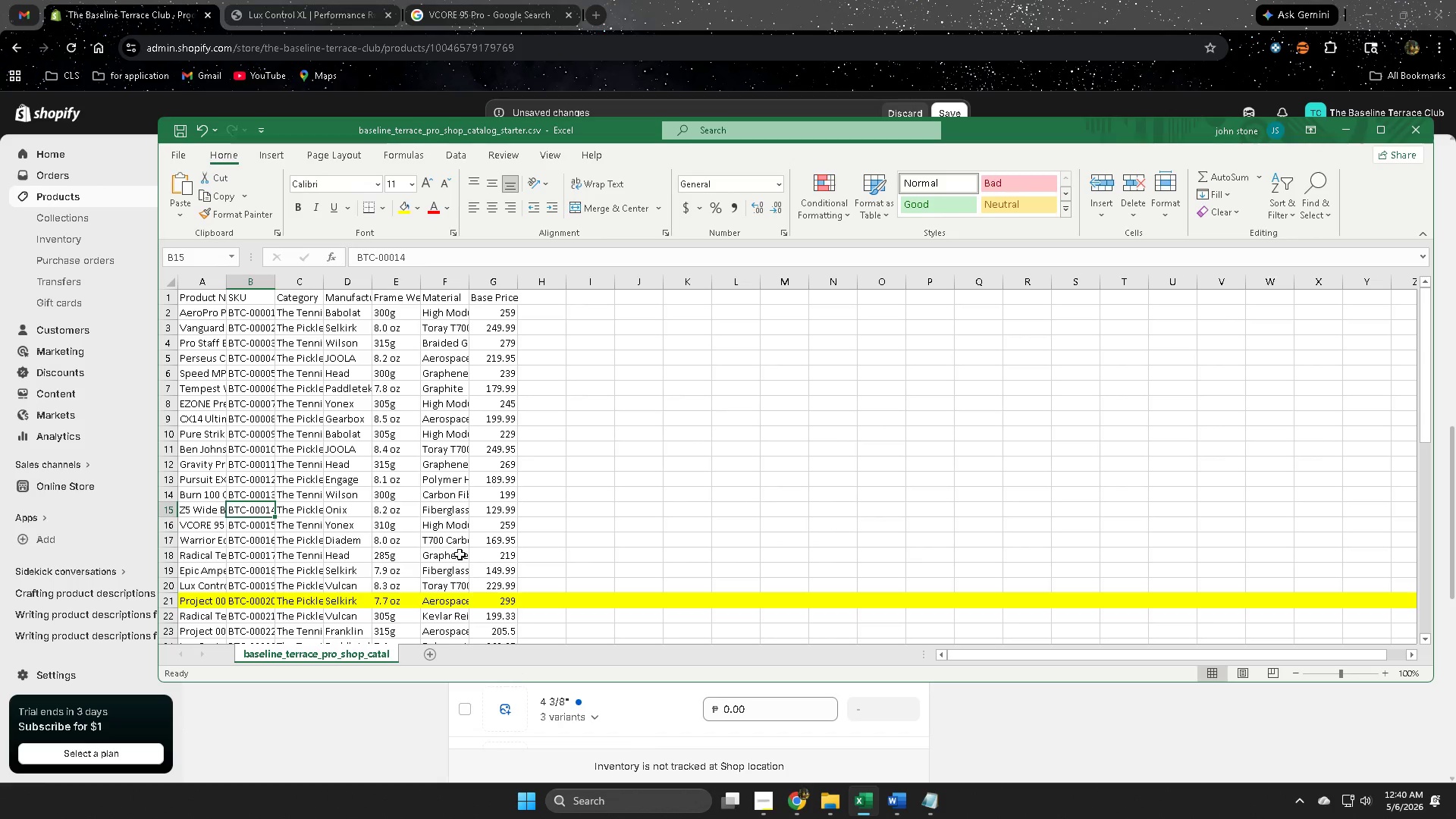 
scroll: coordinate [1021, 668], scroll_direction: down, amount: 1.0
 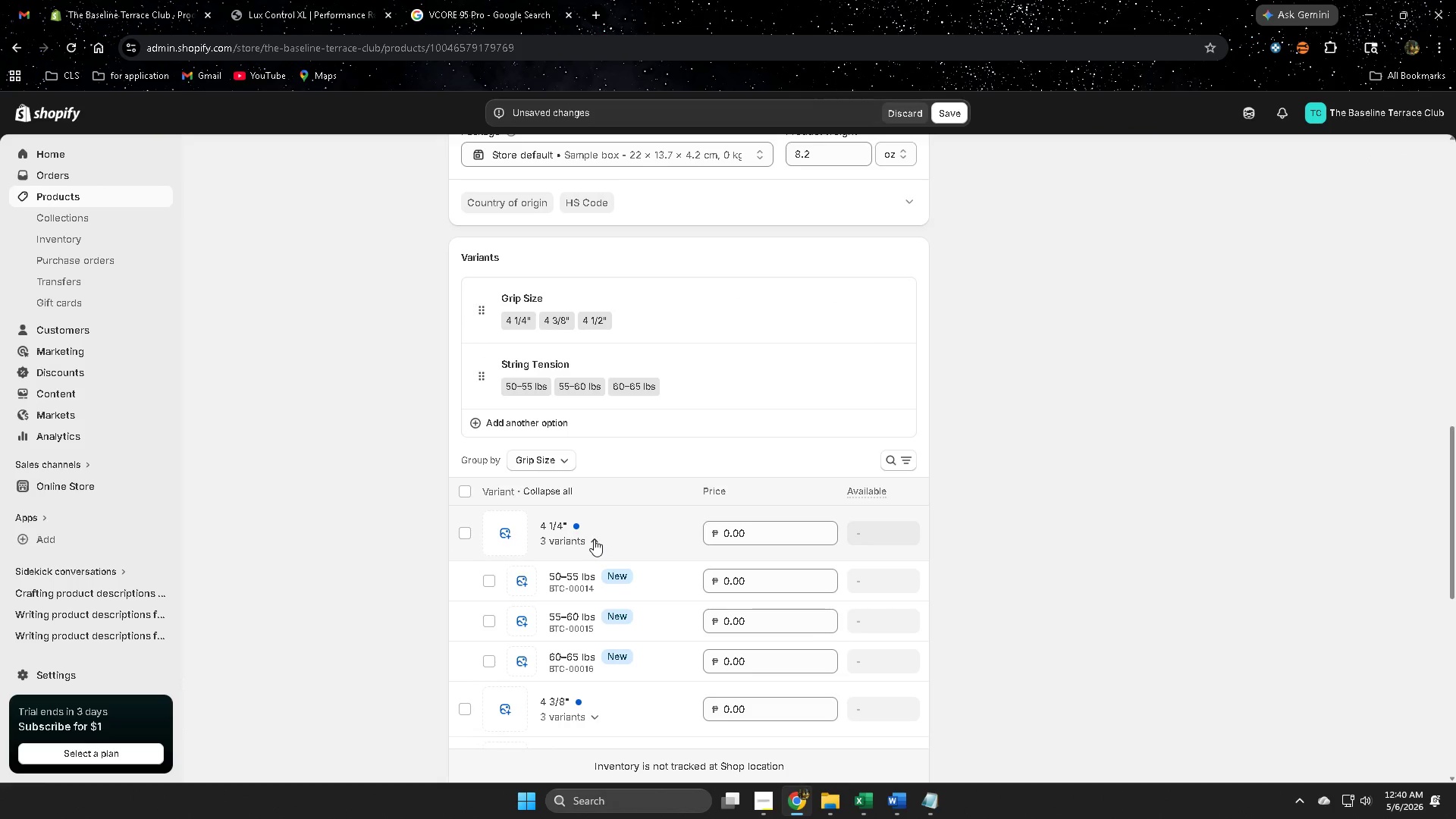 
double_click([491, 511])
 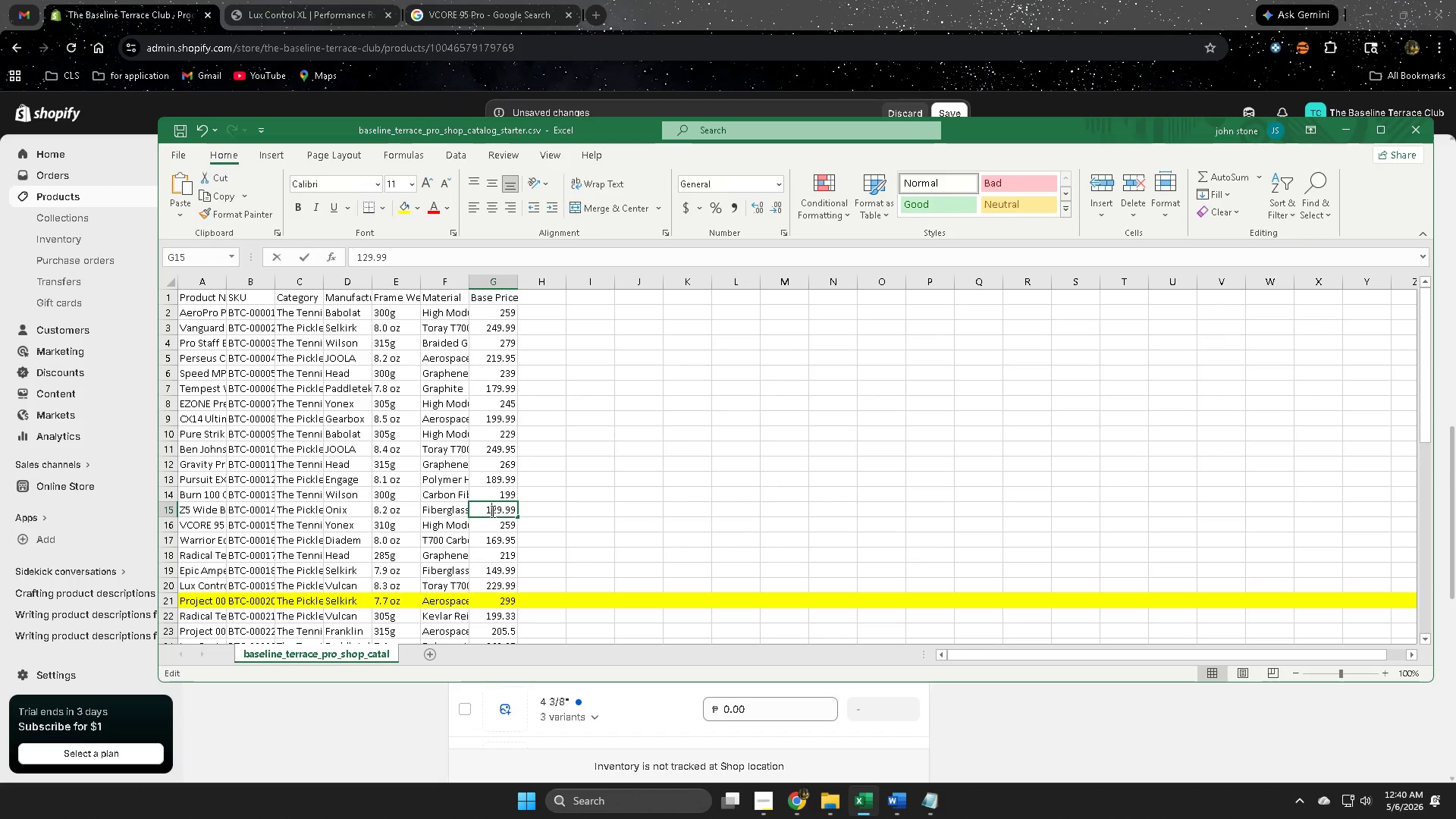 
triple_click([491, 511])
 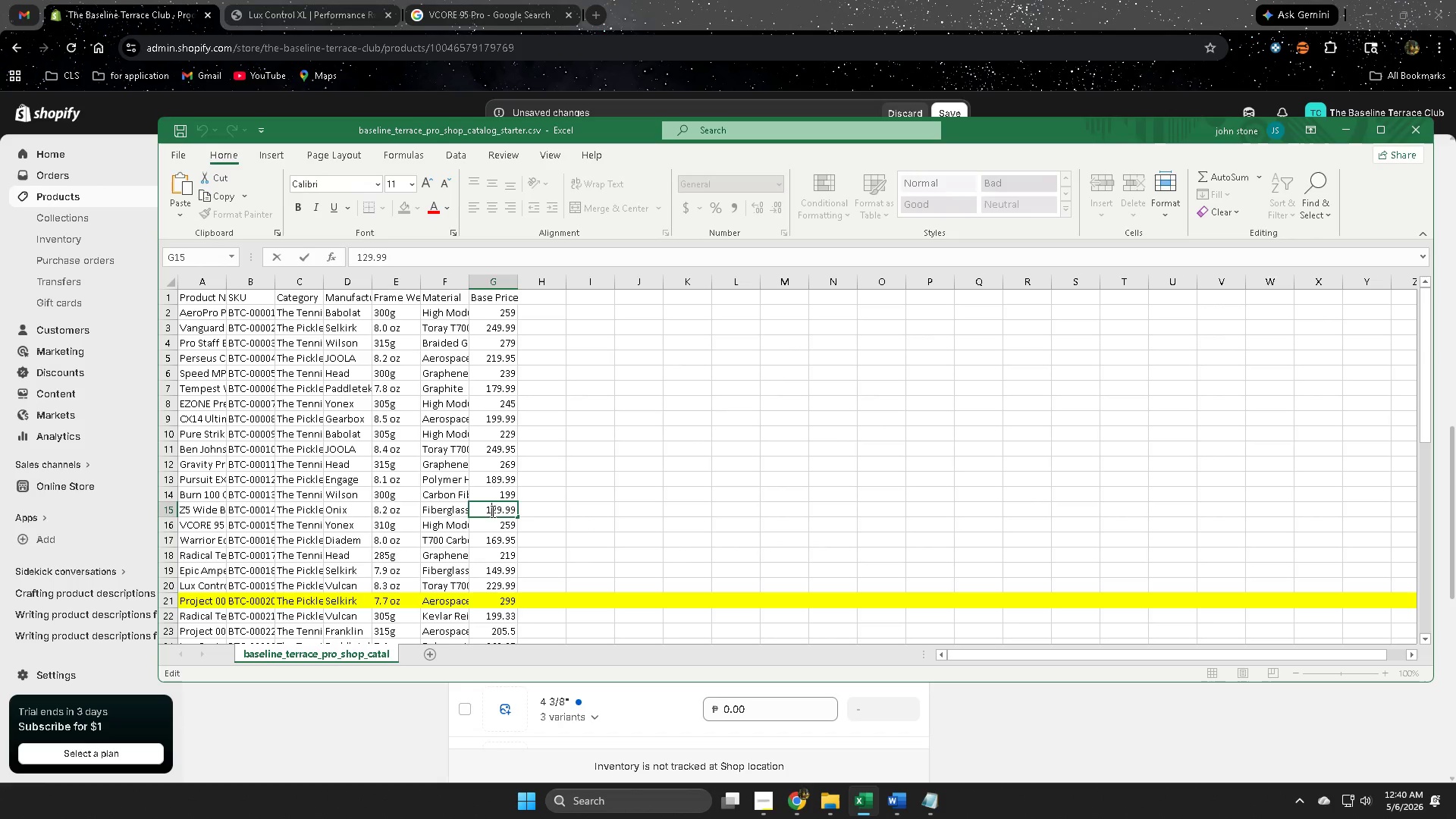 
triple_click([491, 511])
 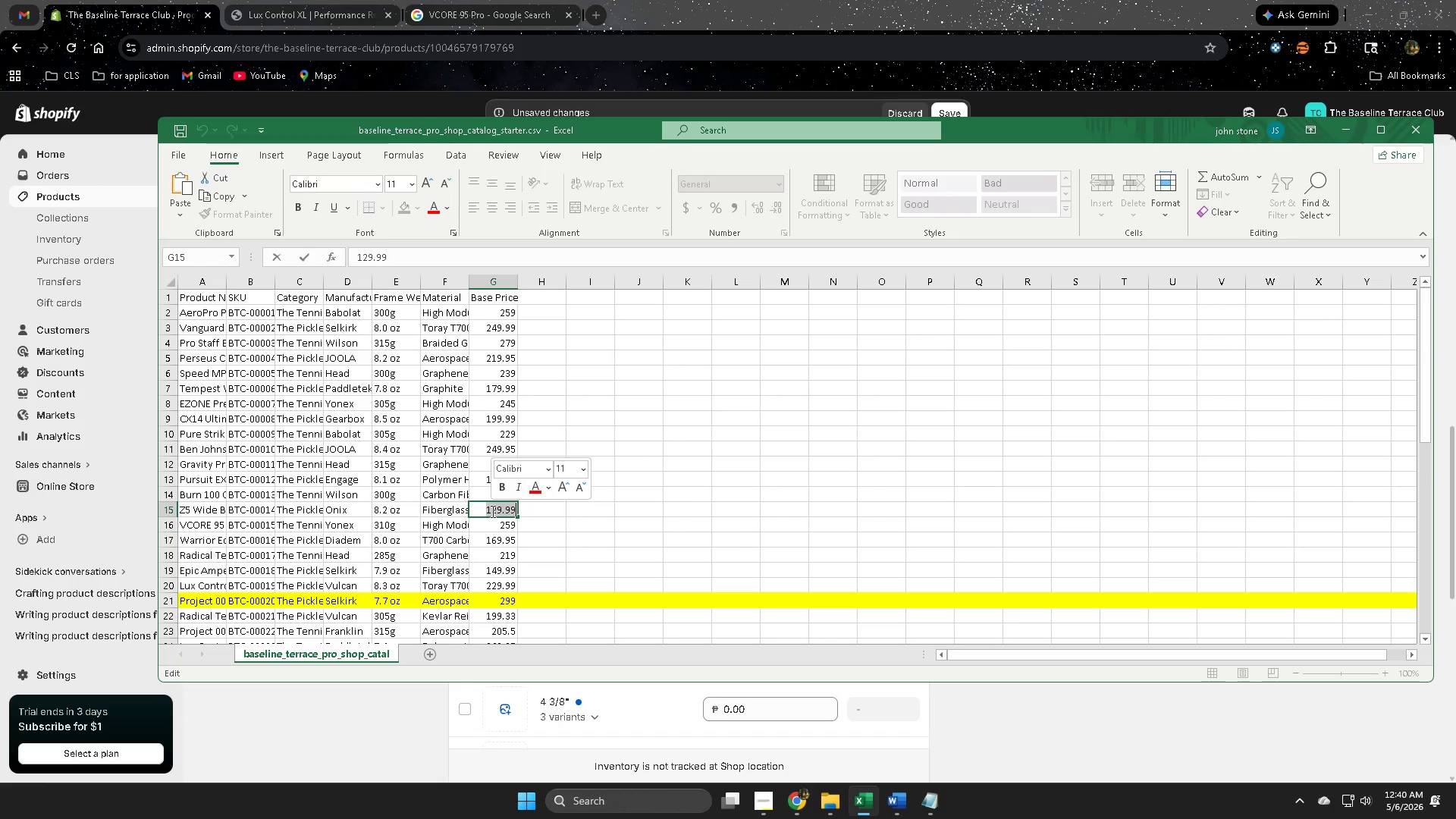 
key(Control+ControlLeft)
 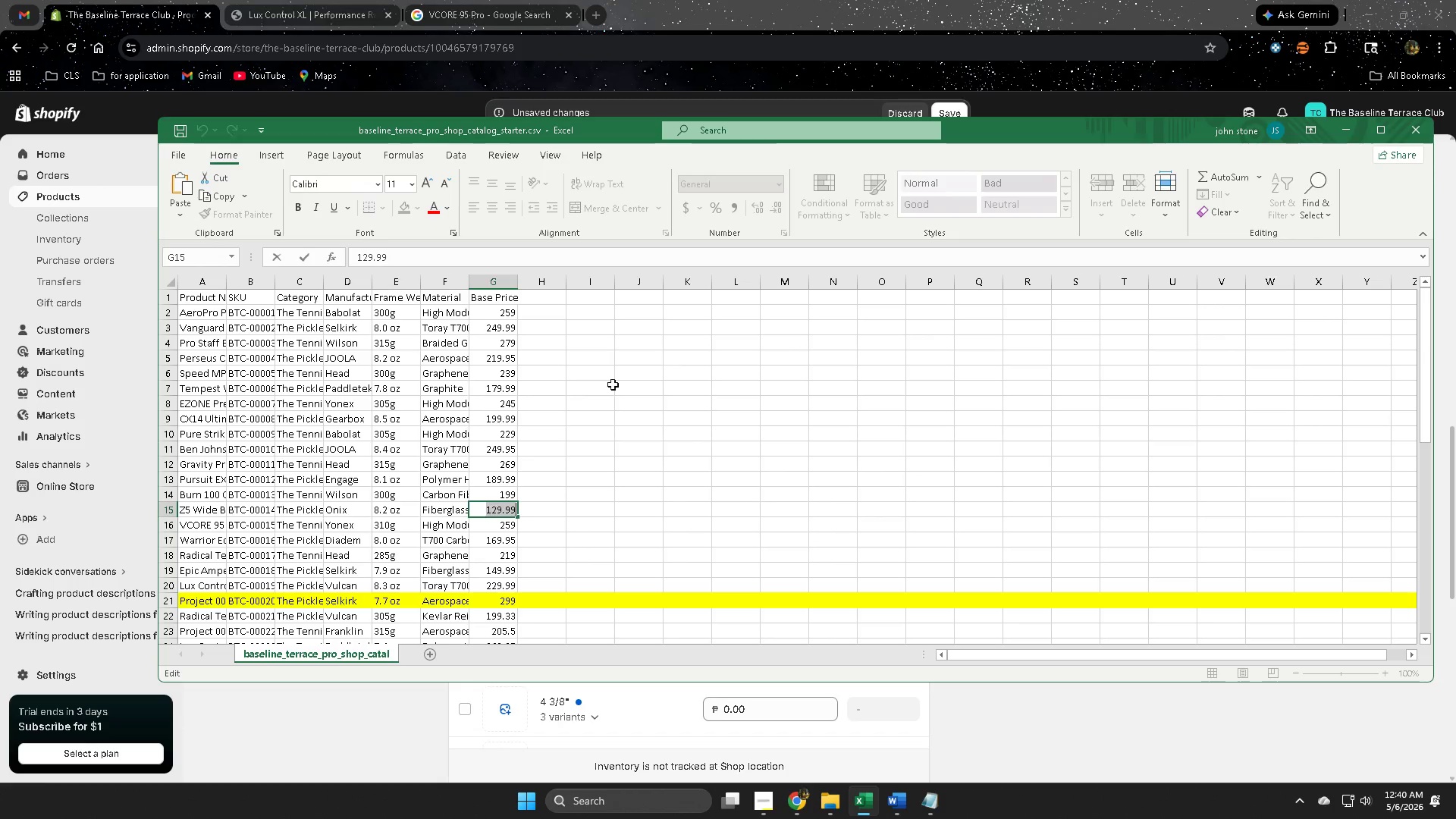 
key(Control+C)
 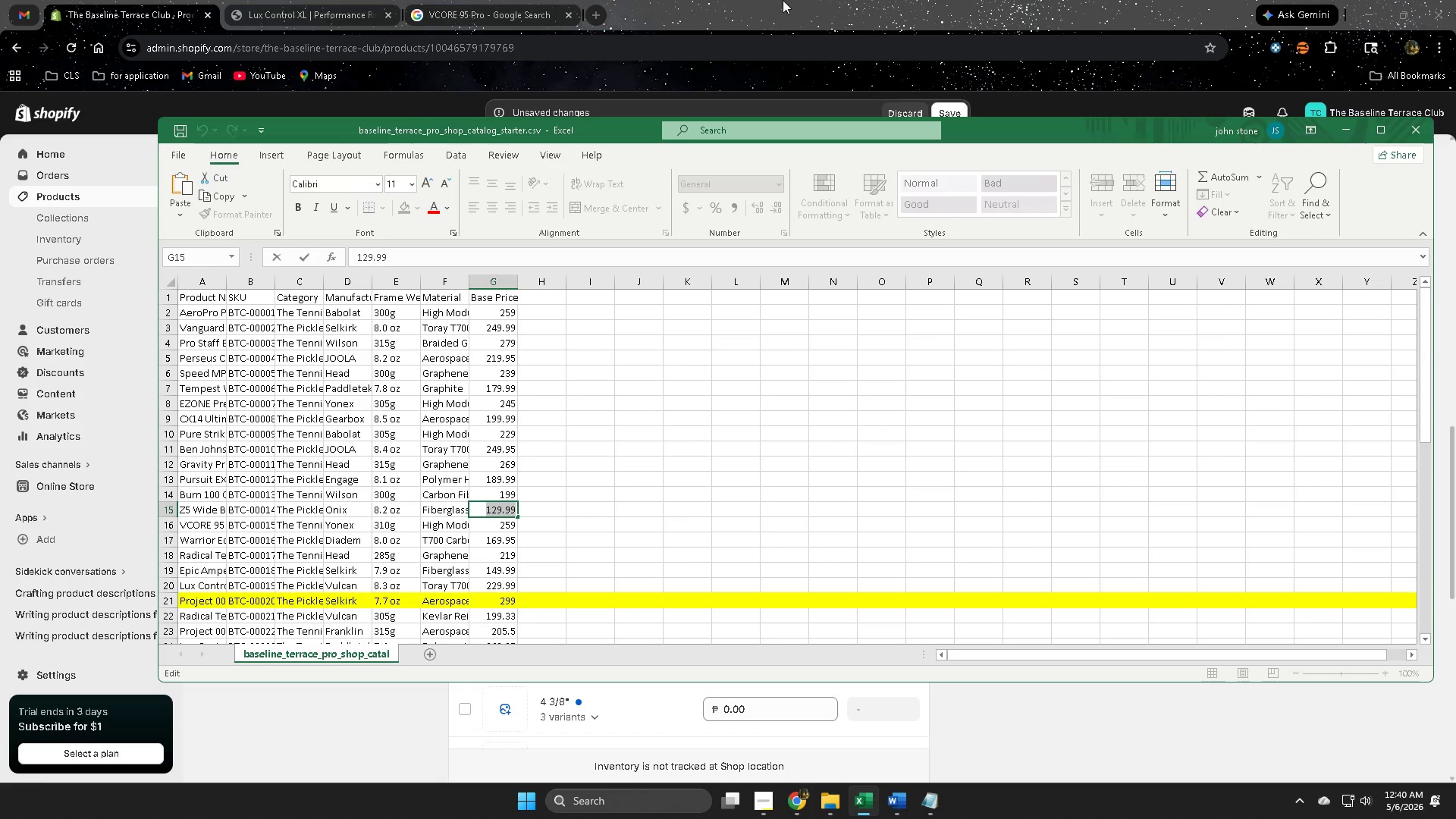 
left_click([783, 0])
 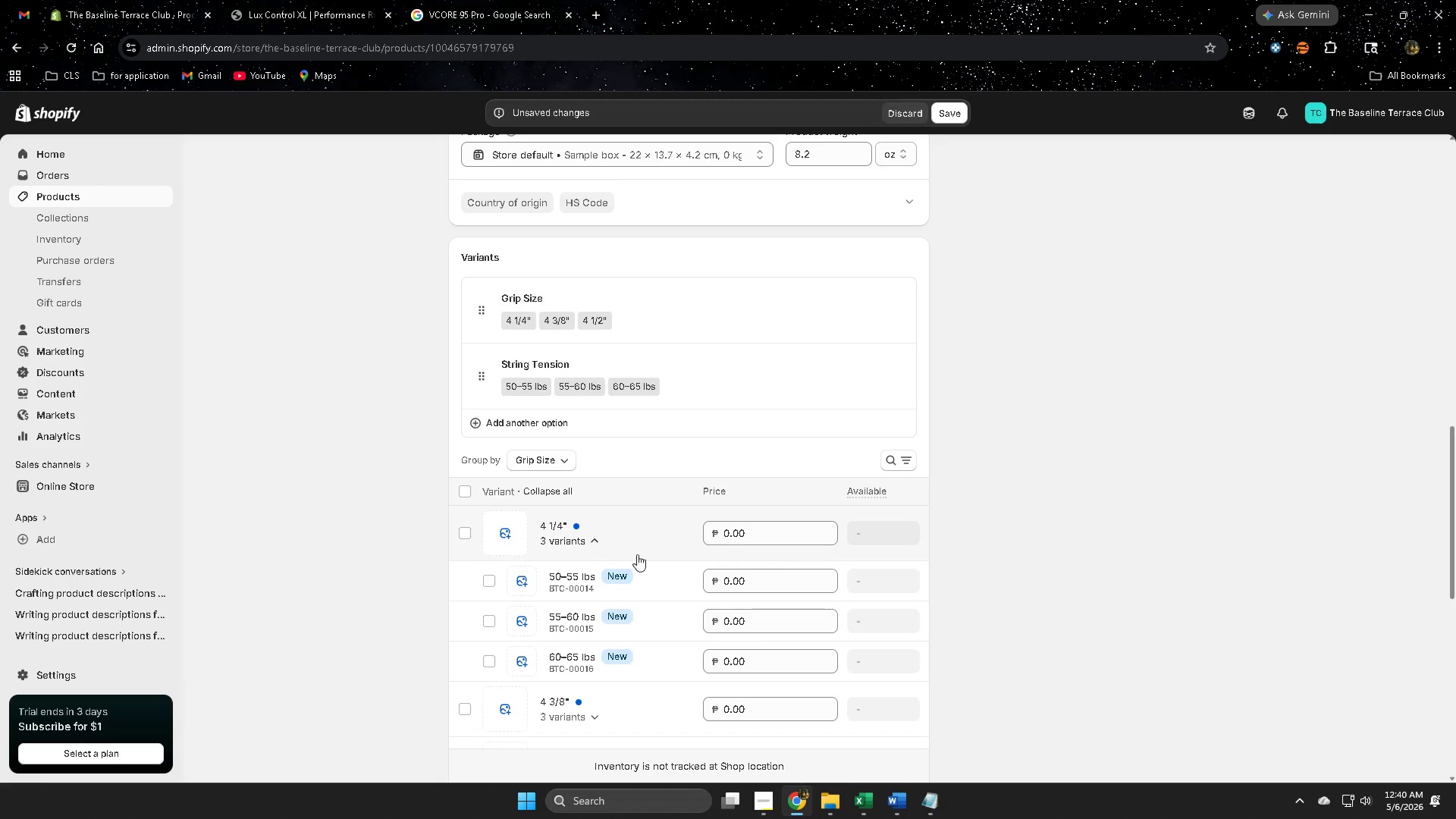 
left_click([761, 584])
 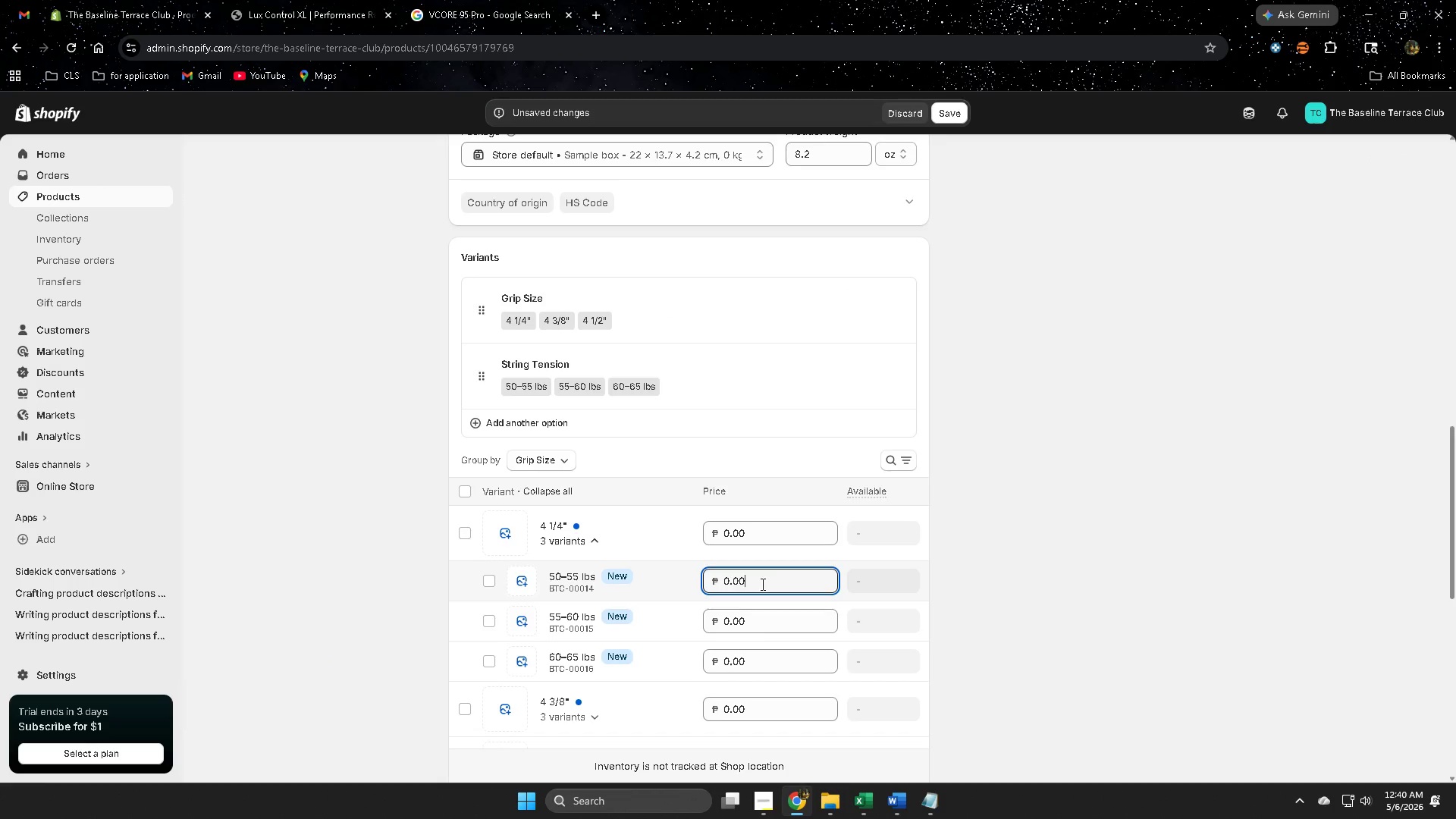 
double_click([761, 584])
 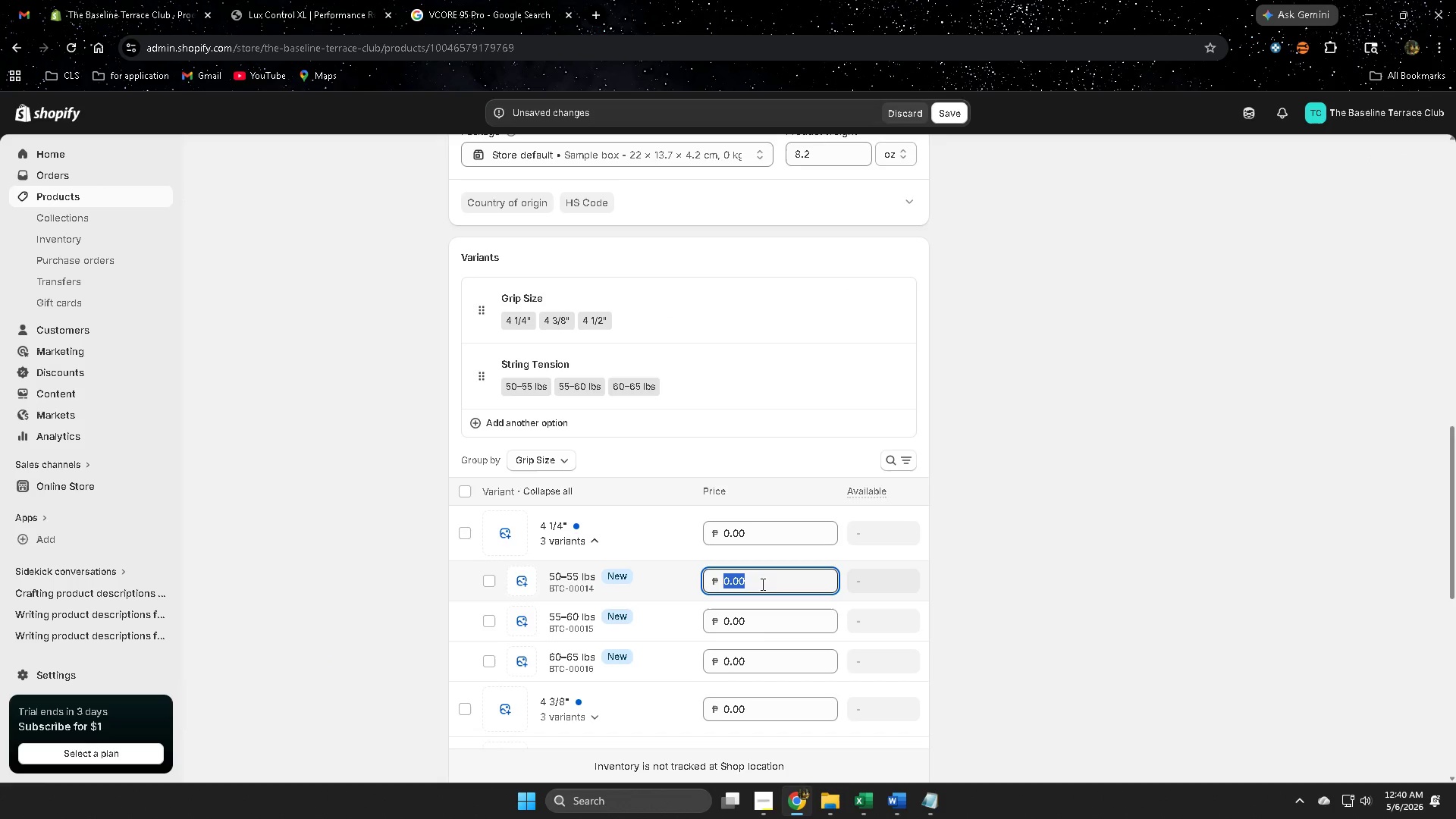 
key(Control+ControlLeft)
 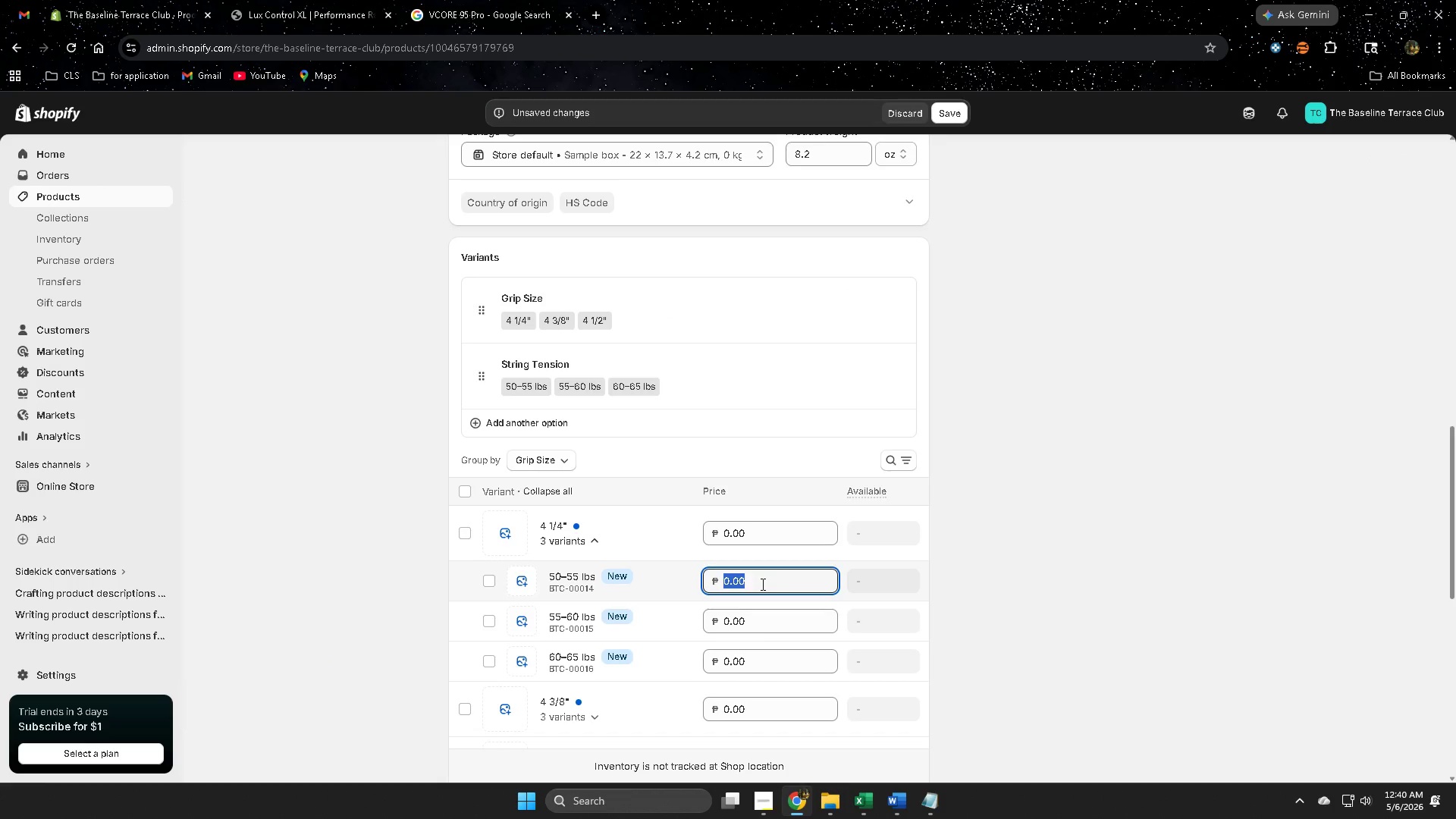 
key(Control+V)
 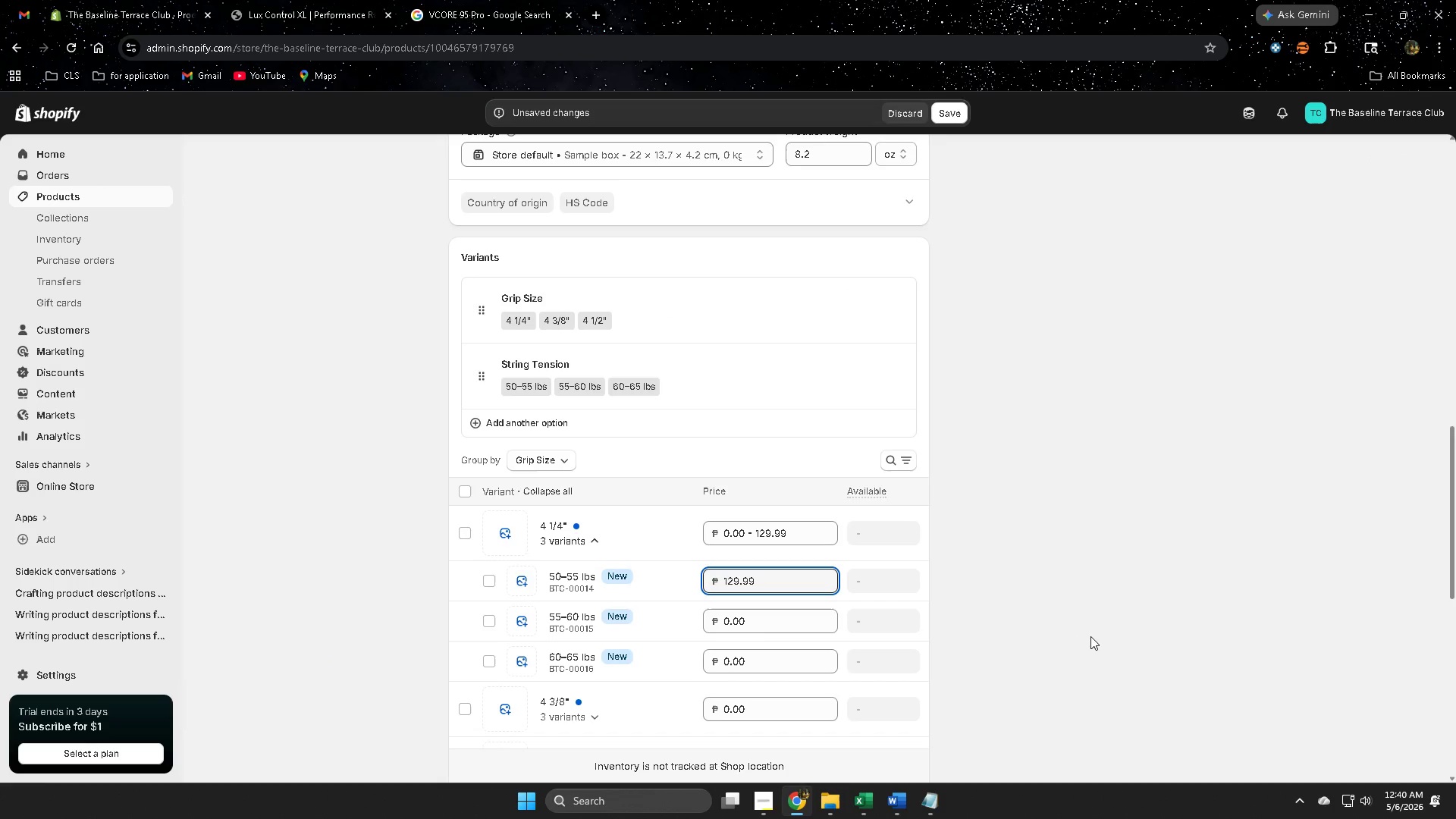 
left_click([1090, 636])
 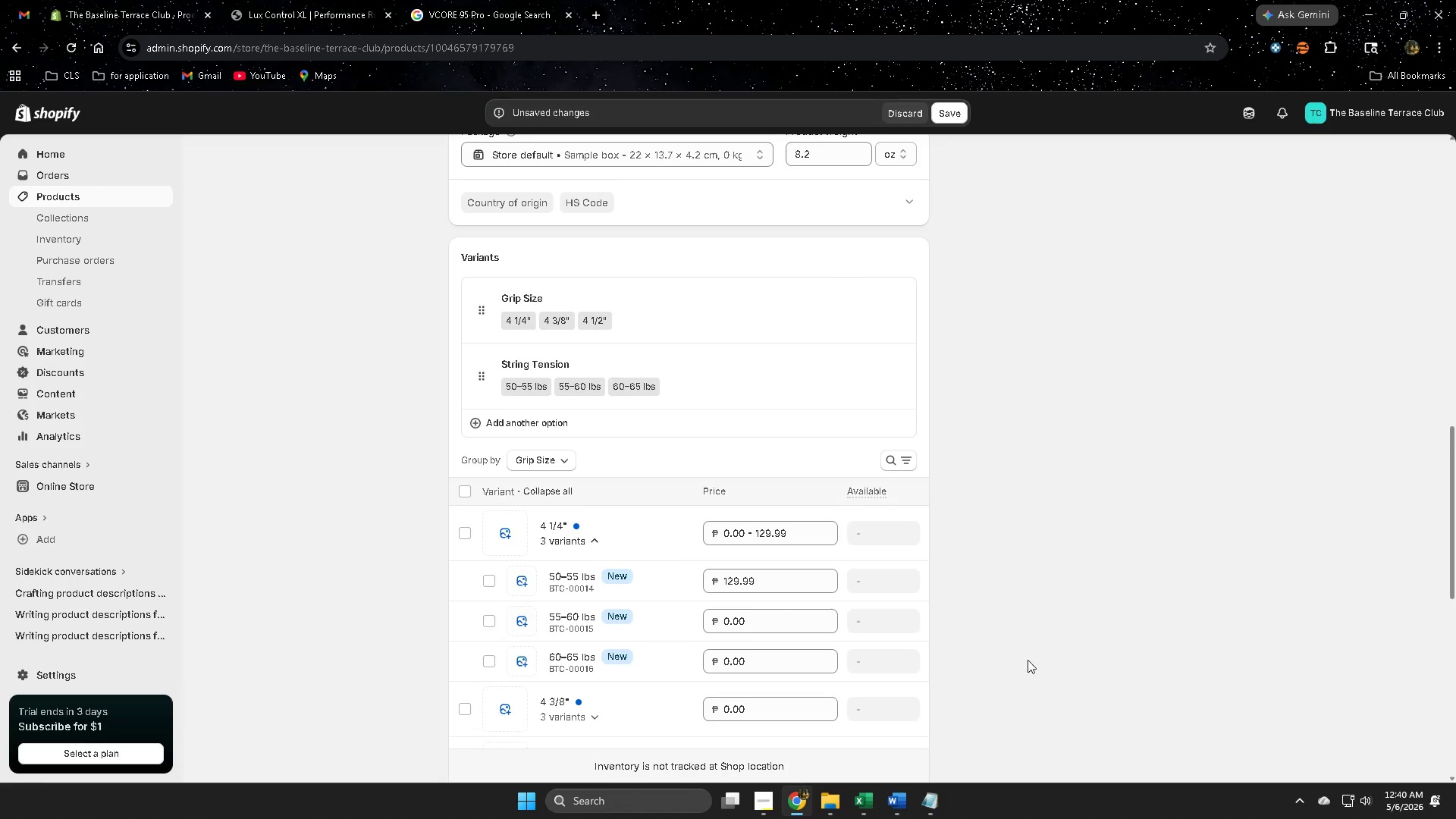 
double_click([769, 472])
 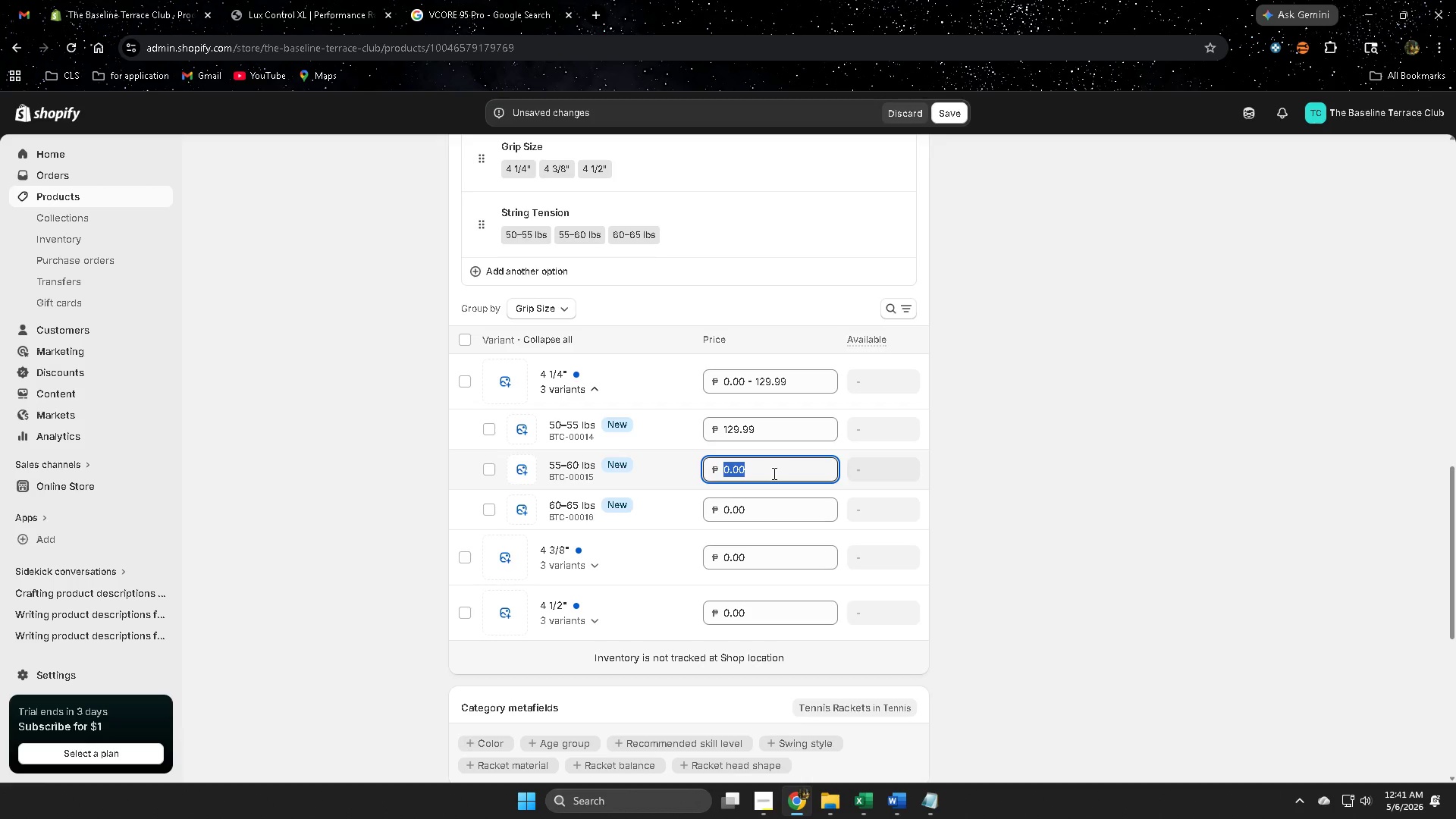 
scroll: coordinate [1012, 623], scroll_direction: down, amount: 2.0
 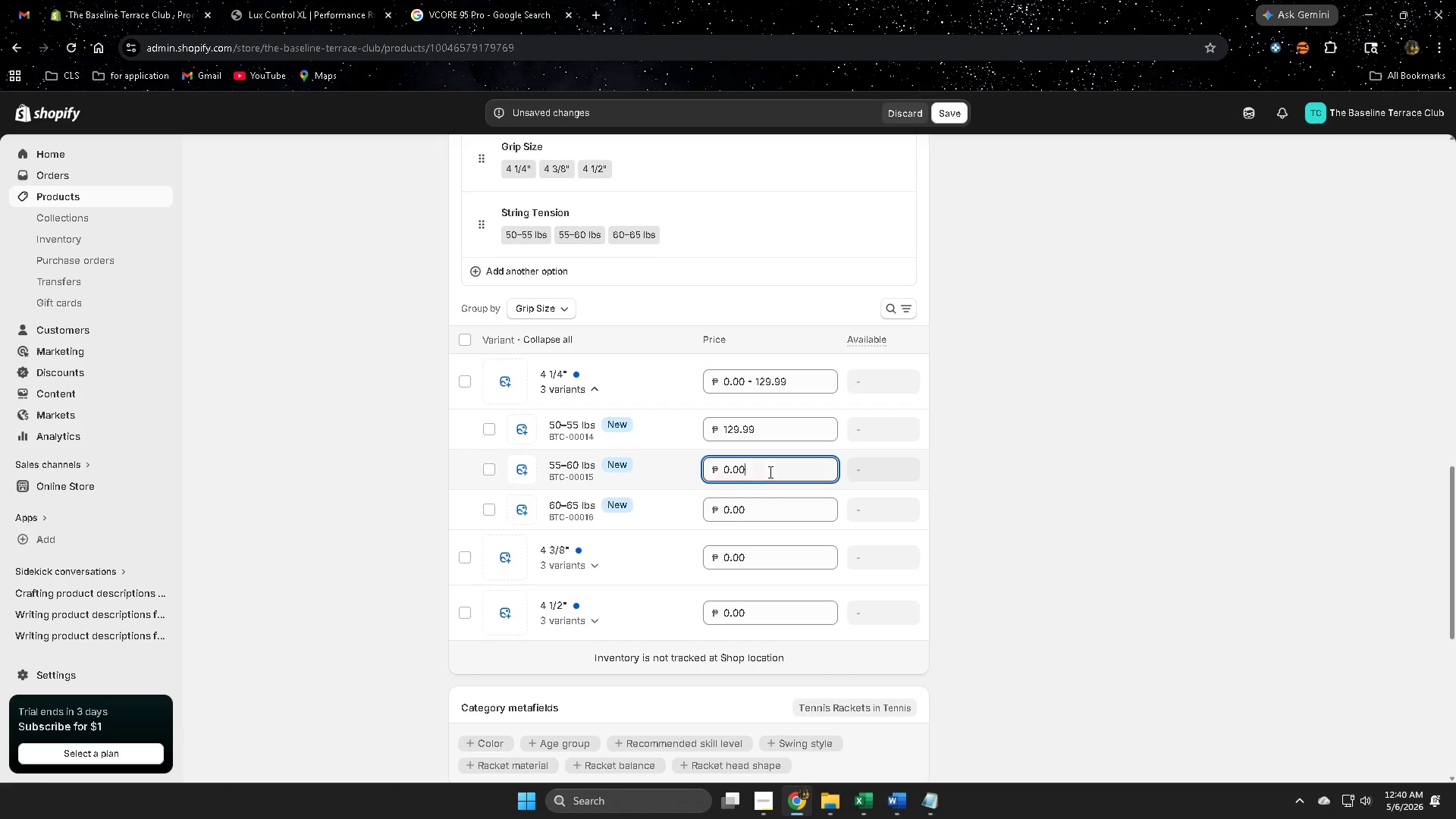 
wait(54.49)
 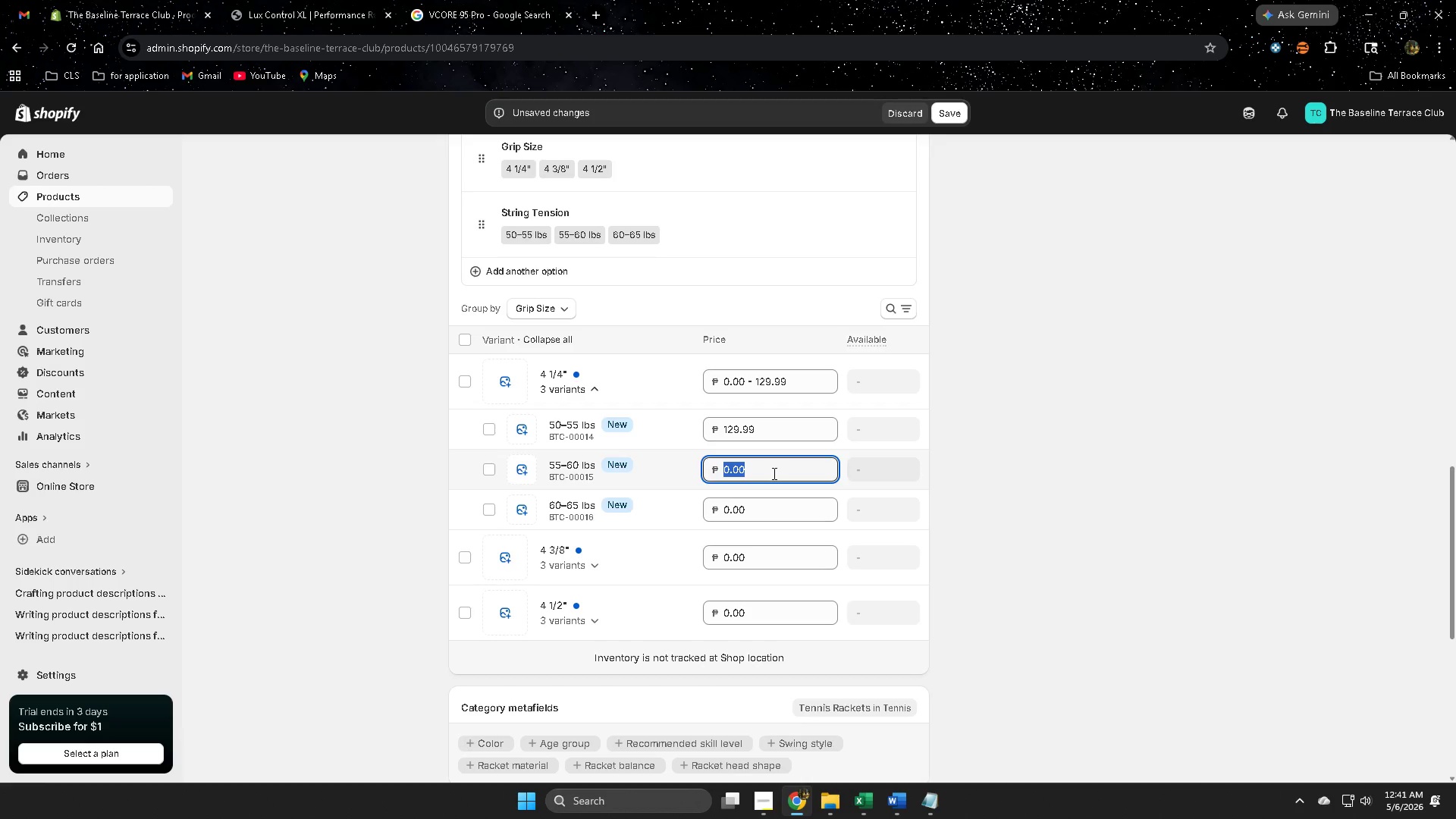 
key(Numpad1)
 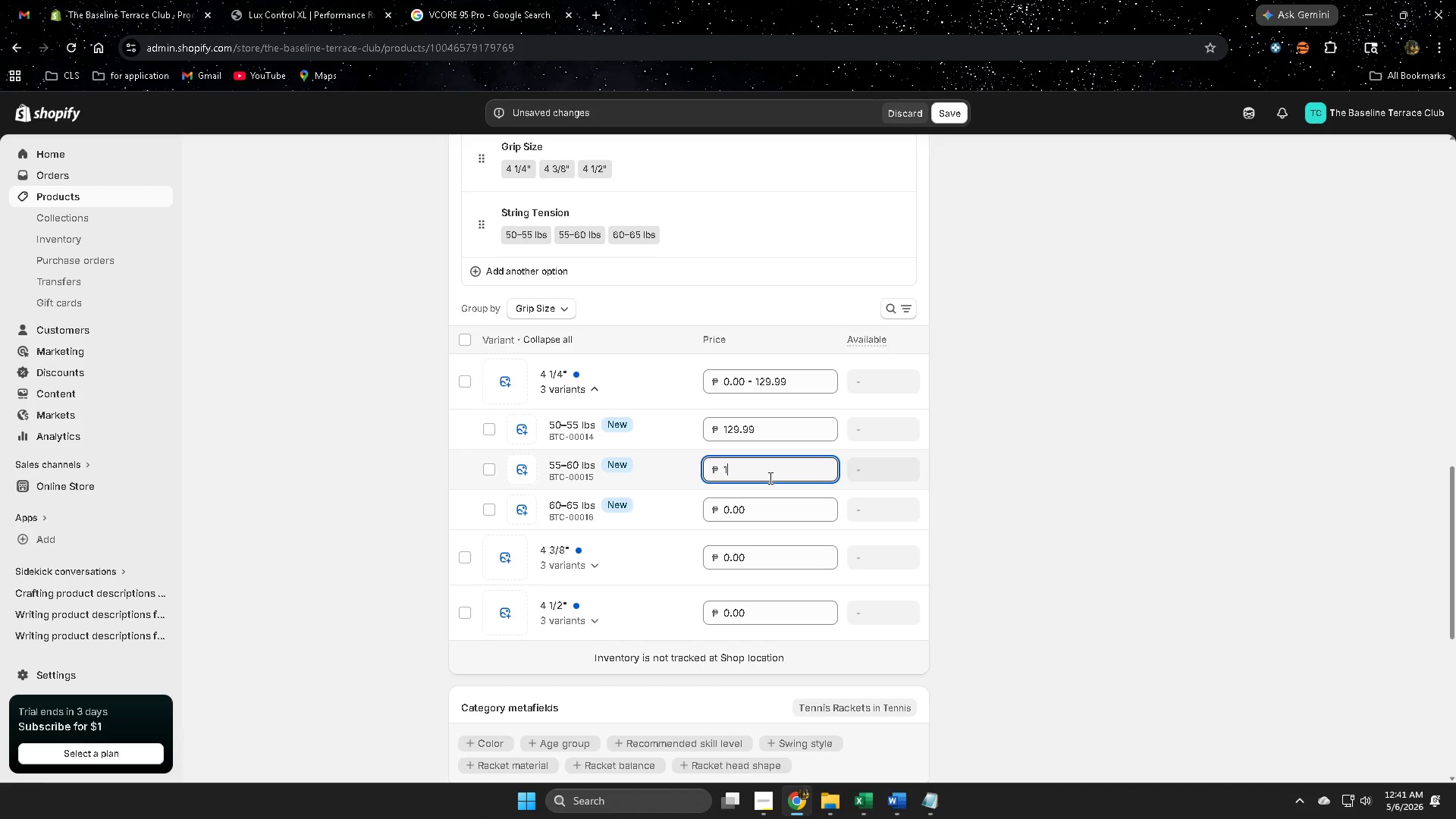 
key(Numpad2)
 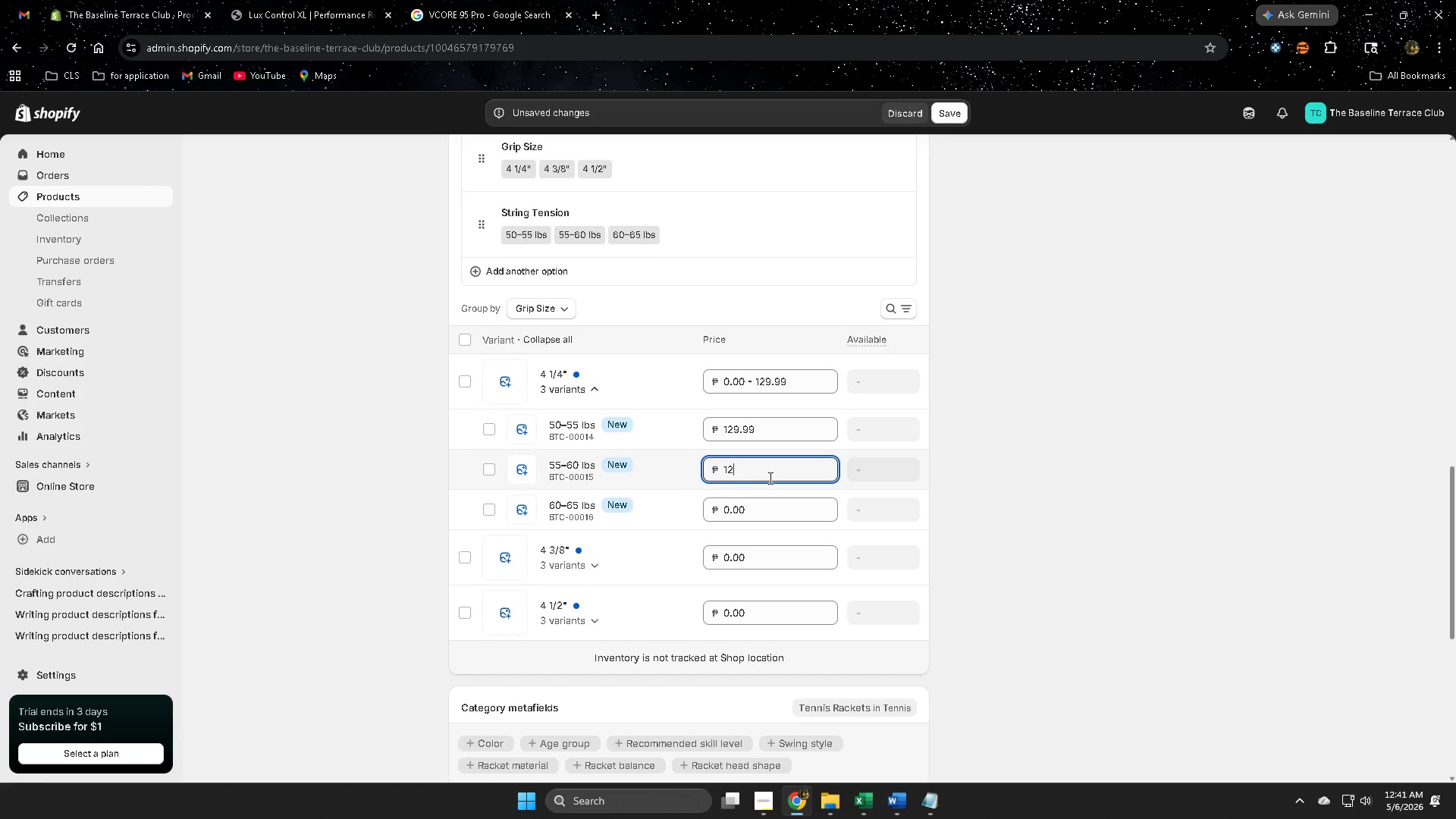 
key(Numpad9)
 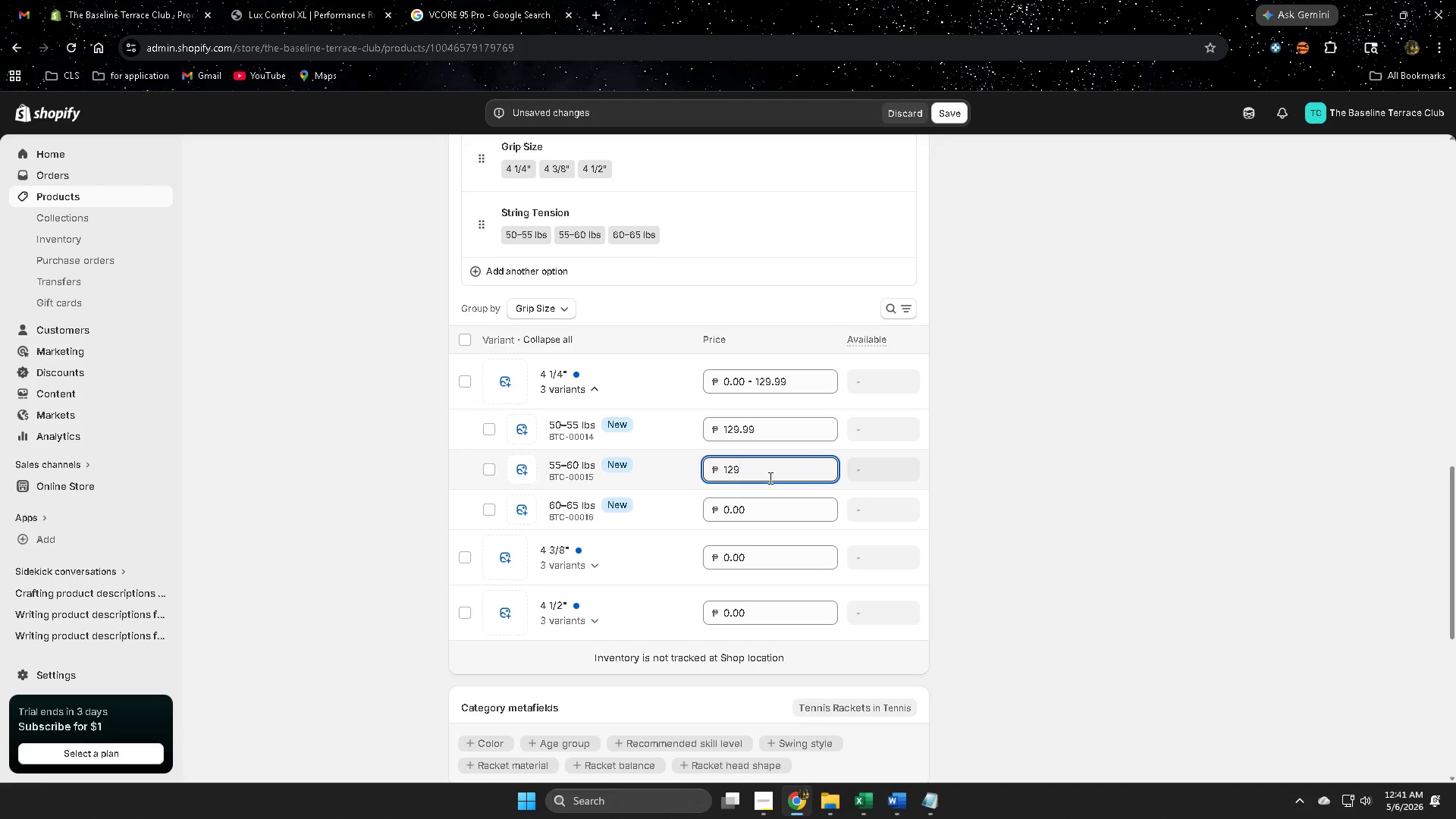 
key(NumpadDecimal)
 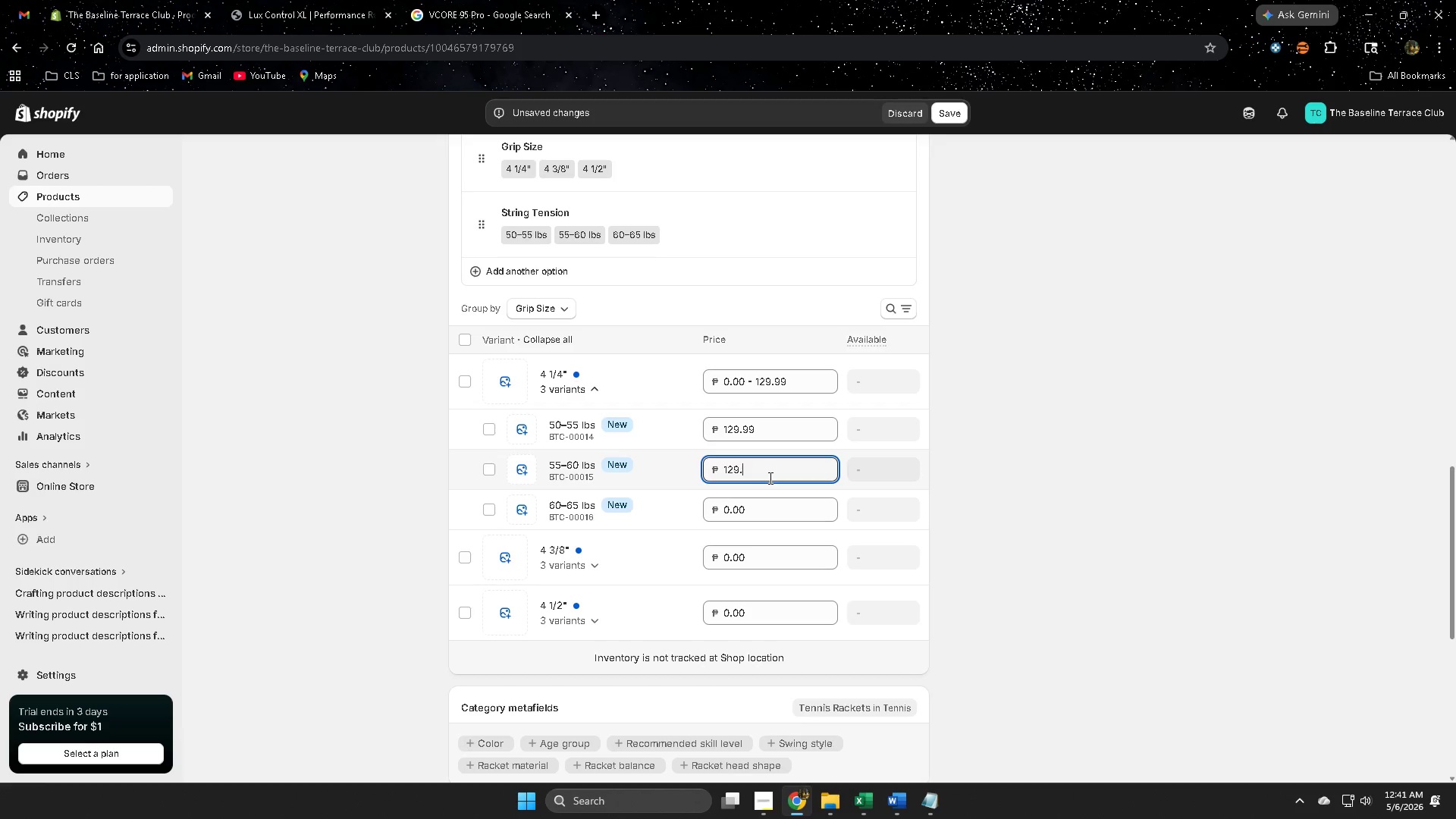 
wait(15.08)
 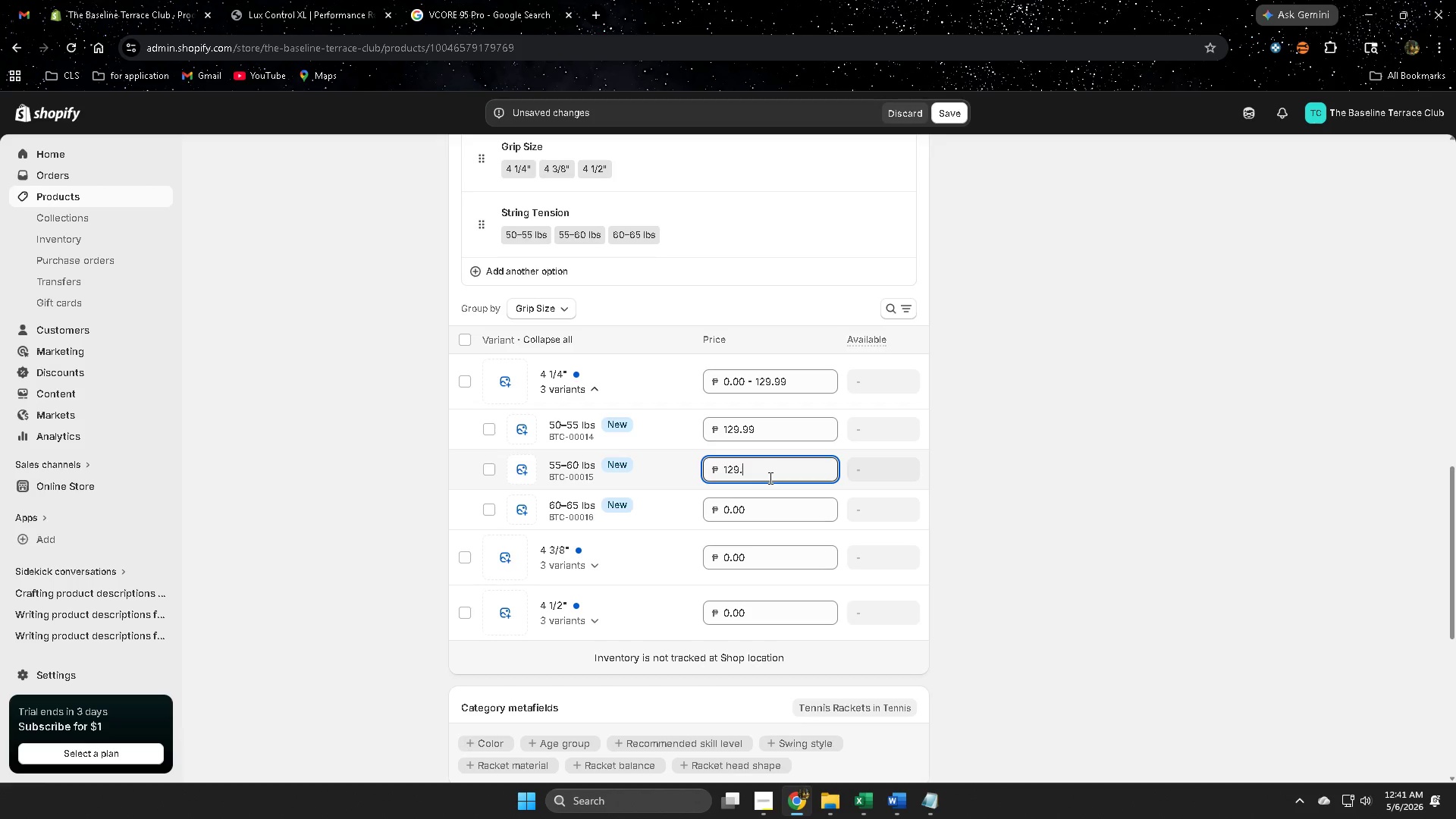 
key(Backspace)
 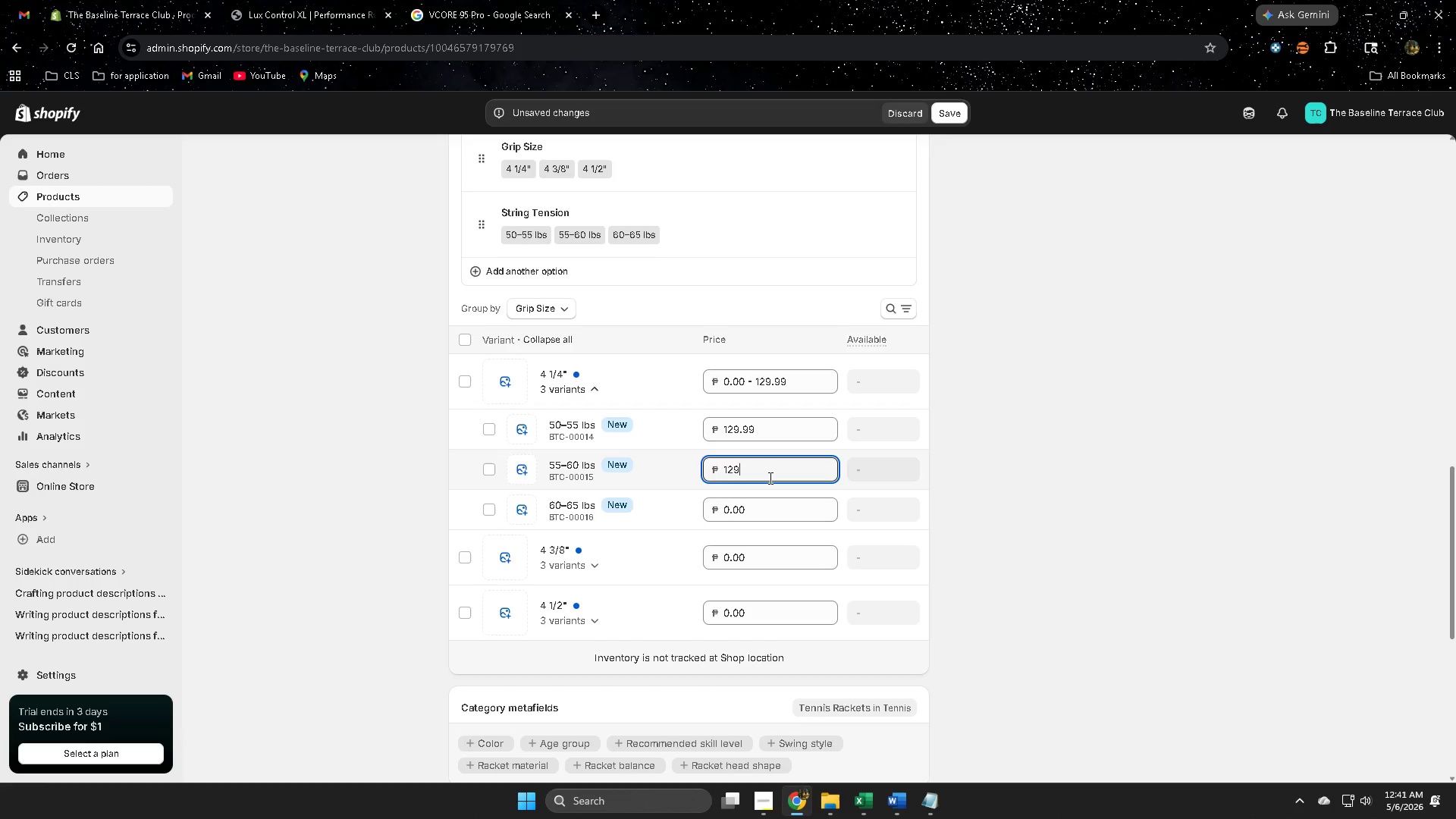 
key(Backspace)
 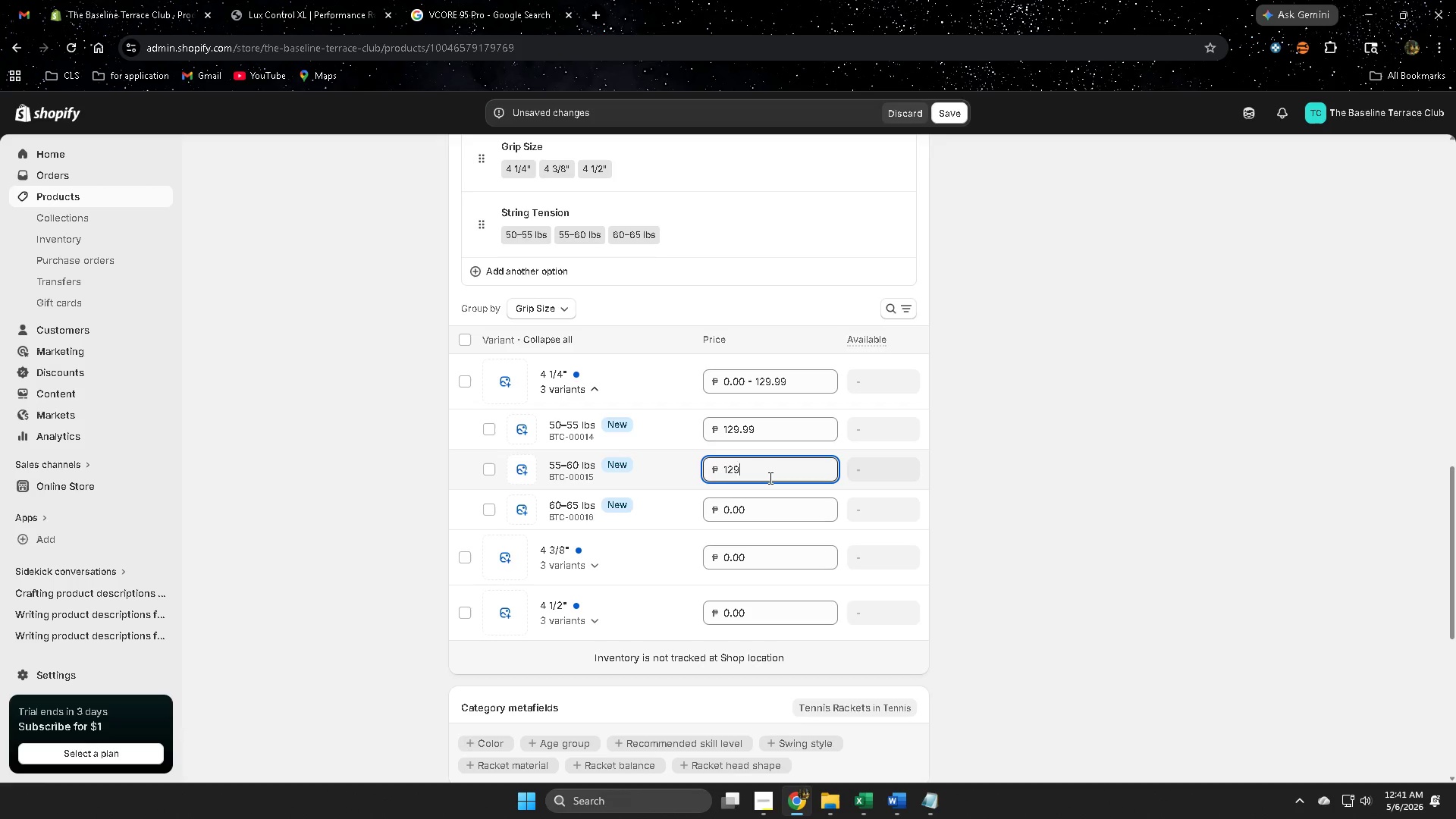 
key(Backspace)
 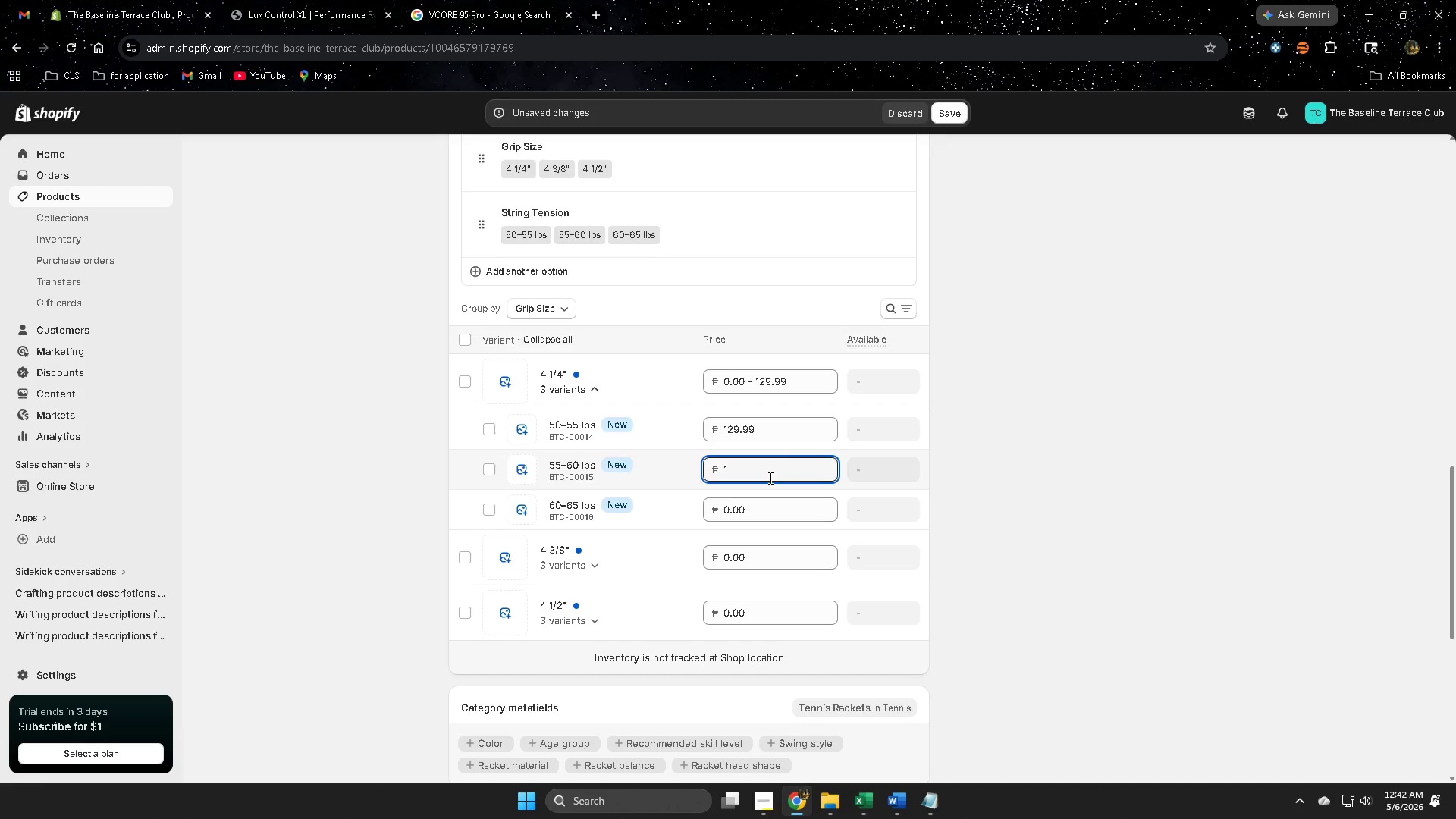 
key(Numpad3)
 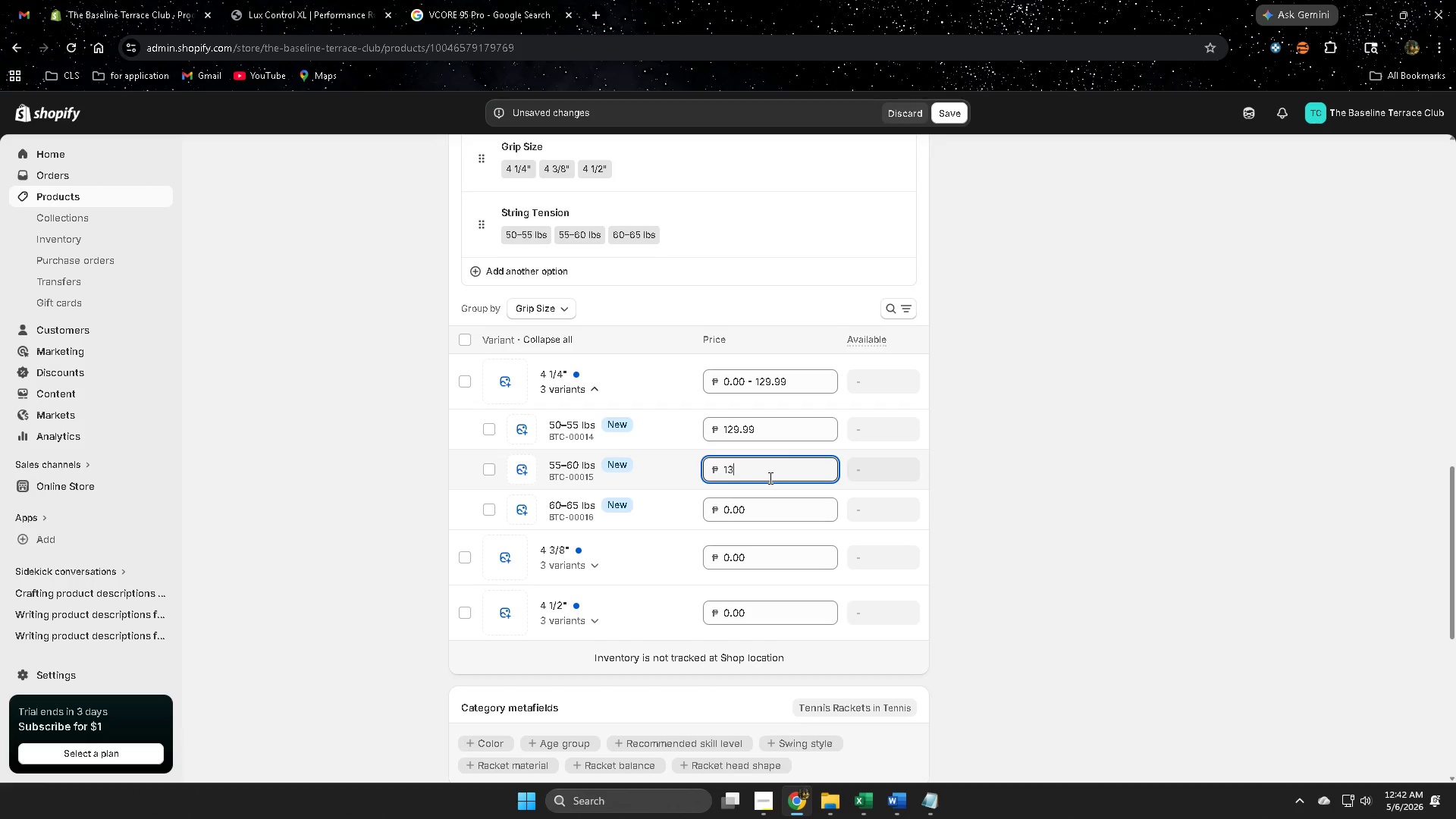 
key(Numpad4)
 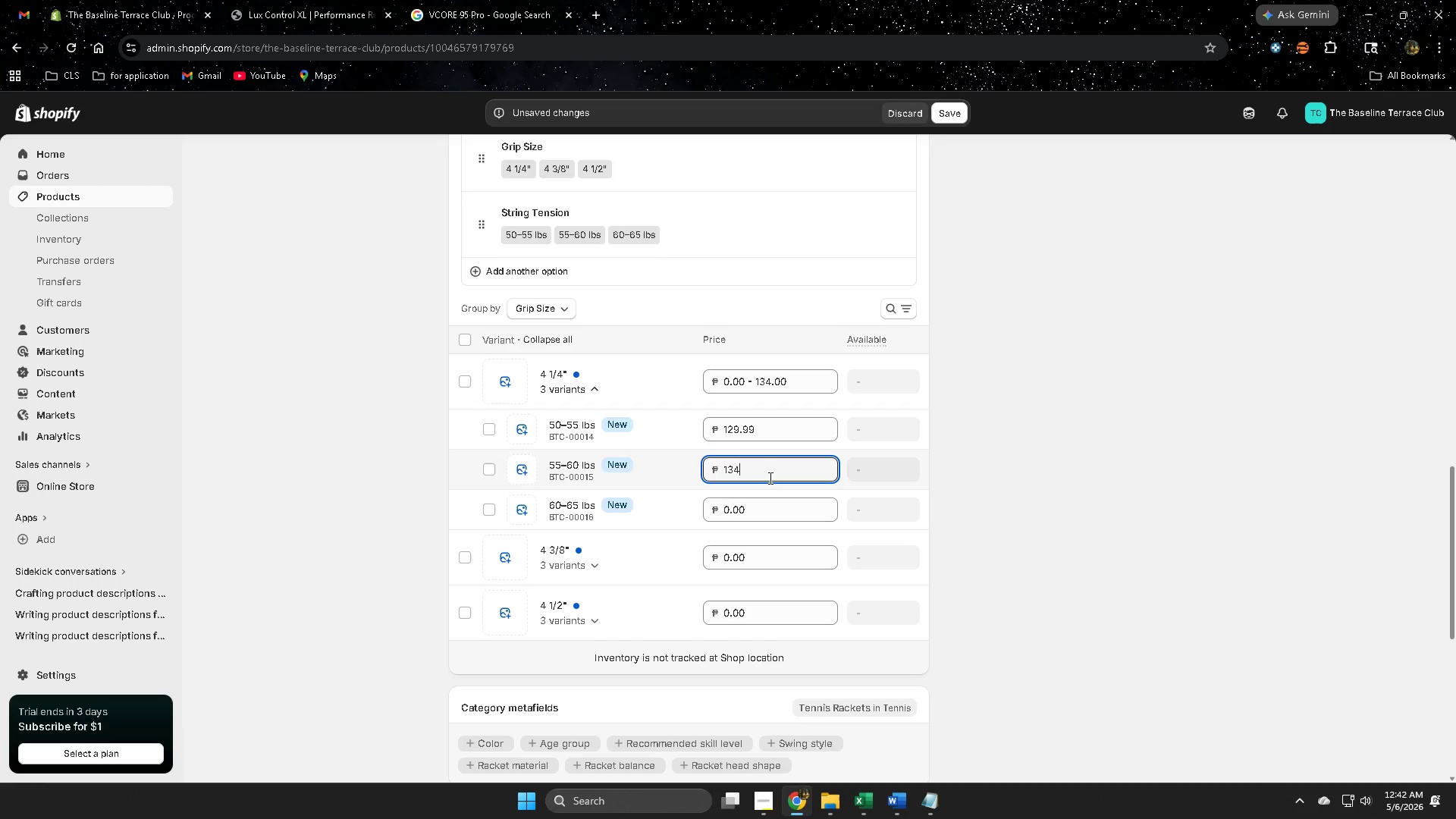 
key(NumpadDecimal)
 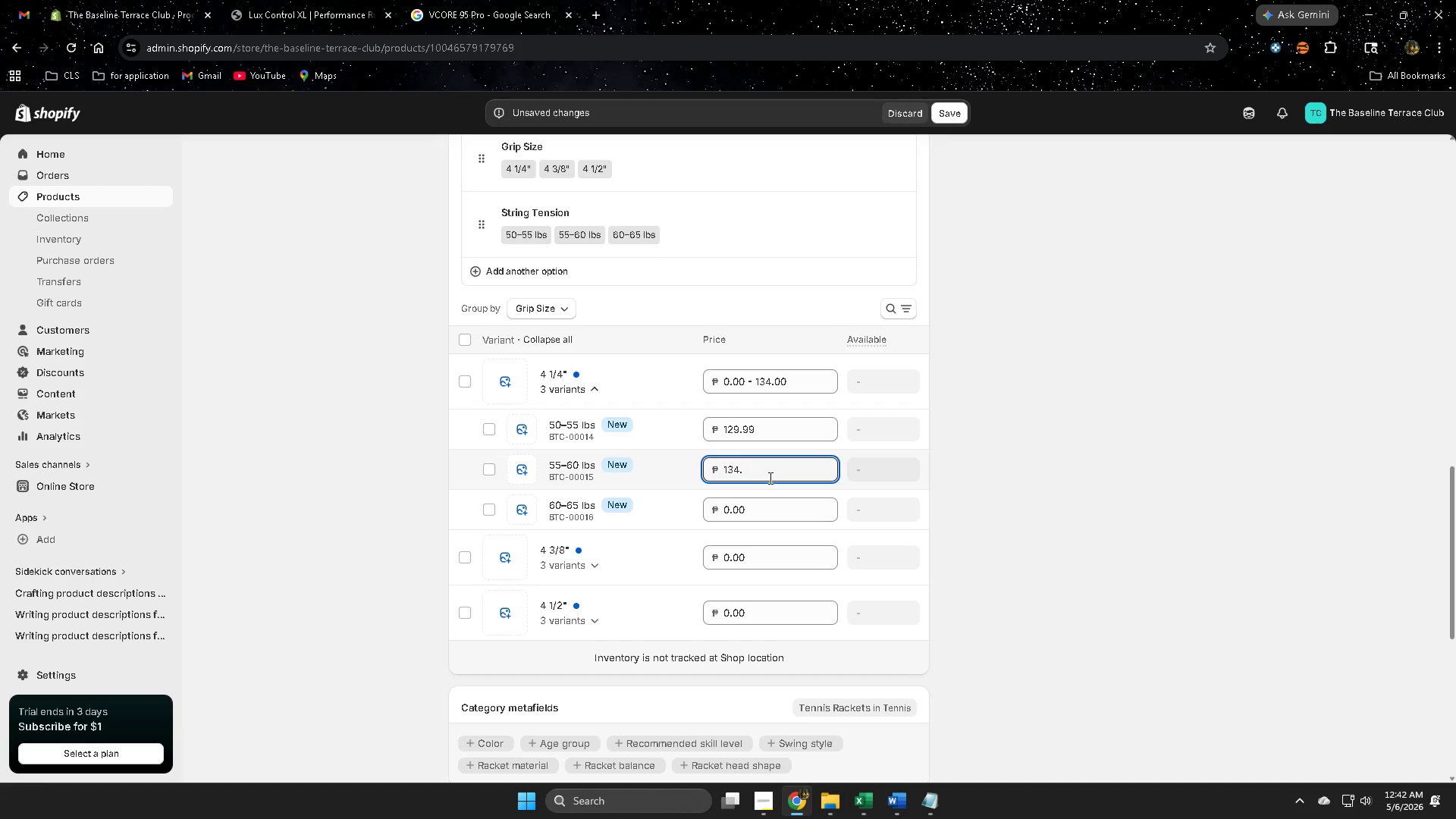 
key(Numpad9)
 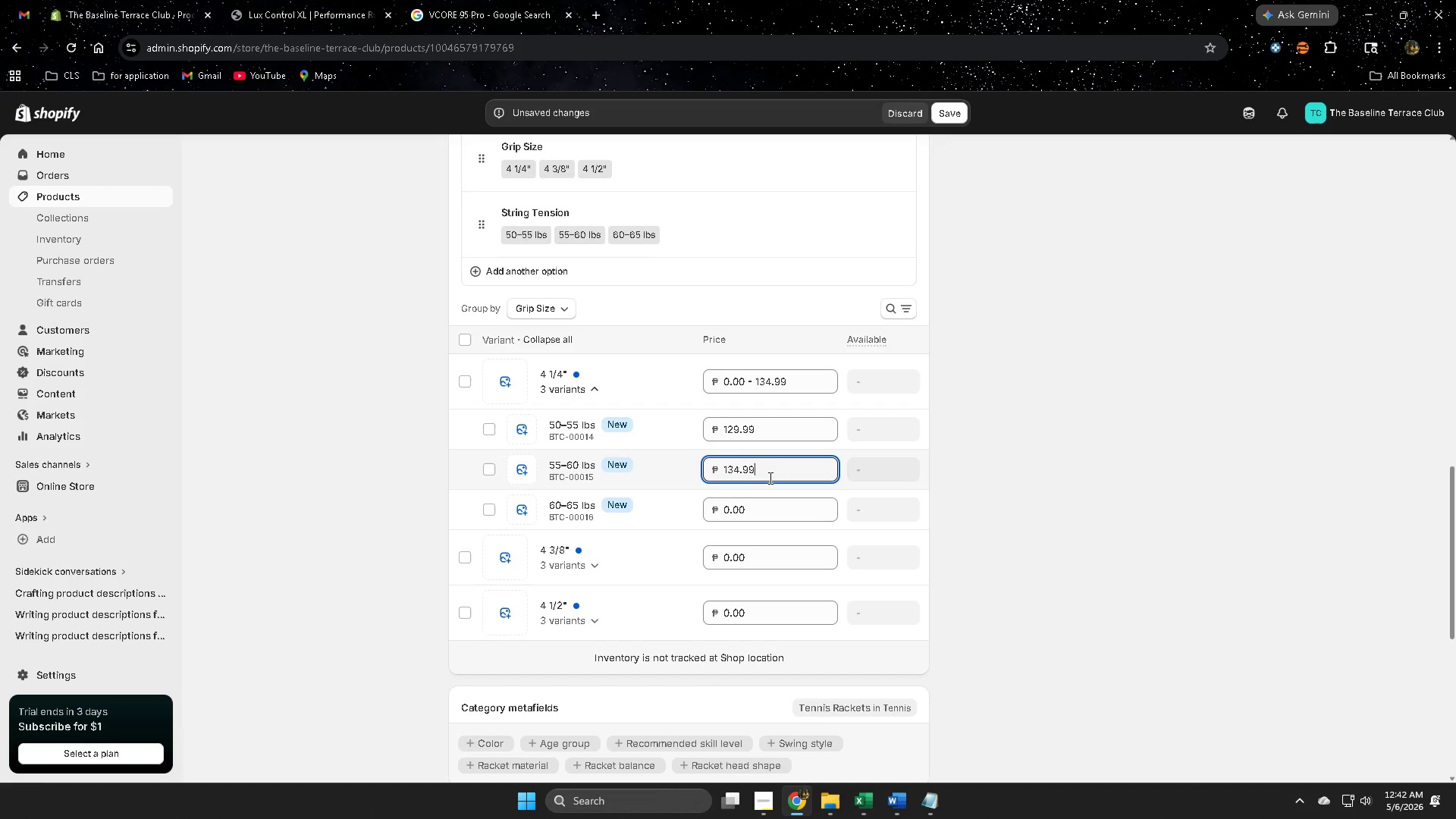 
key(Numpad9)
 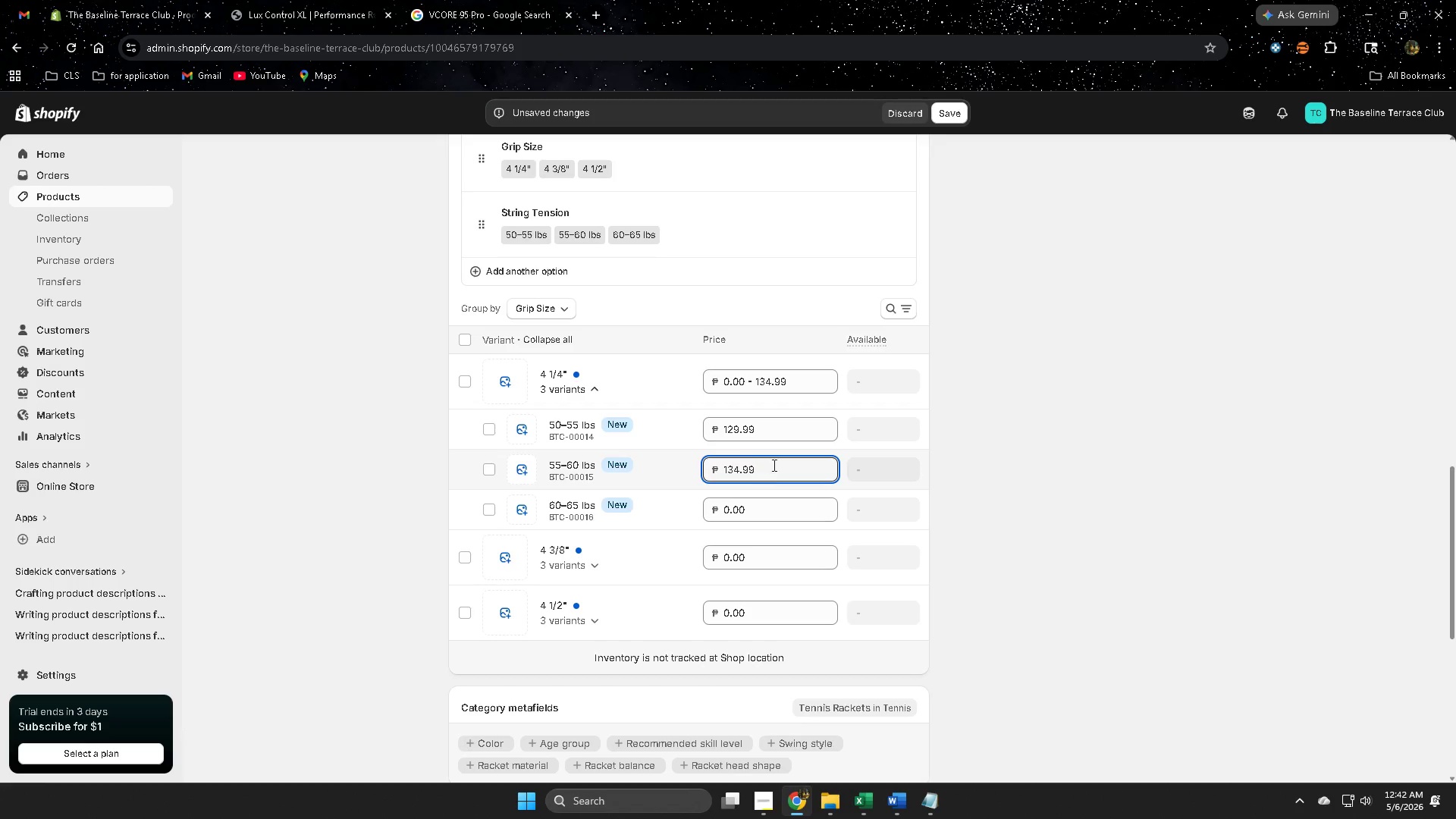 
wait(7.78)
 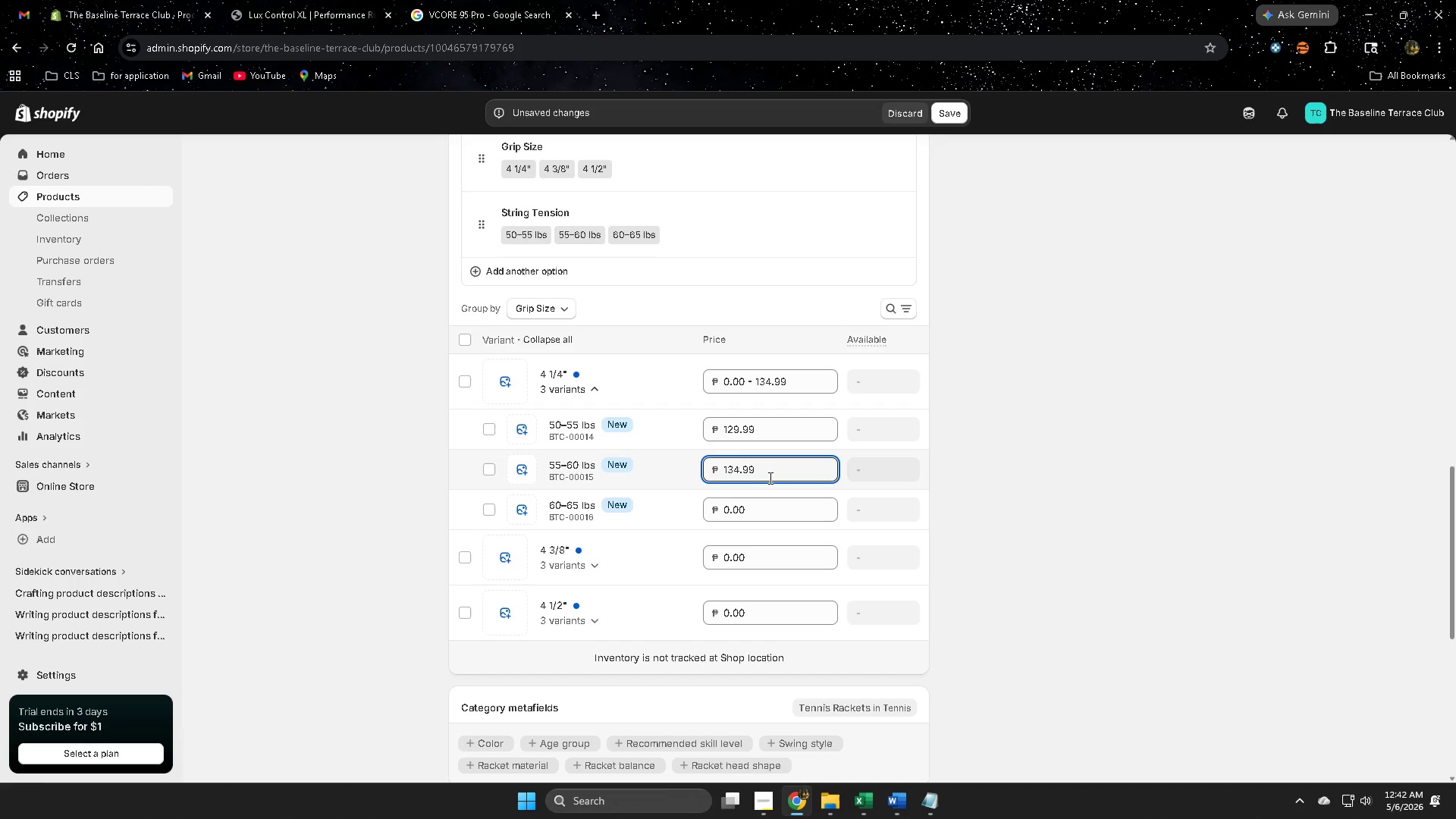 
double_click([773, 505])
 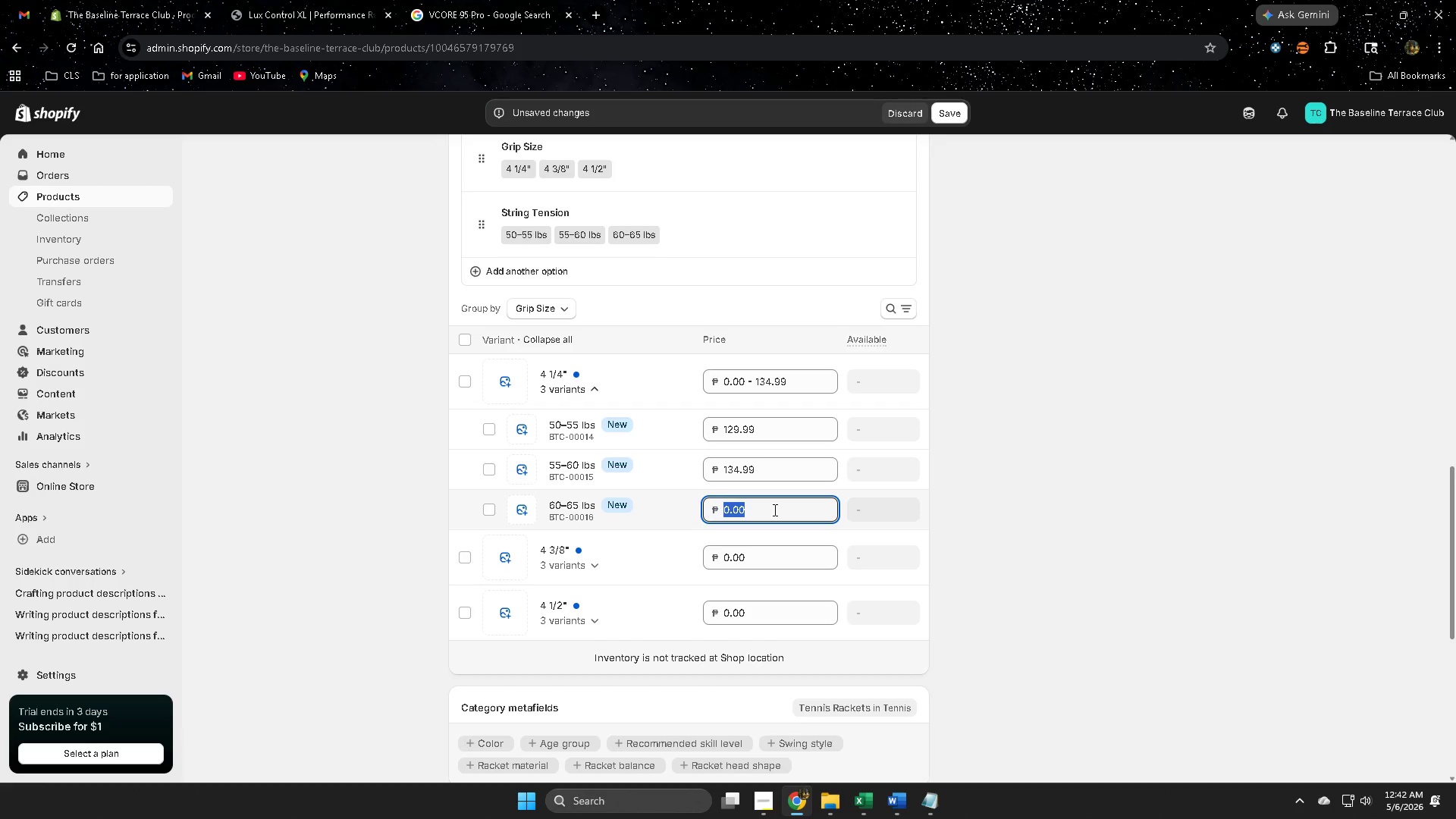 
key(Numpad1)
 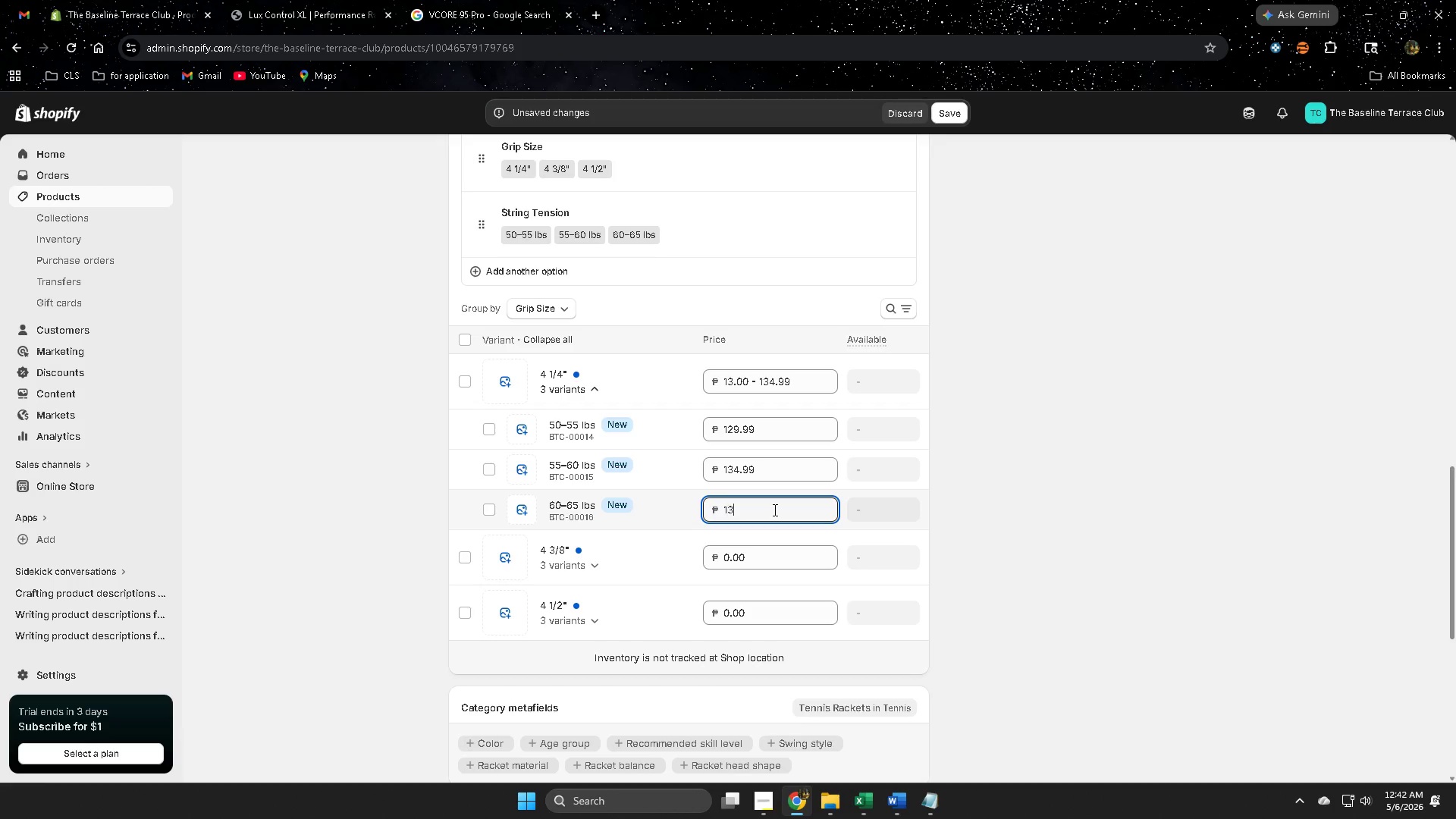 
key(Numpad3)
 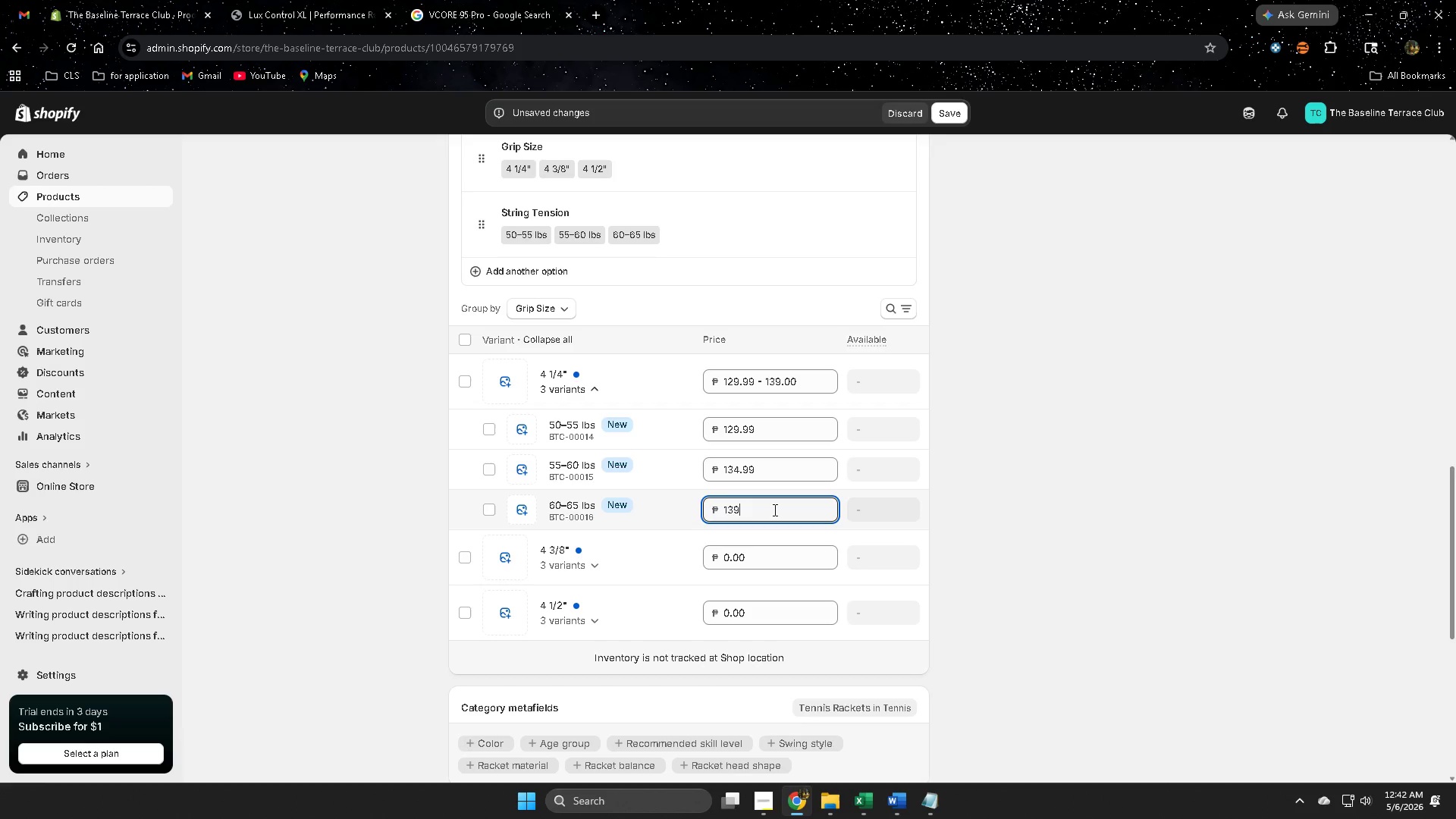 
key(Numpad9)
 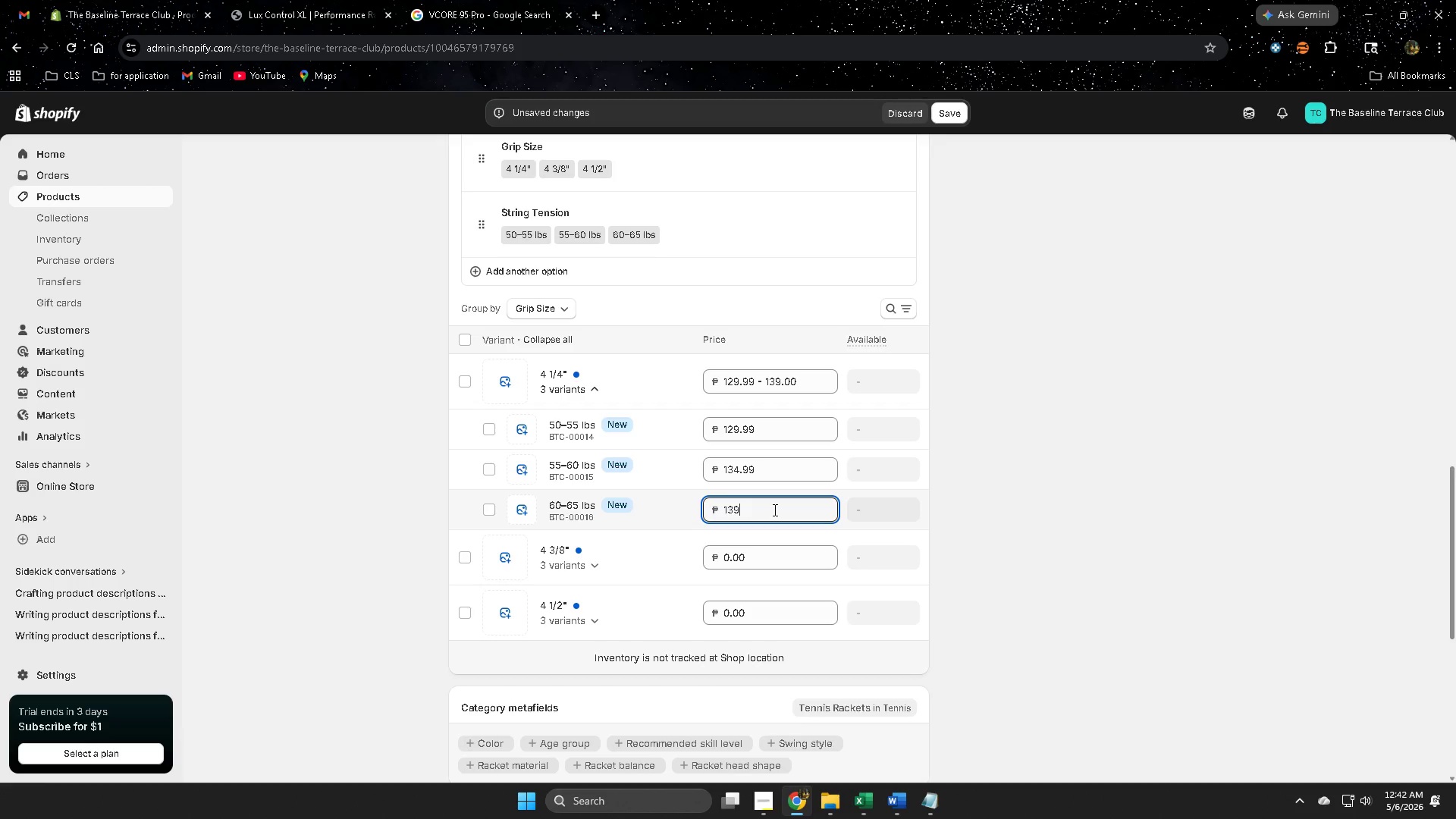 
key(NumpadDecimal)
 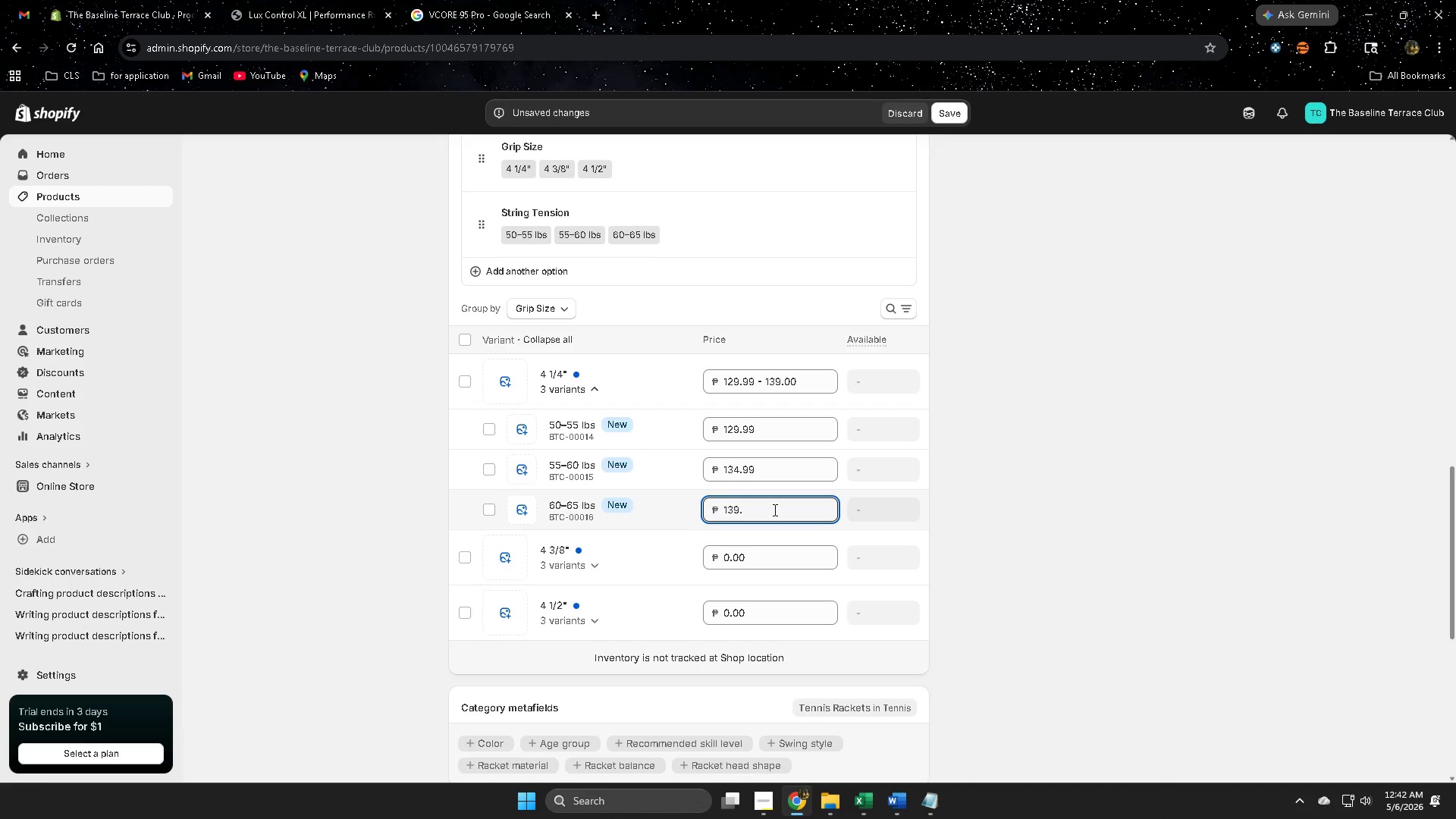 
key(Numpad9)
 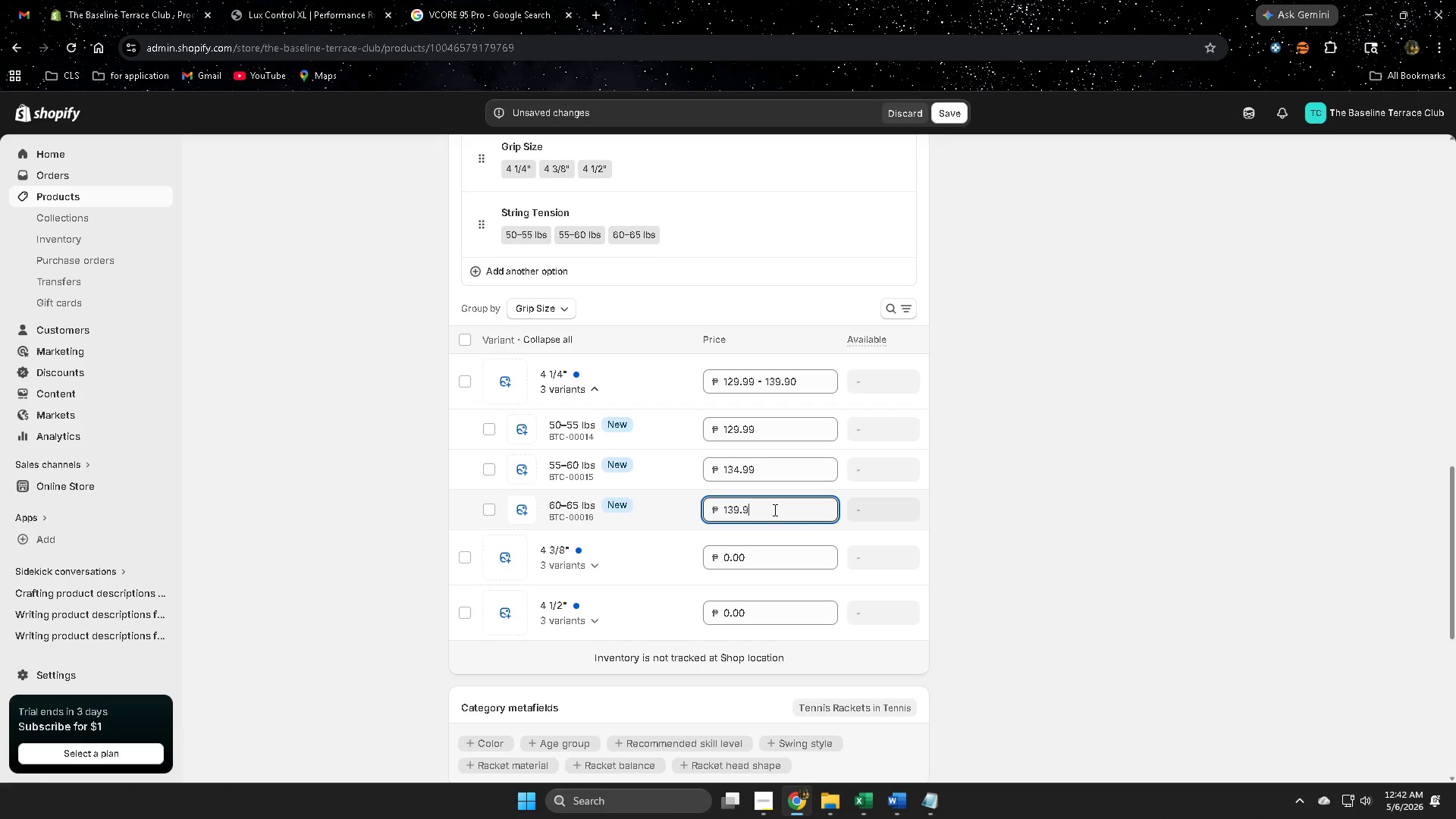 
key(Numpad9)
 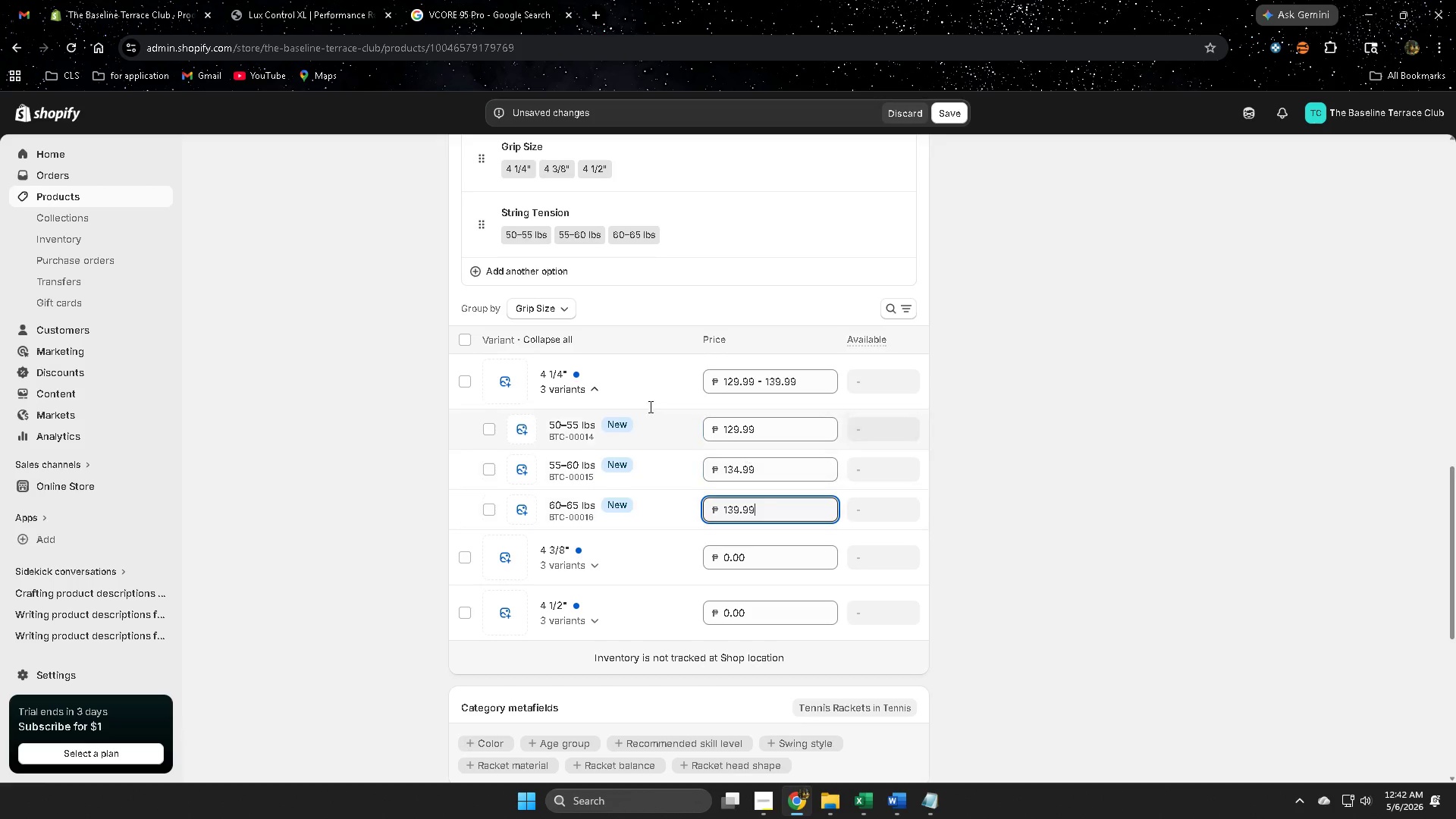 
left_click([595, 389])
 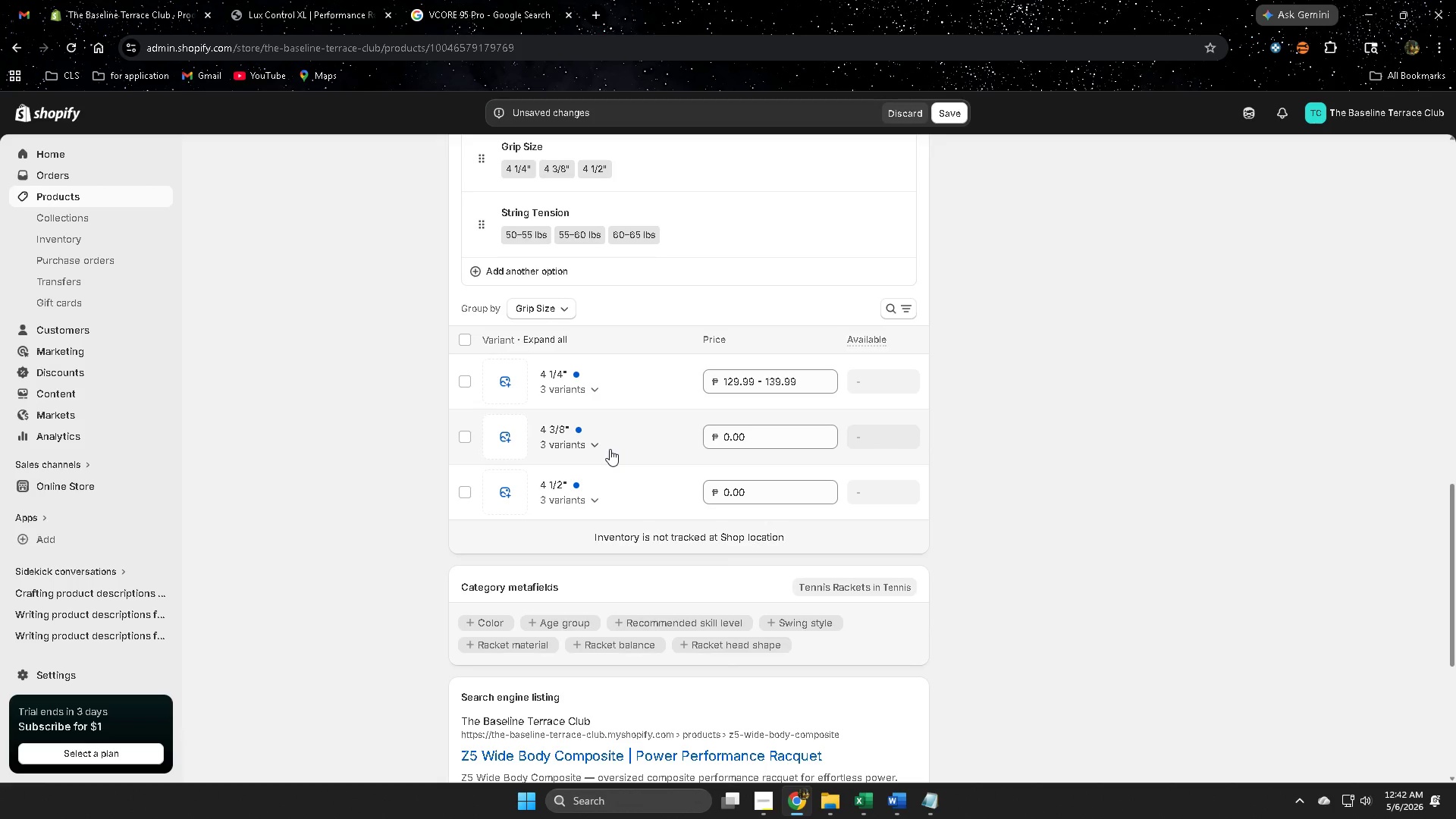 
wait(5.27)
 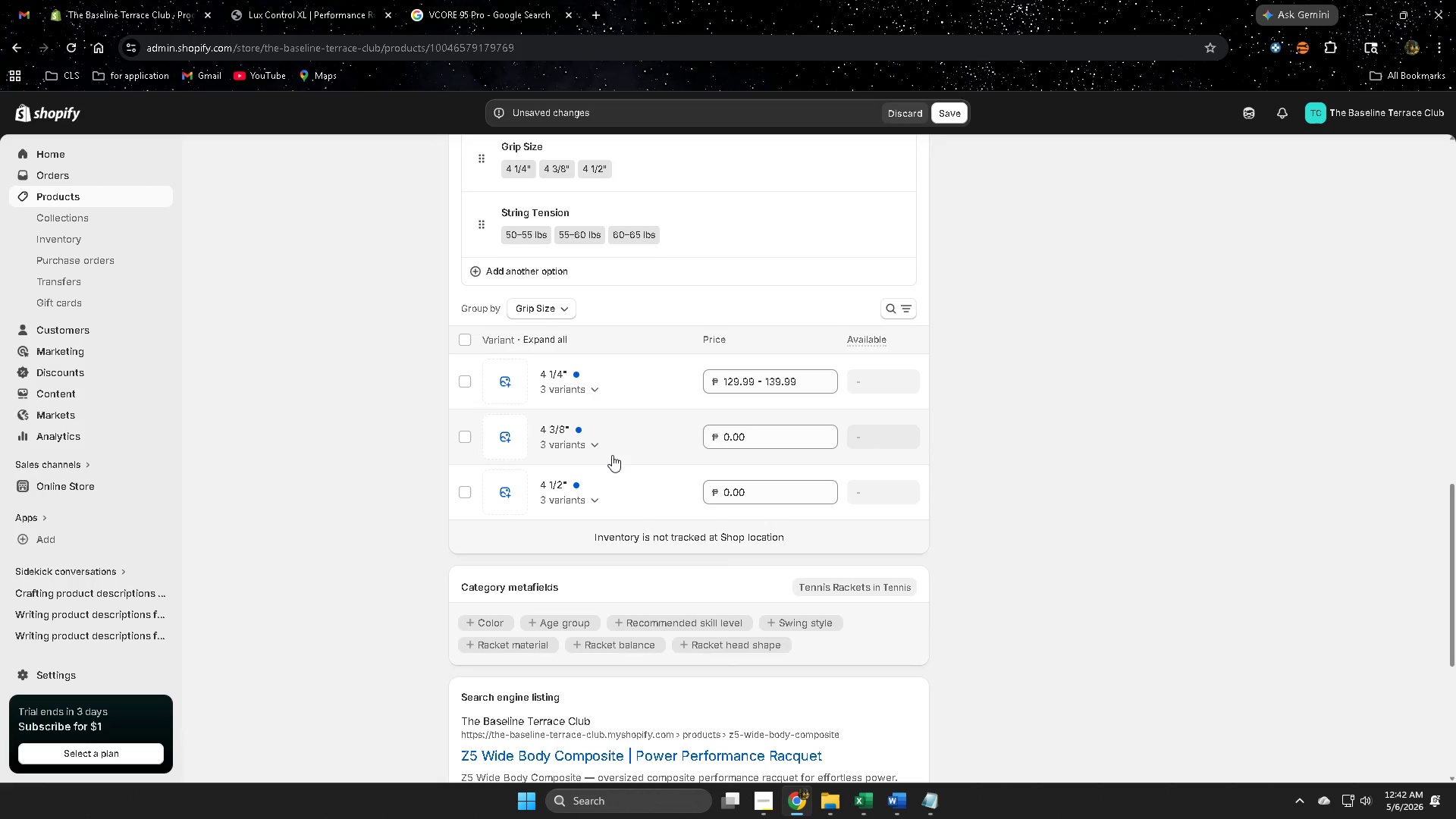 
left_click([589, 442])
 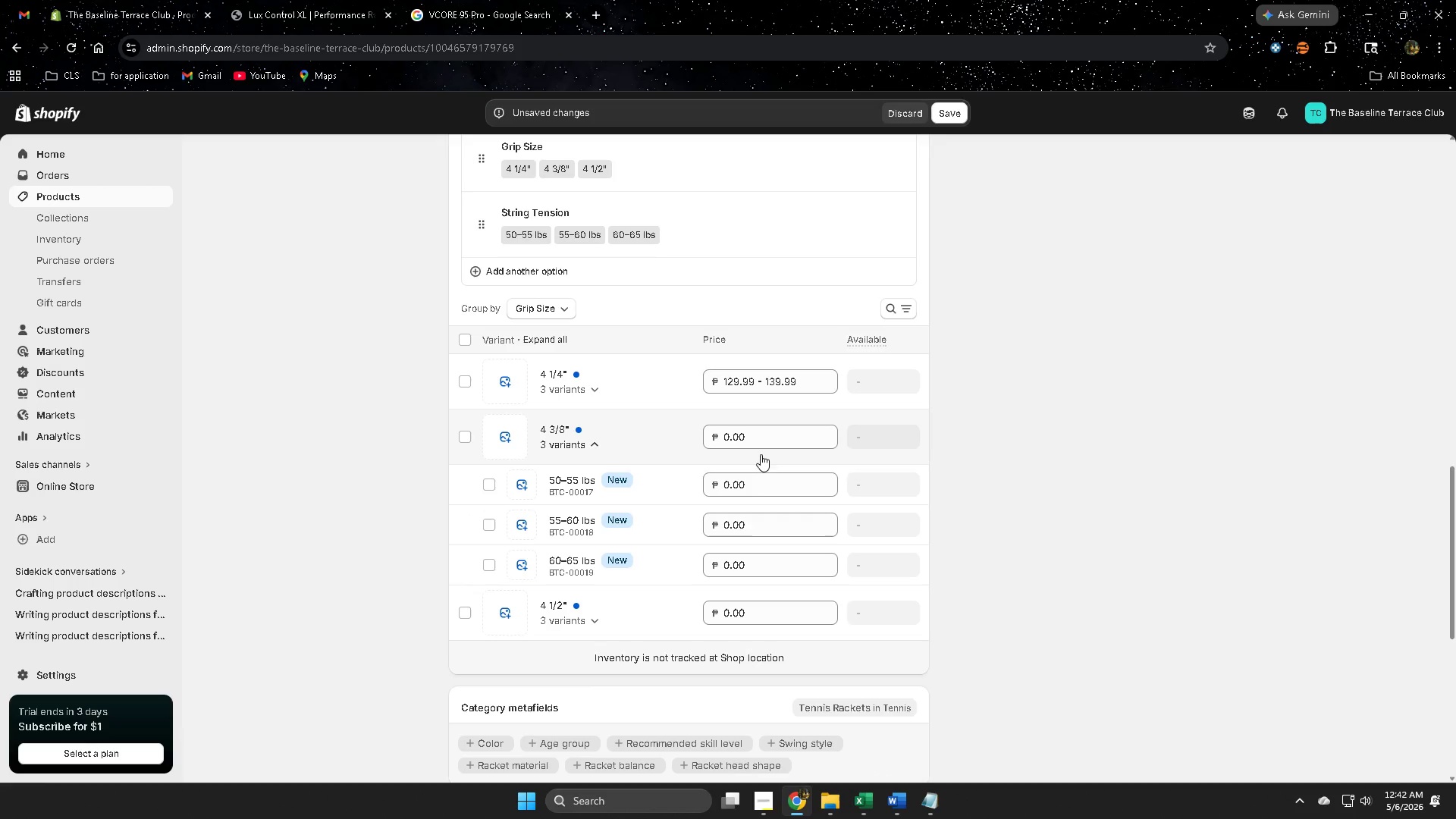 
left_click([755, 475])
 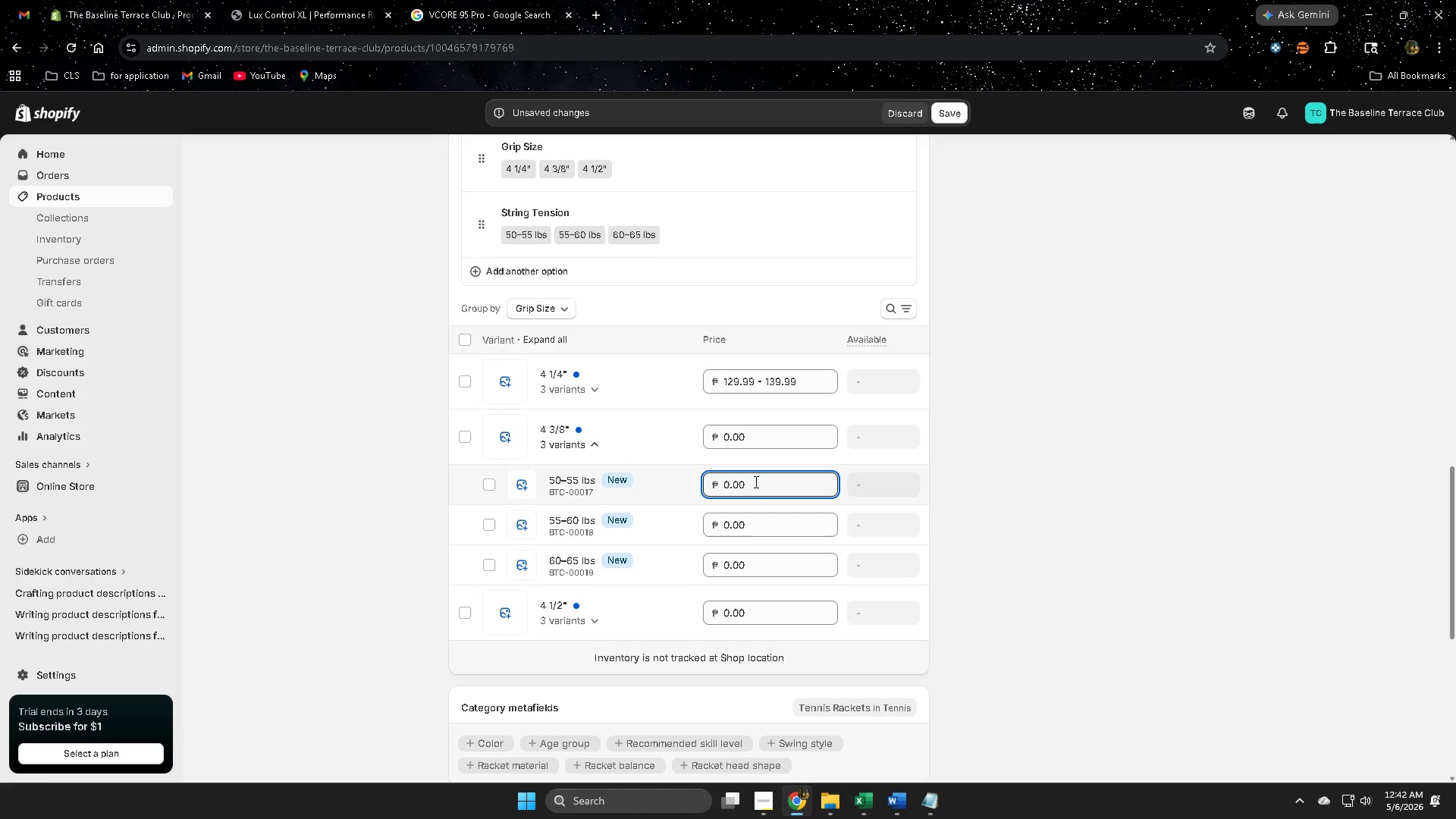 
double_click([755, 482])
 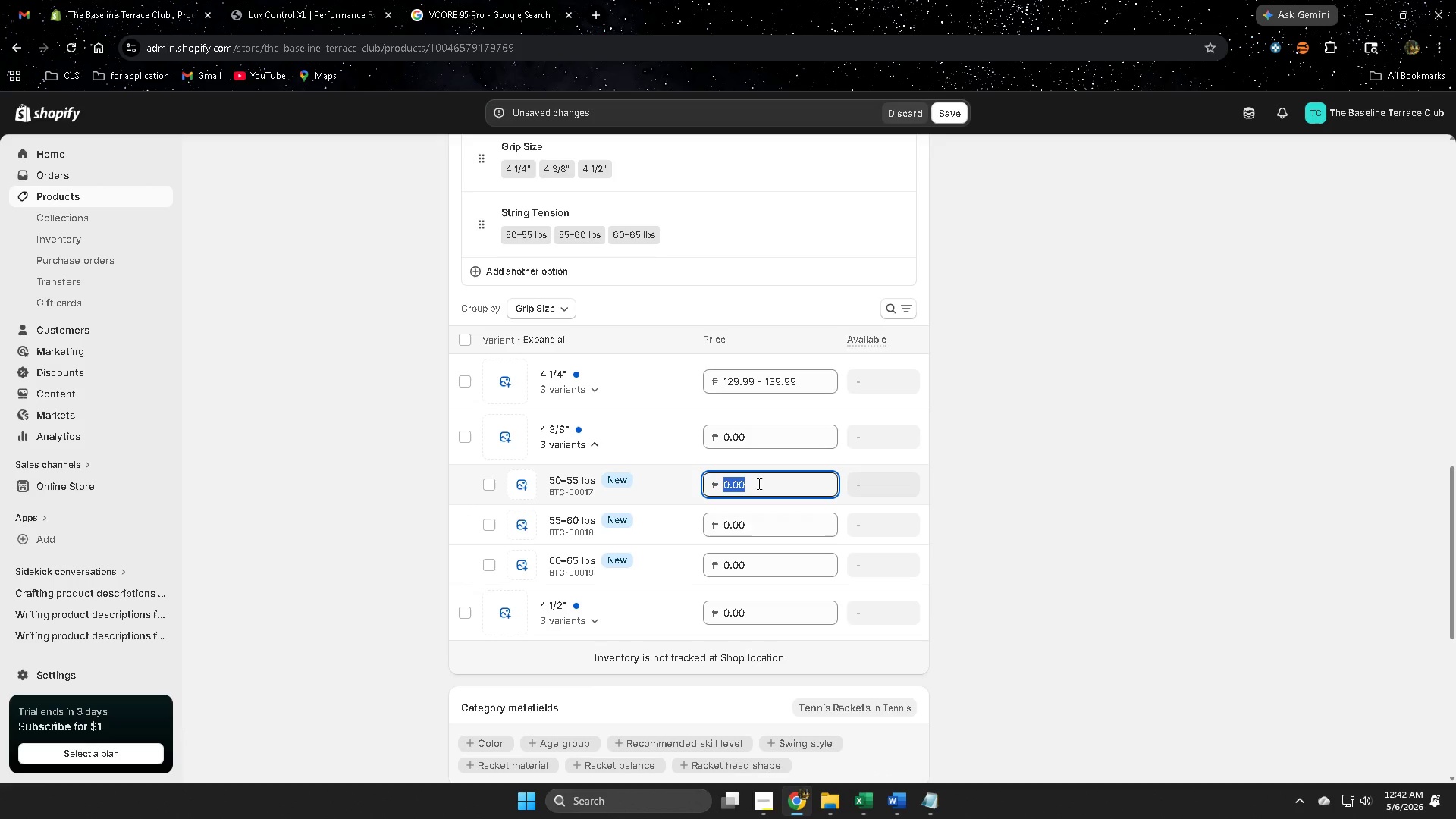 
wait(12.91)
 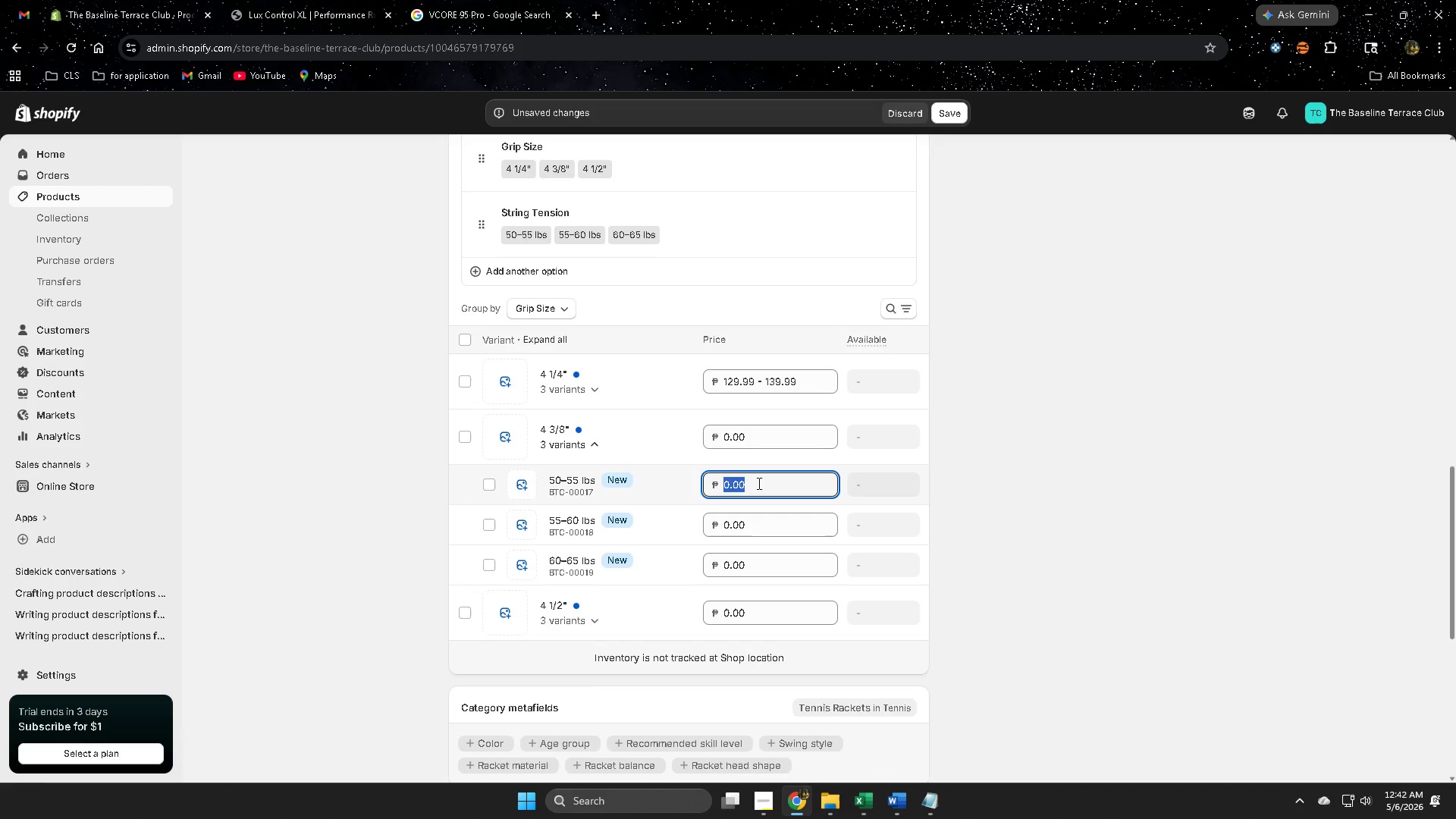 
key(Numpad1)
 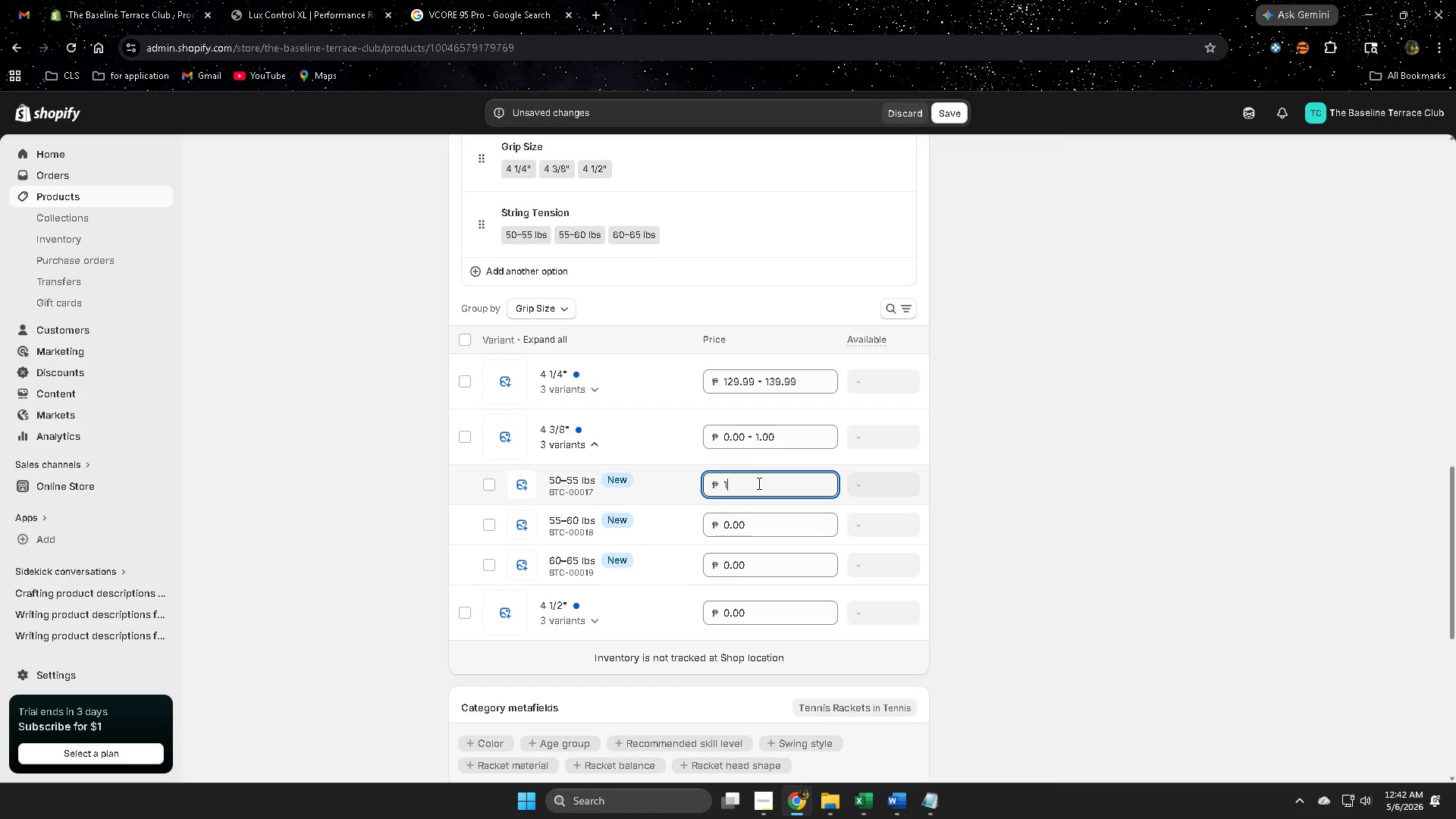 
key(Numpad4)
 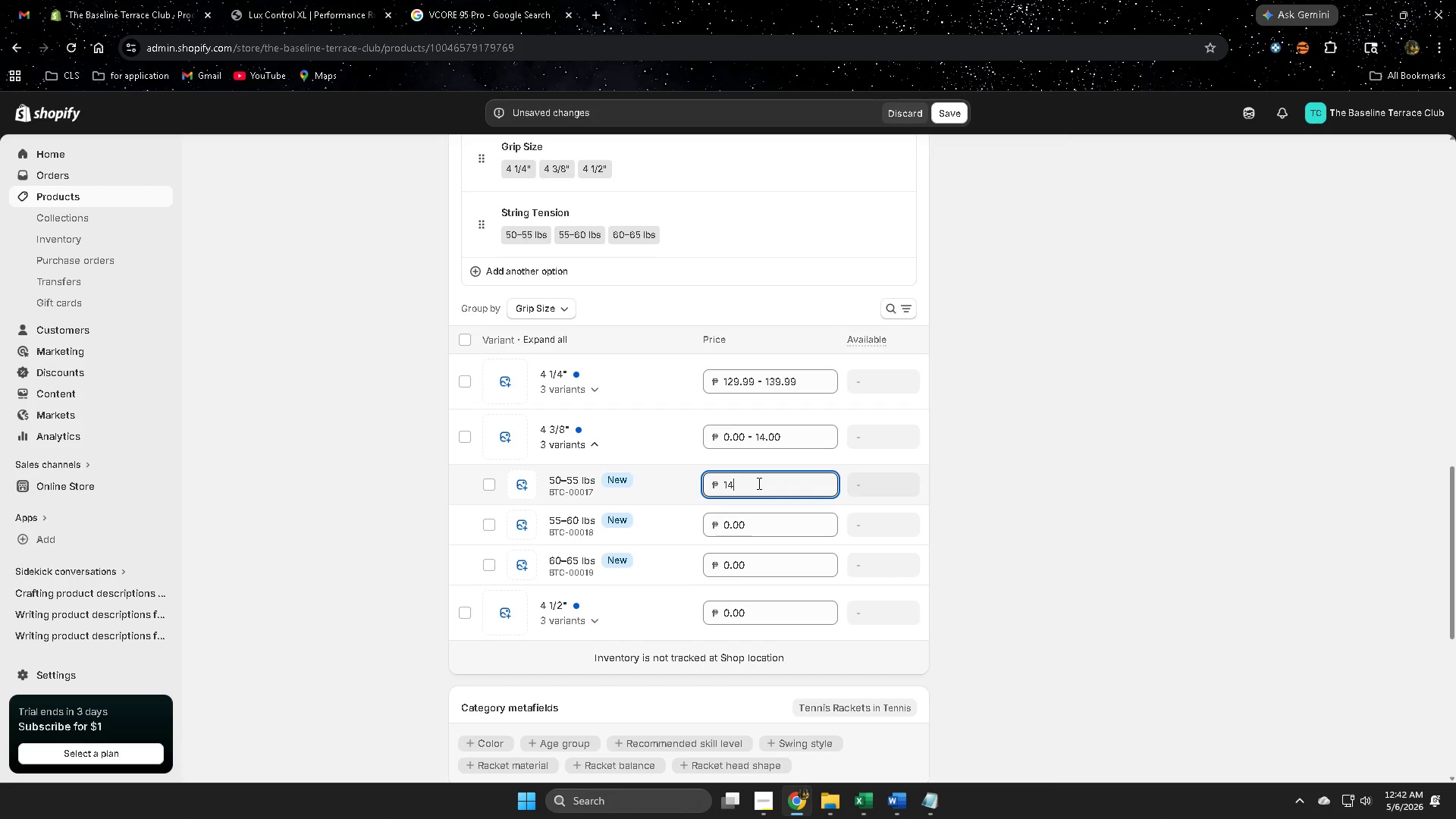 
wait(5.69)
 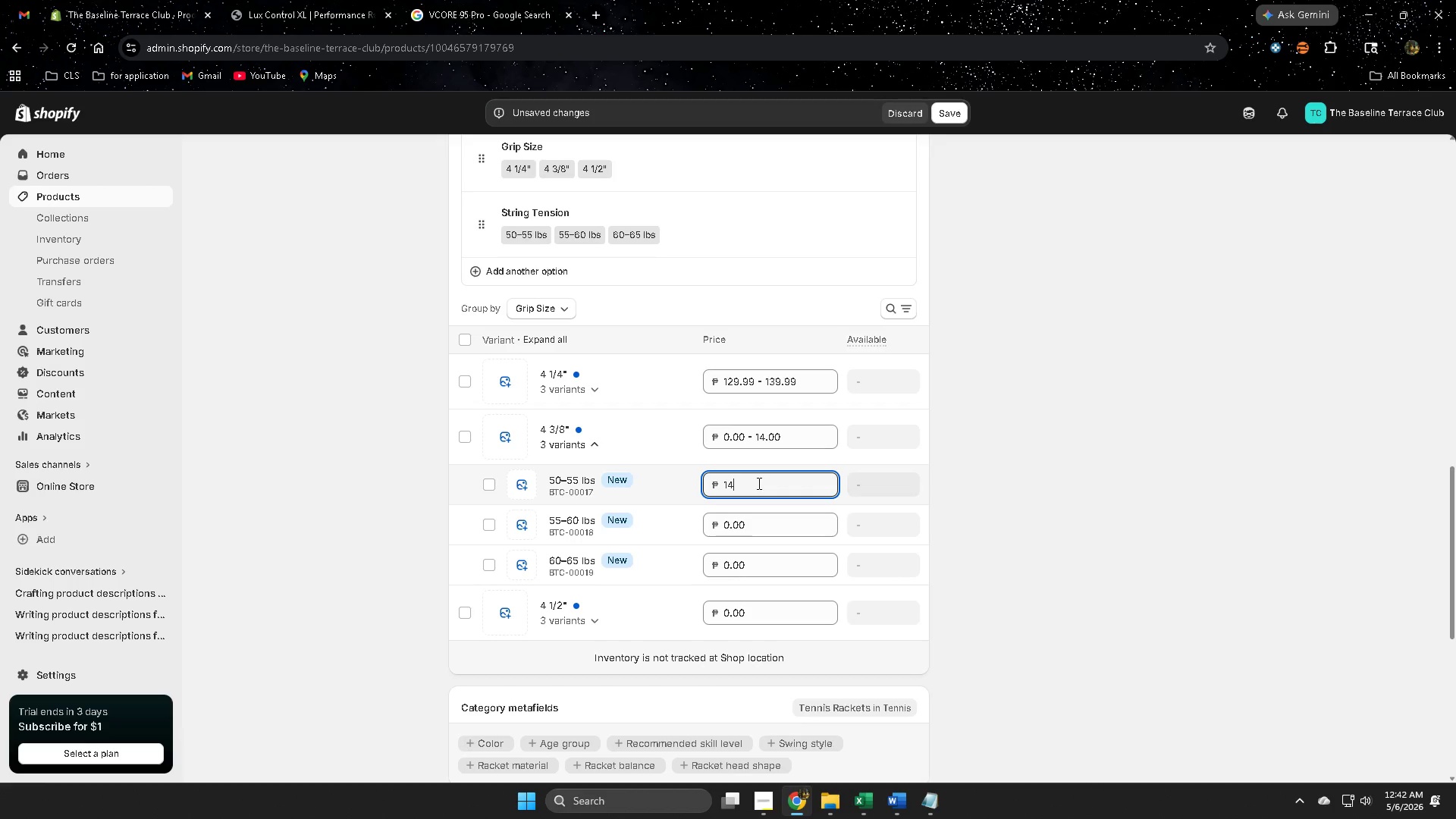 
key(Numpad9)
 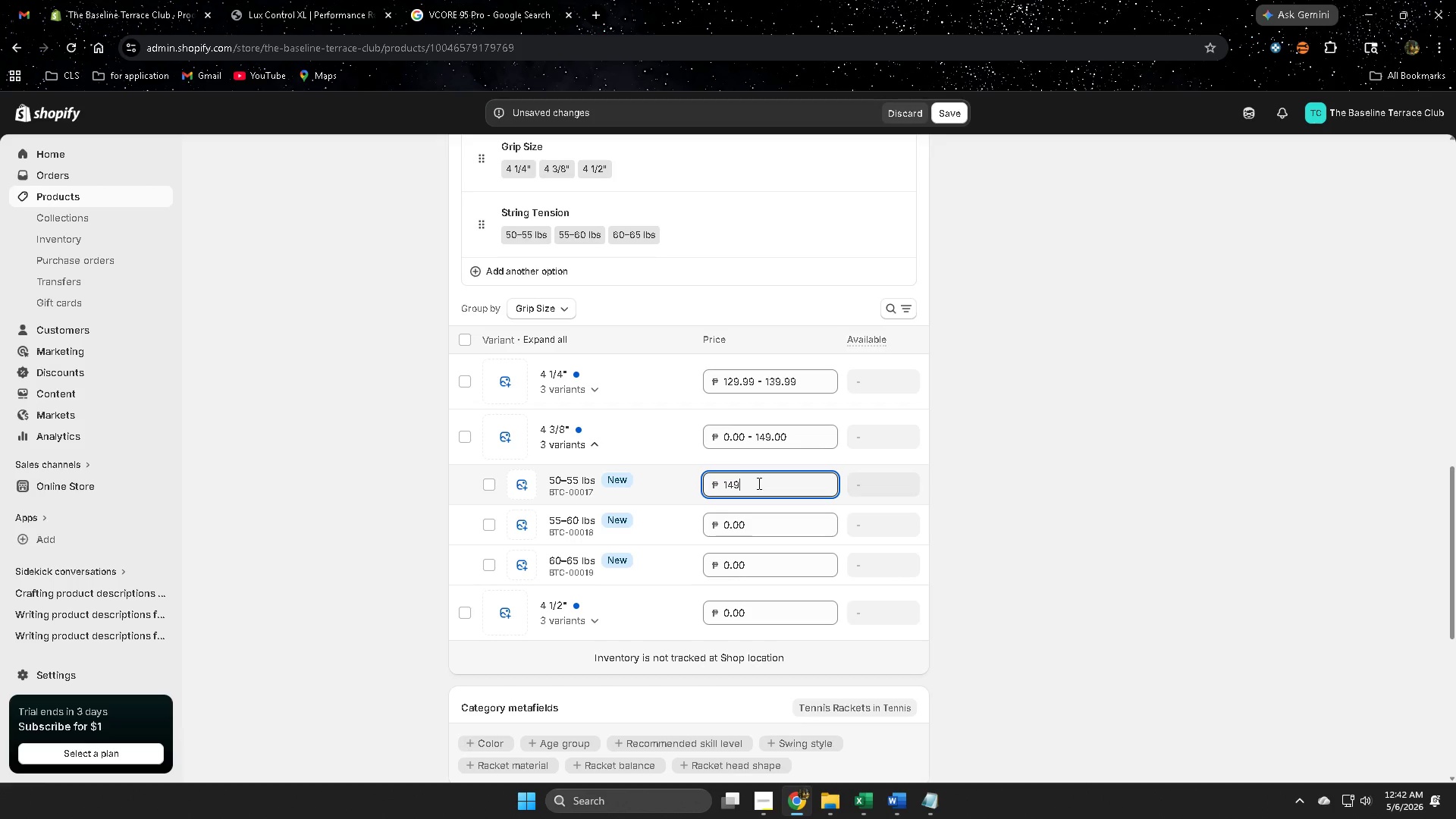 
key(NumpadDecimal)
 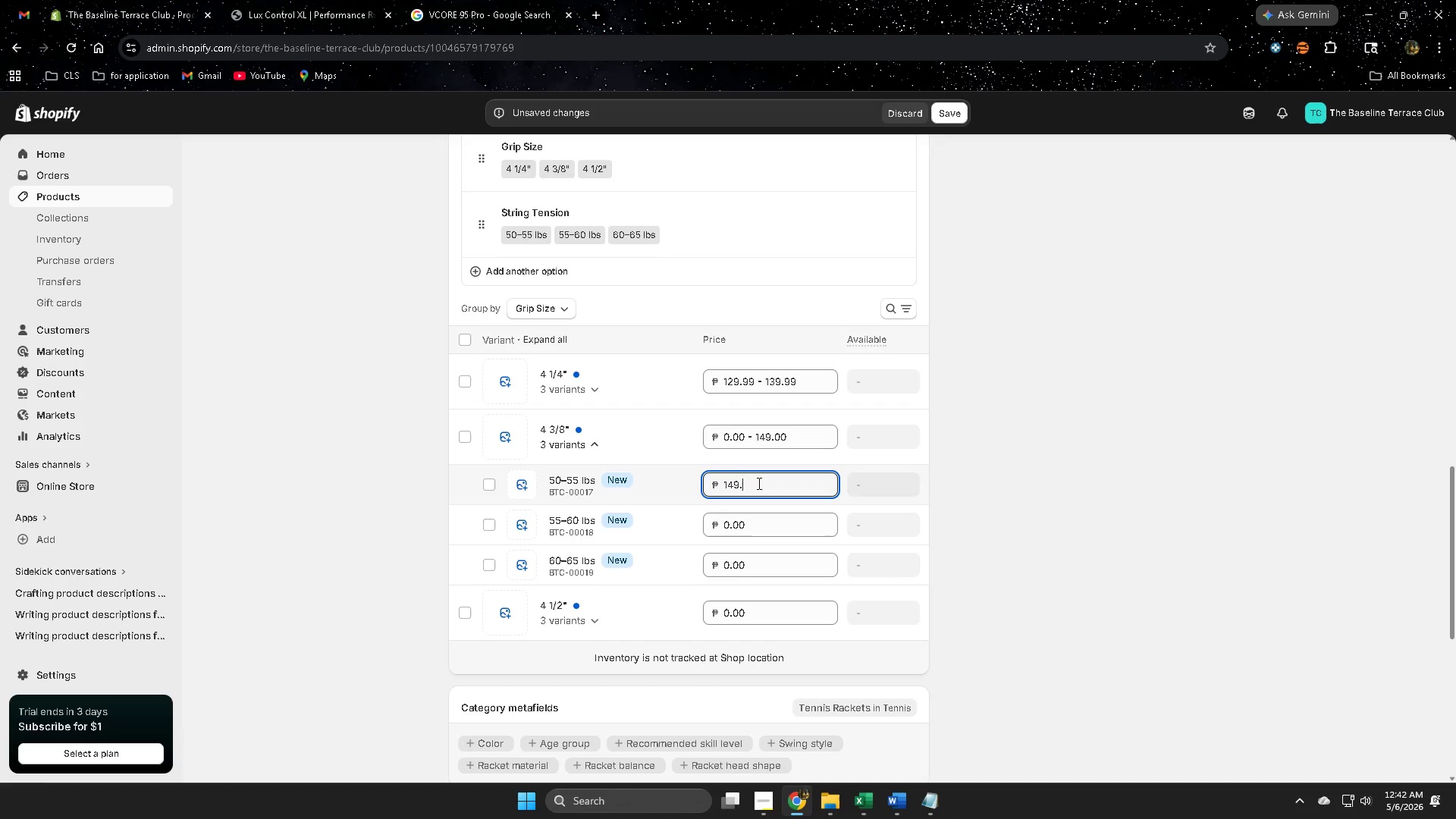 
key(Numpad9)
 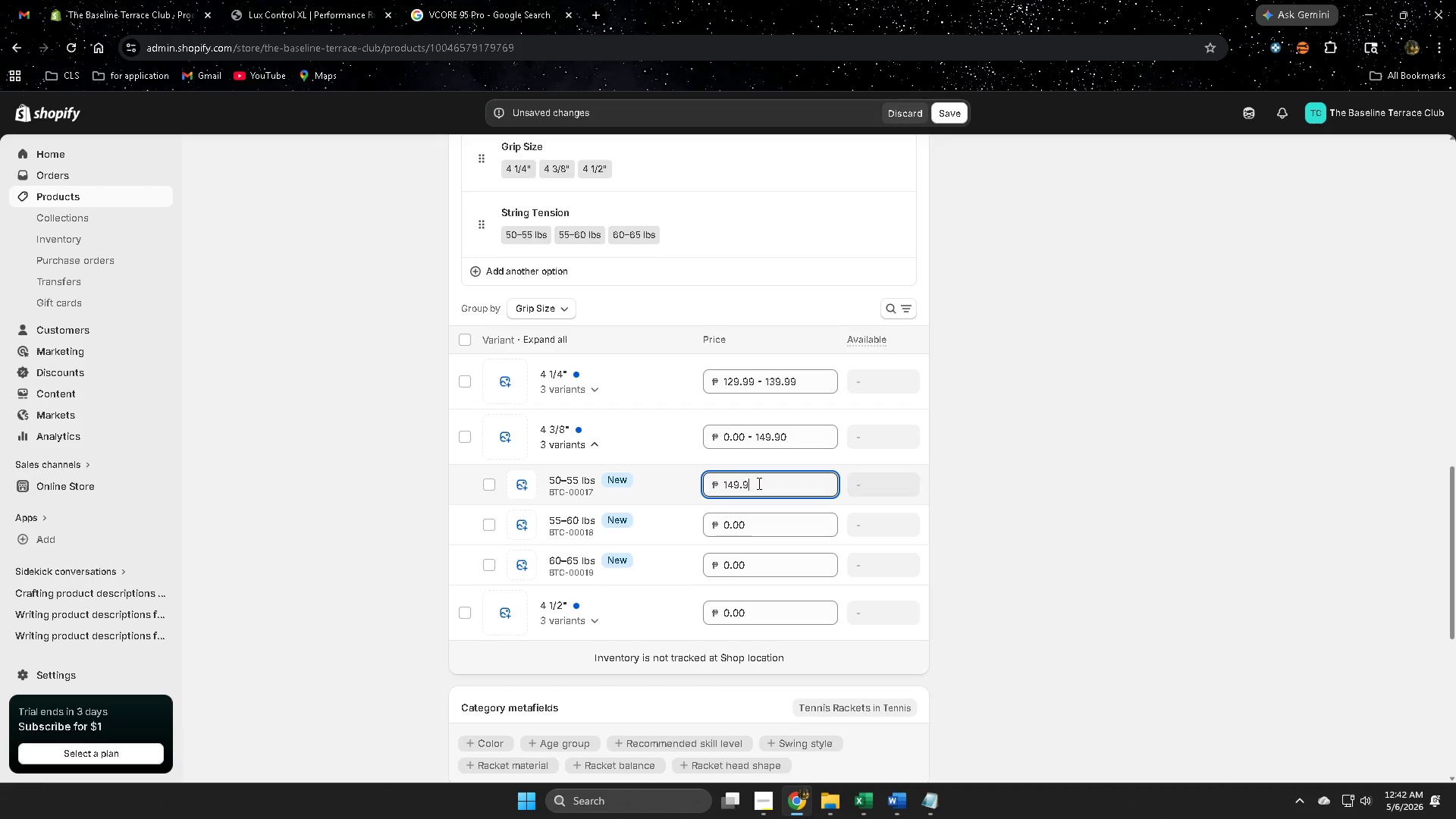 
key(Numpad9)
 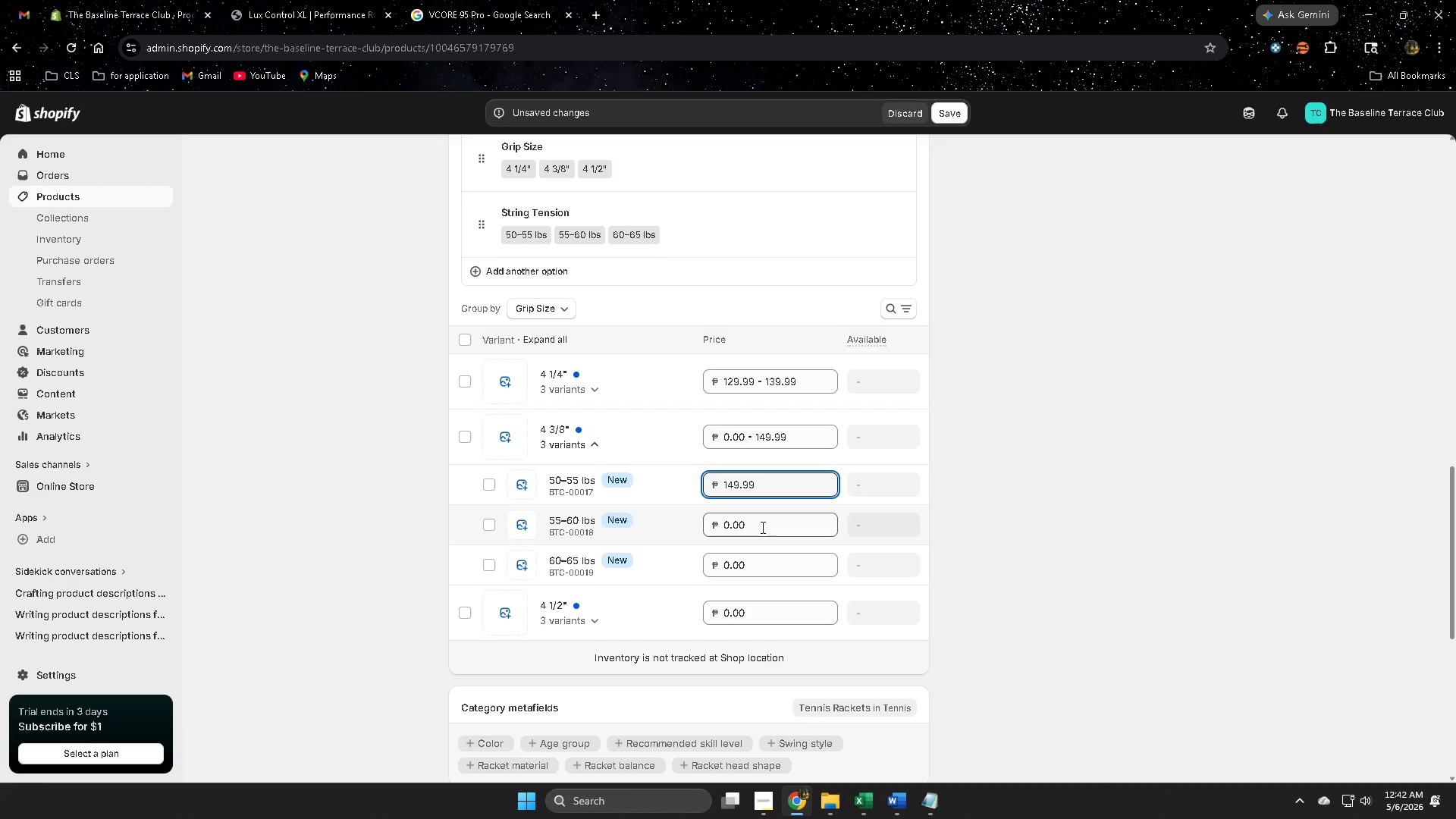 
double_click([761, 527])
 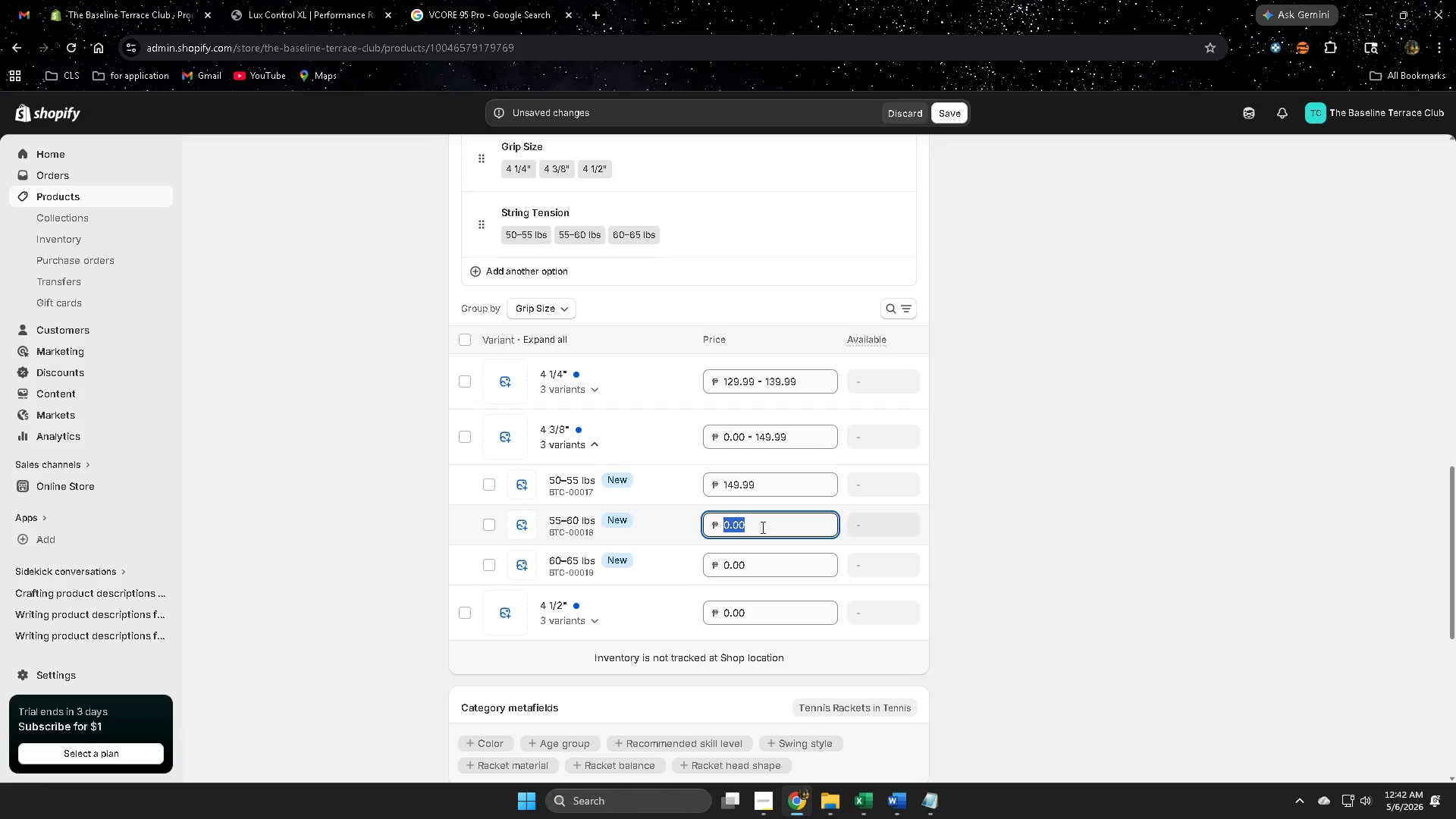 
key(Numpad1)
 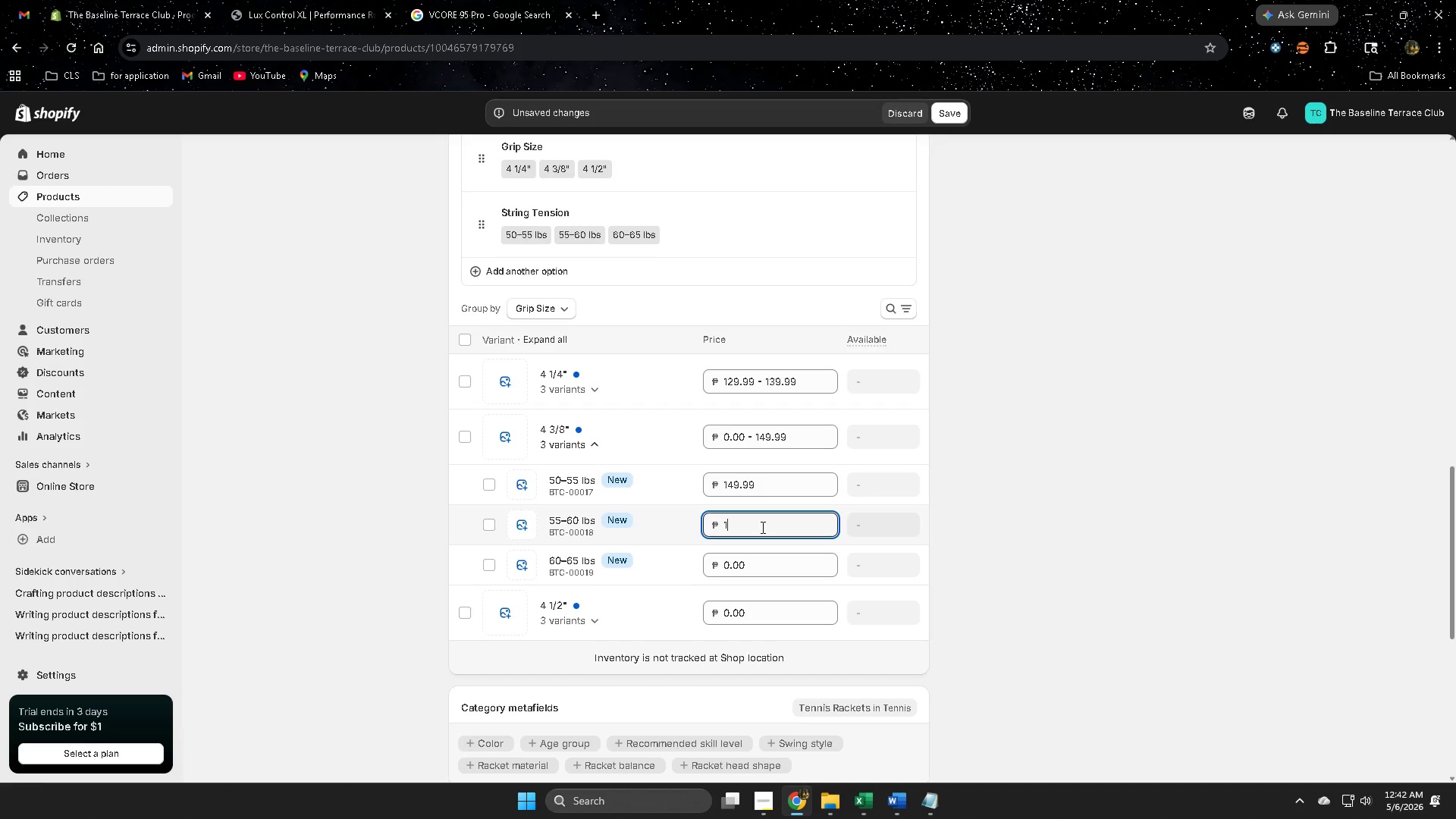 
key(Numpad5)
 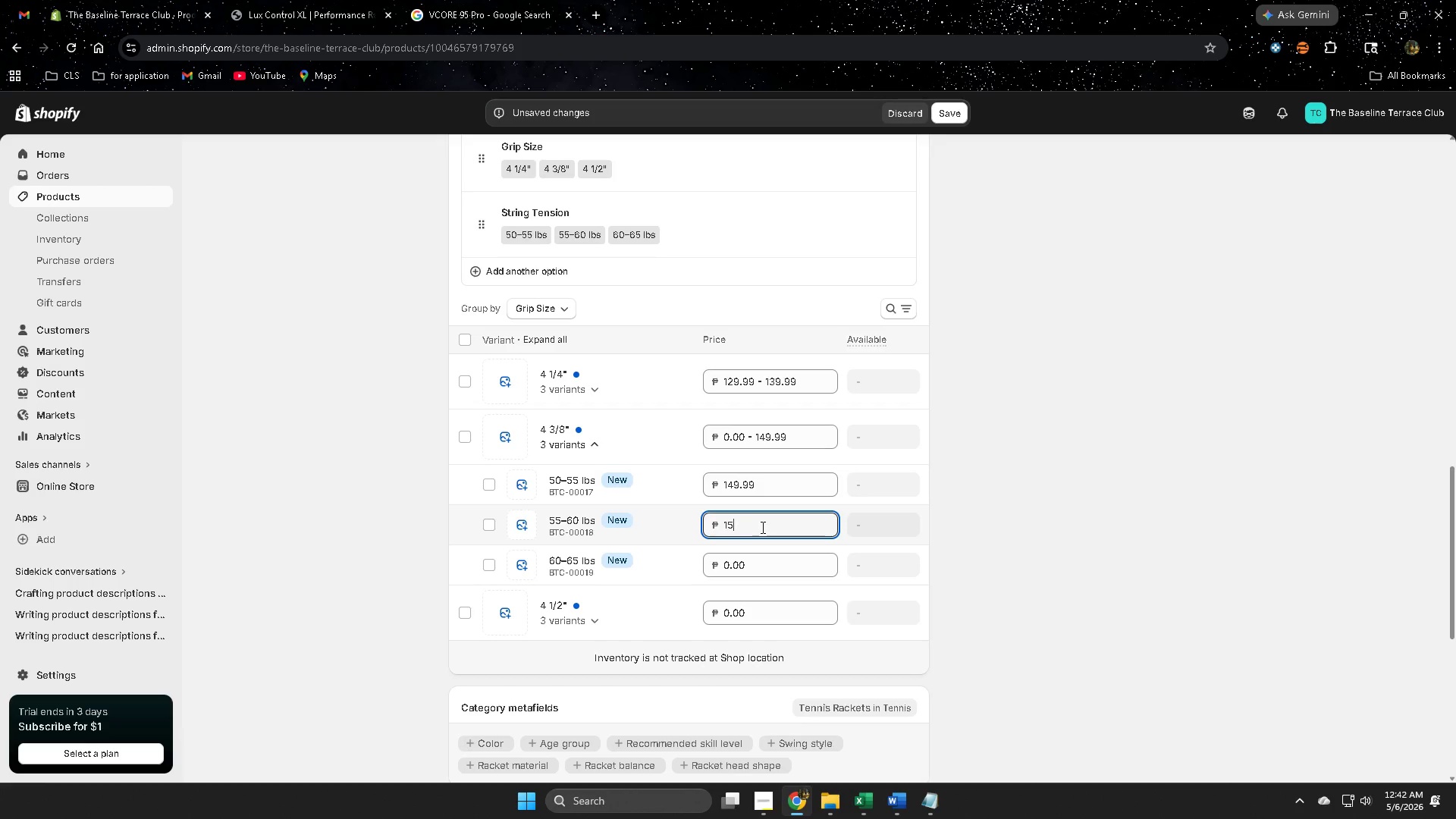 
key(Numpad4)
 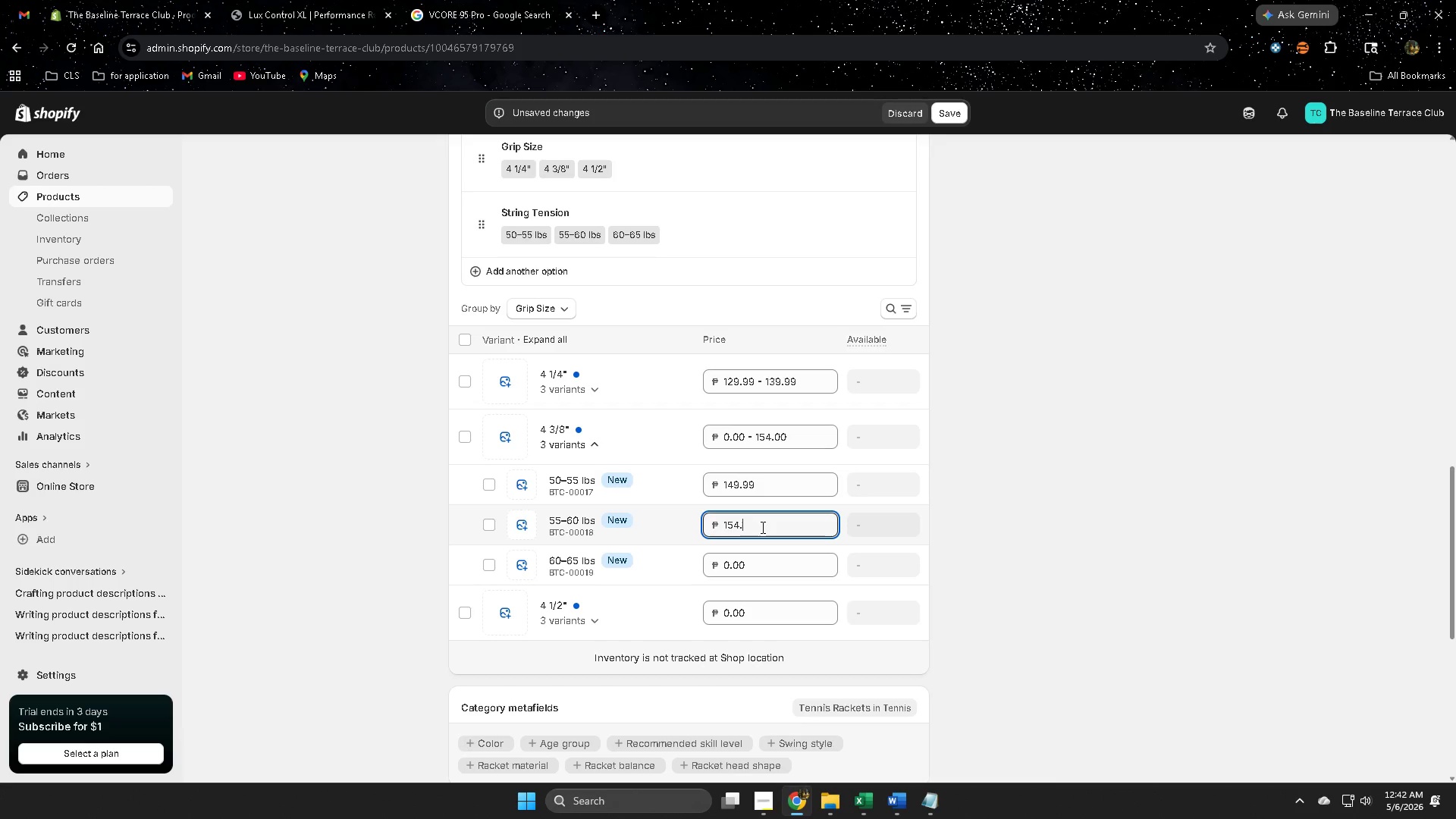 
key(NumpadDecimal)
 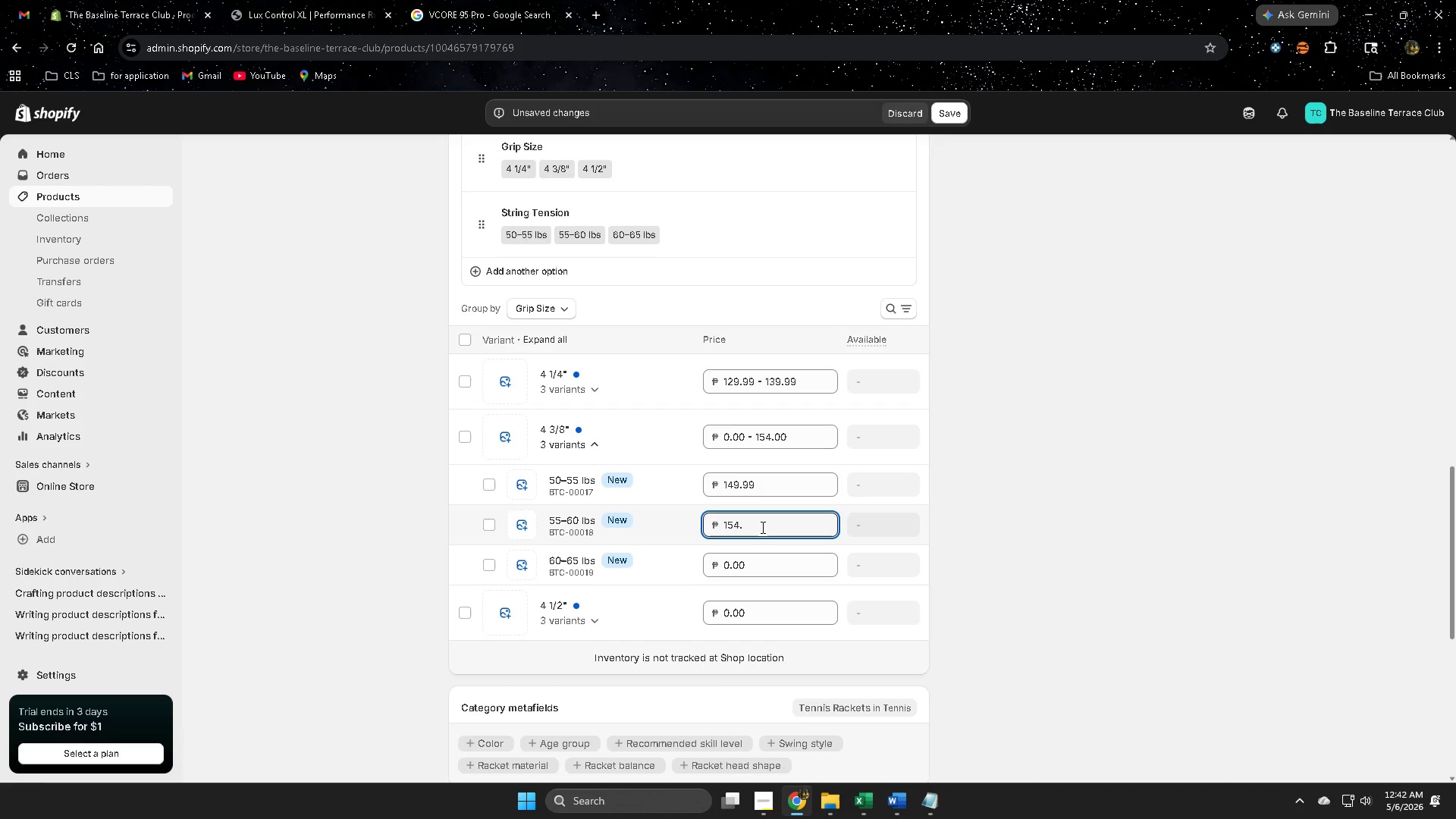 
key(Numpad9)
 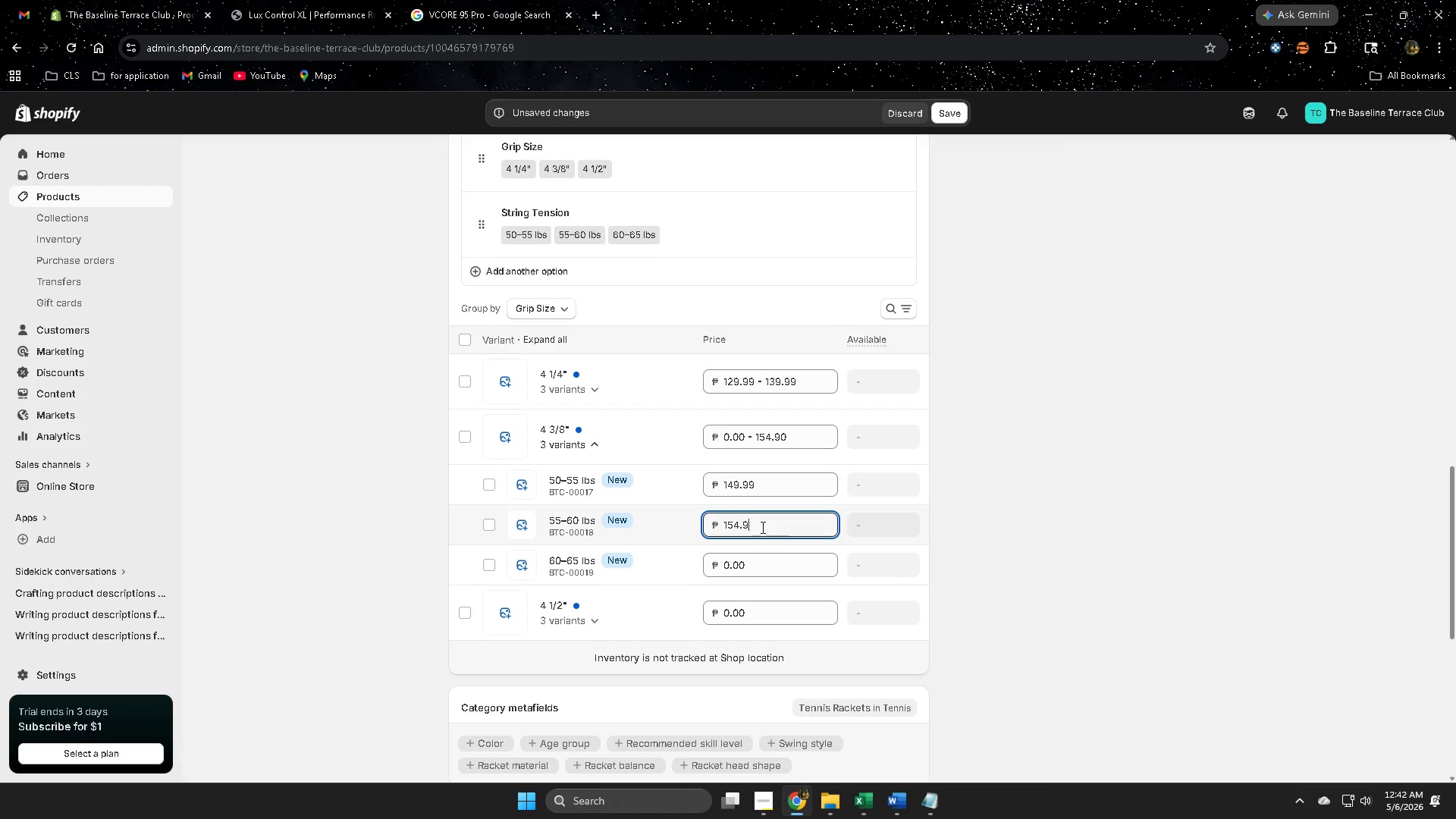 
key(Numpad9)
 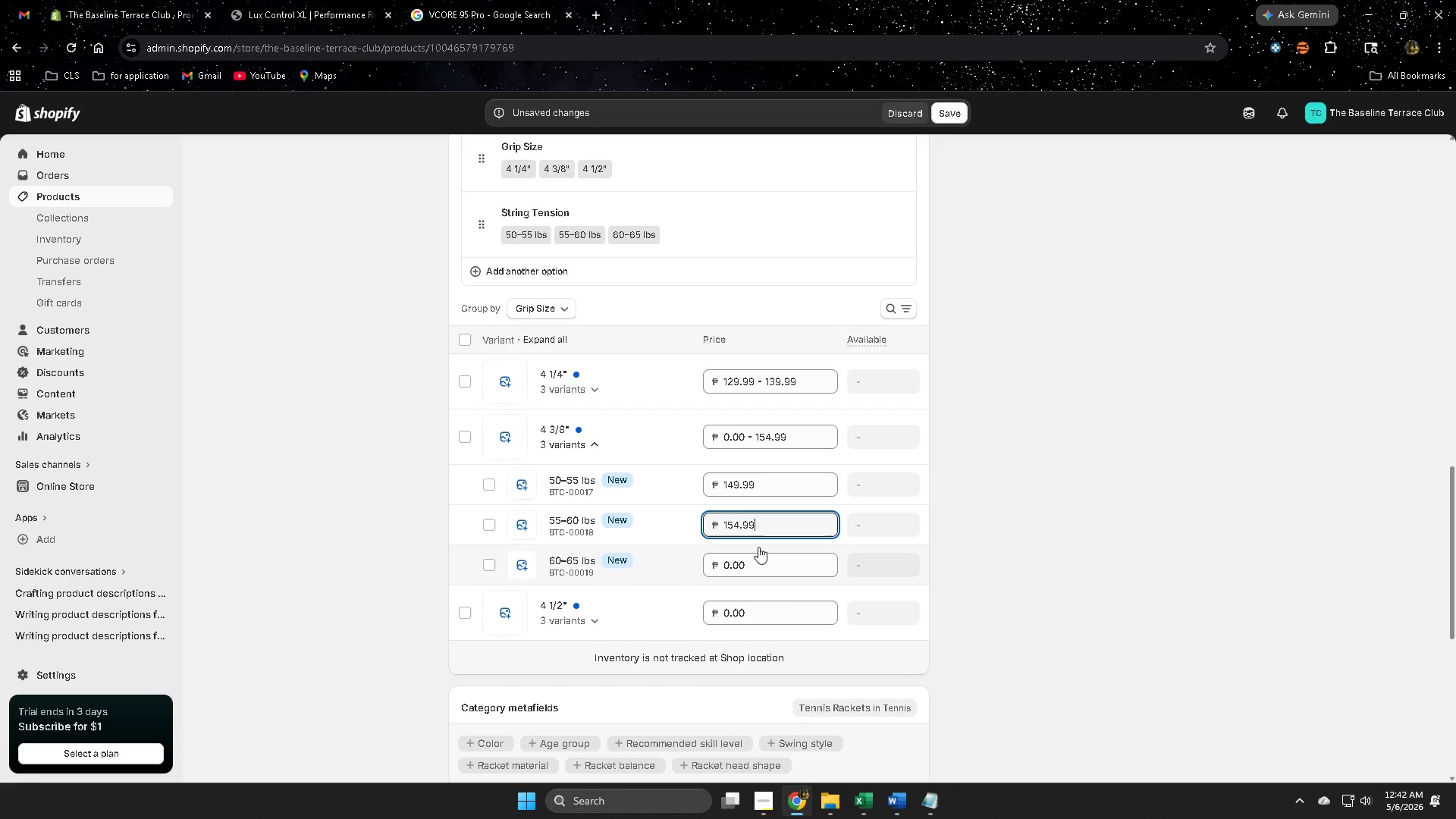 
left_click([755, 558])
 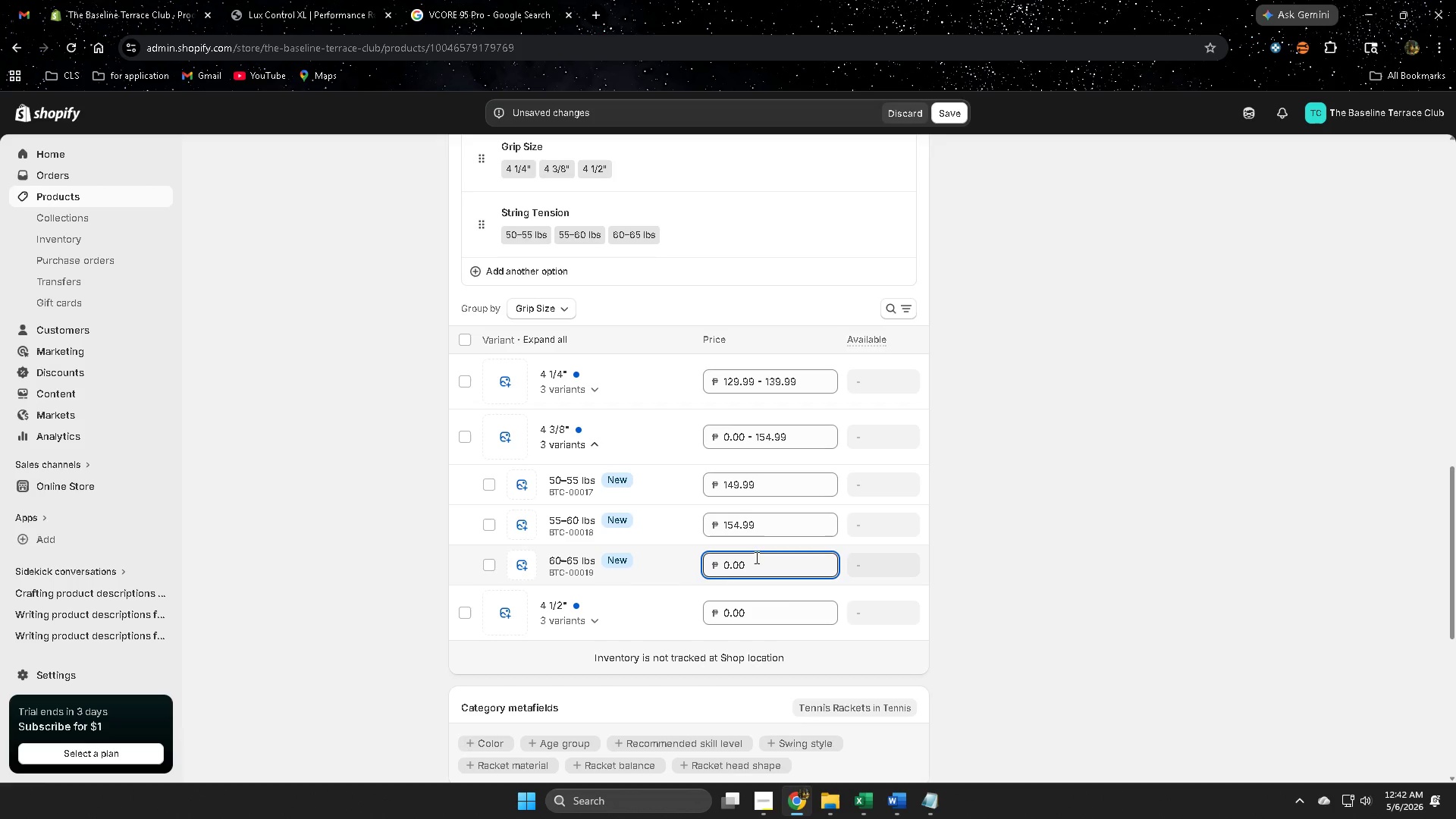 
wait(8.16)
 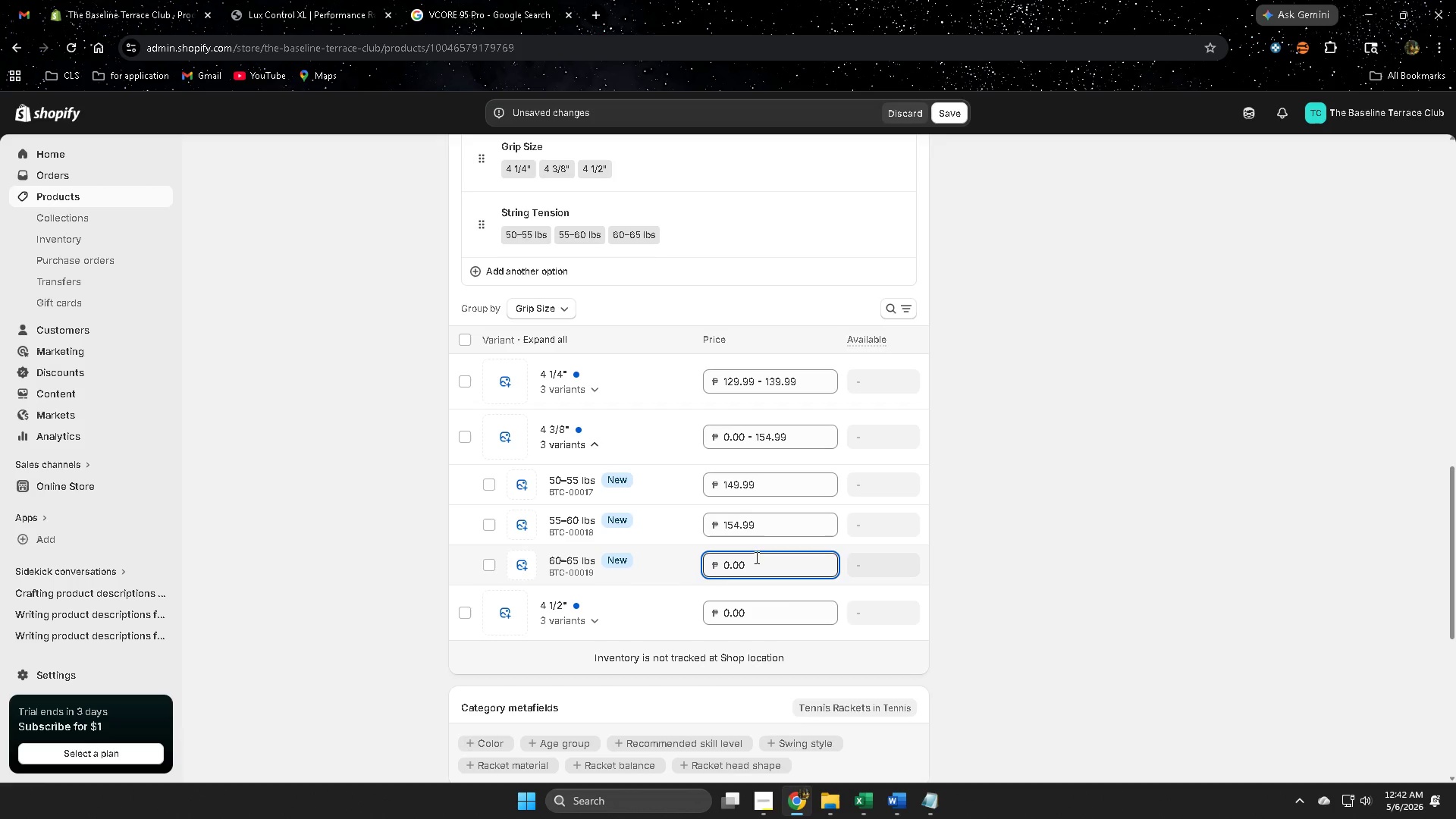 
key(Backspace)
 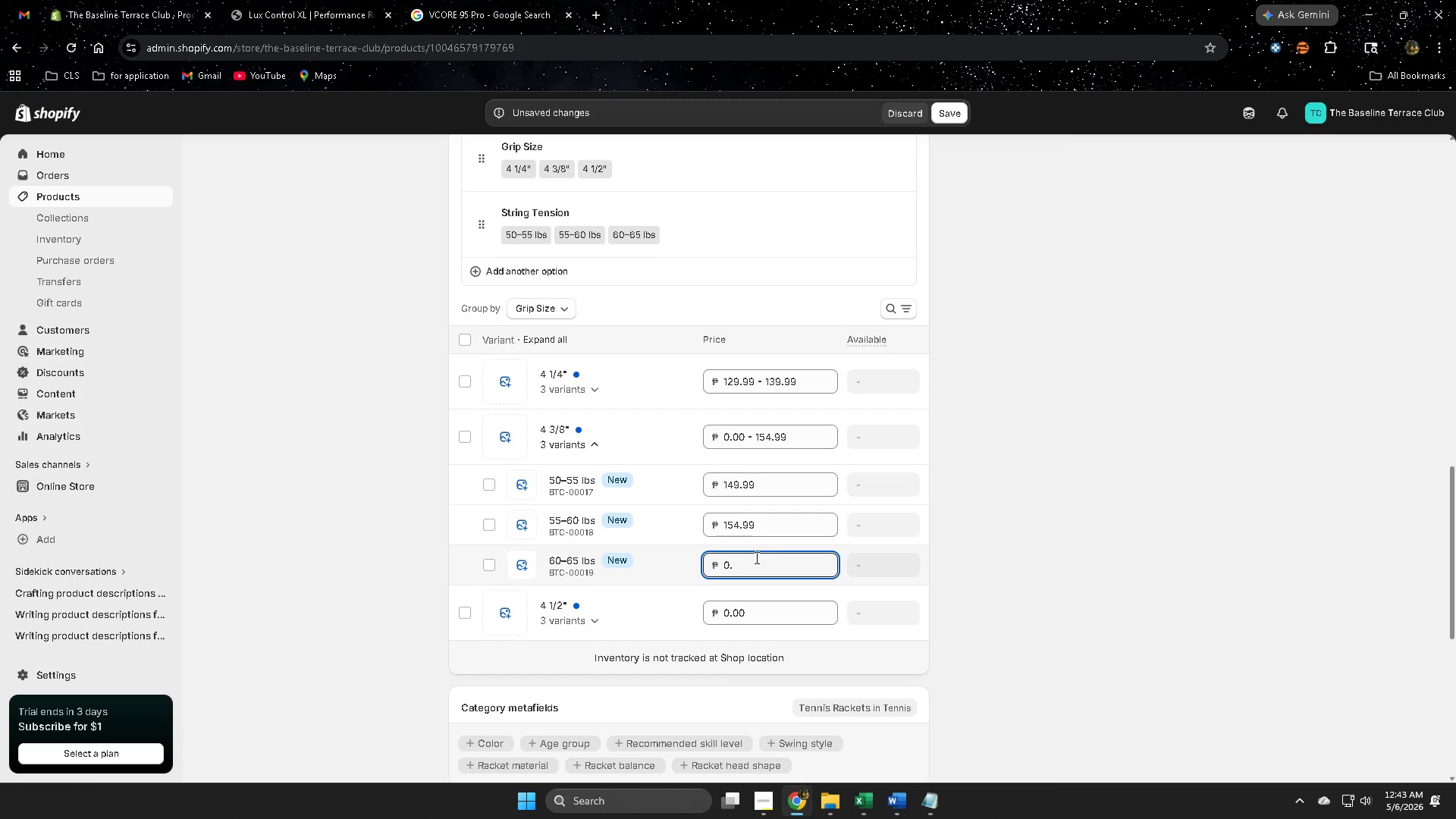 
key(Backspace)
 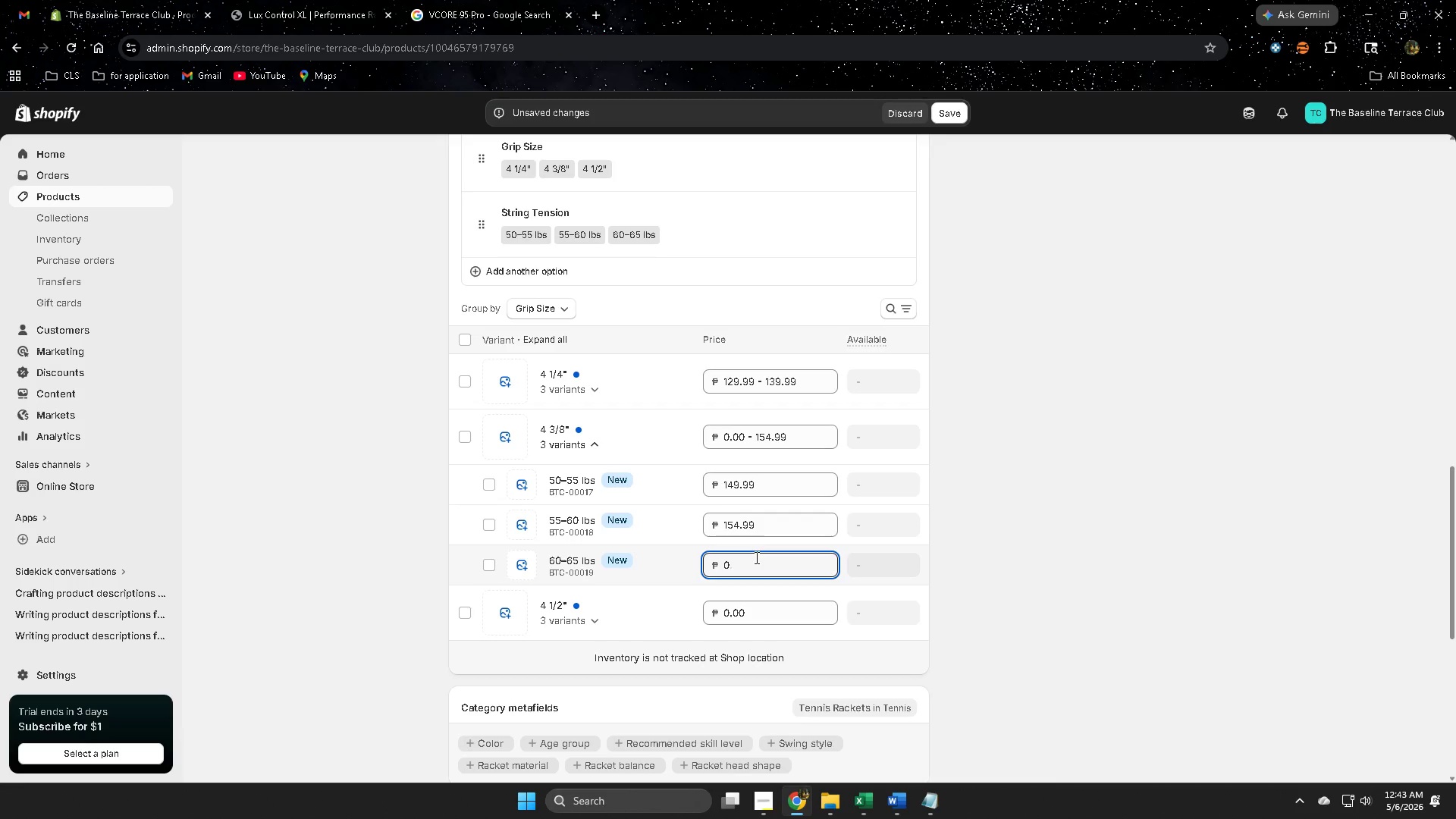 
key(Backspace)
 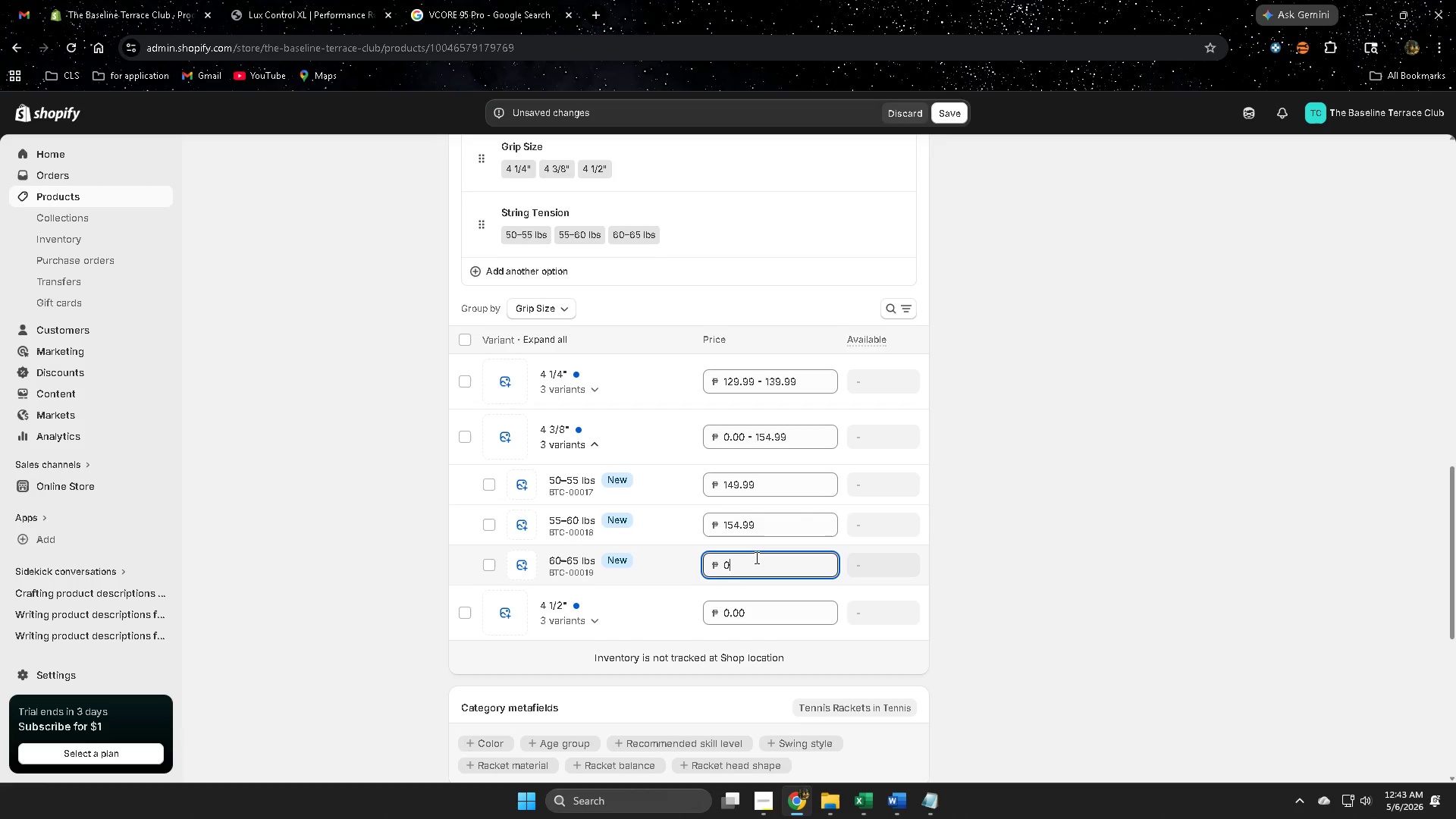 
key(Backspace)
 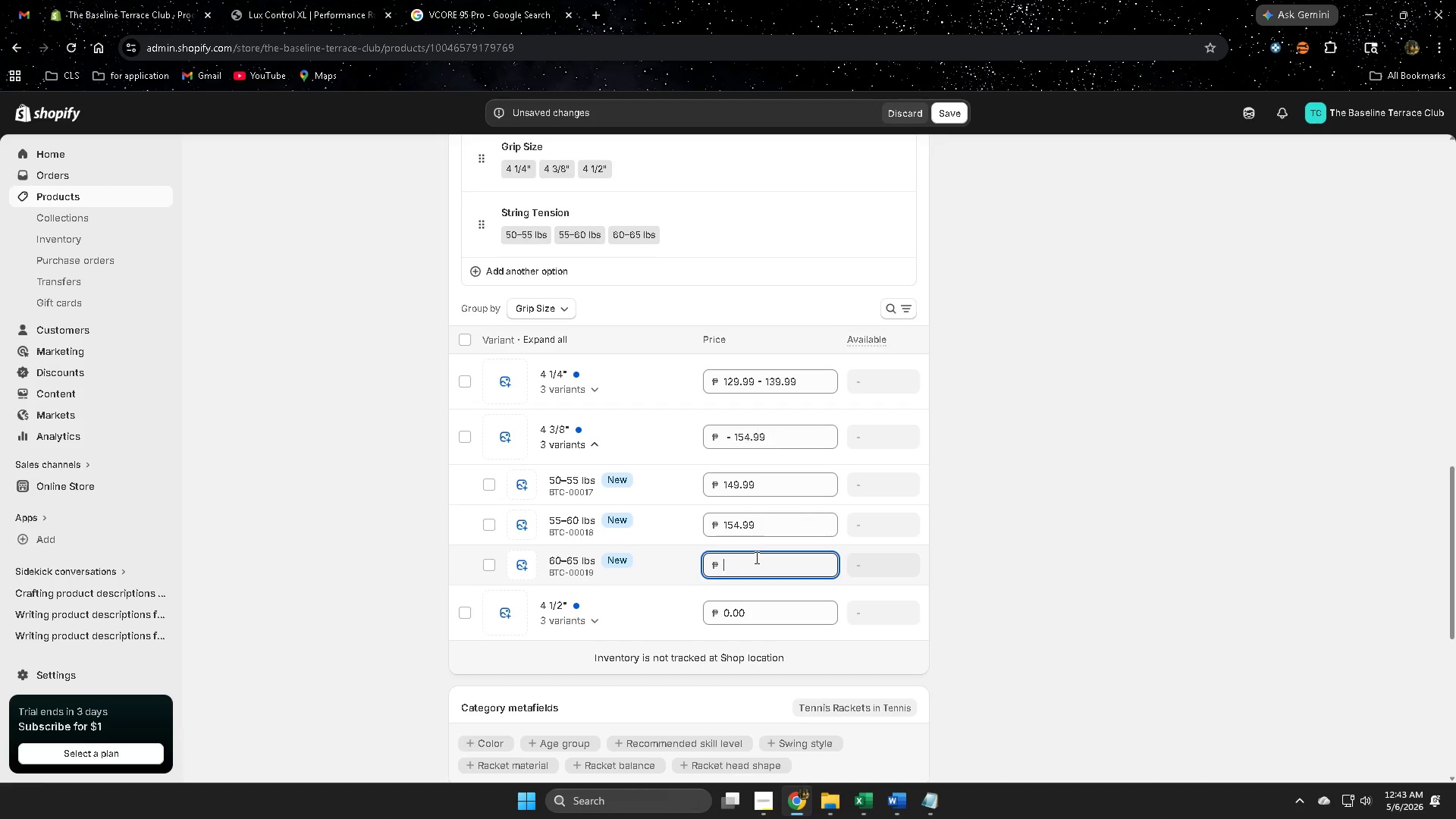 
key(Backspace)
 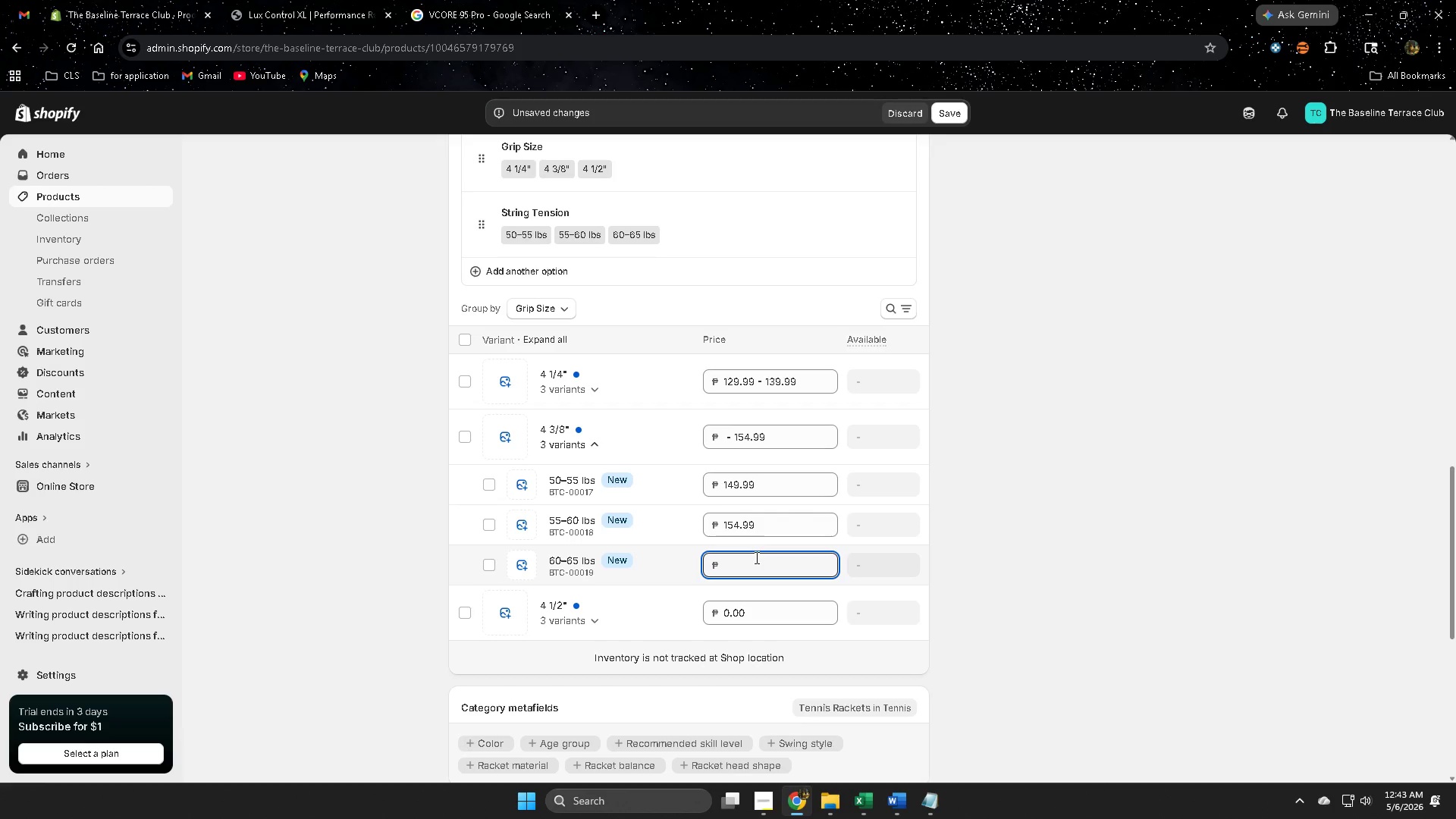 
key(Numpad1)
 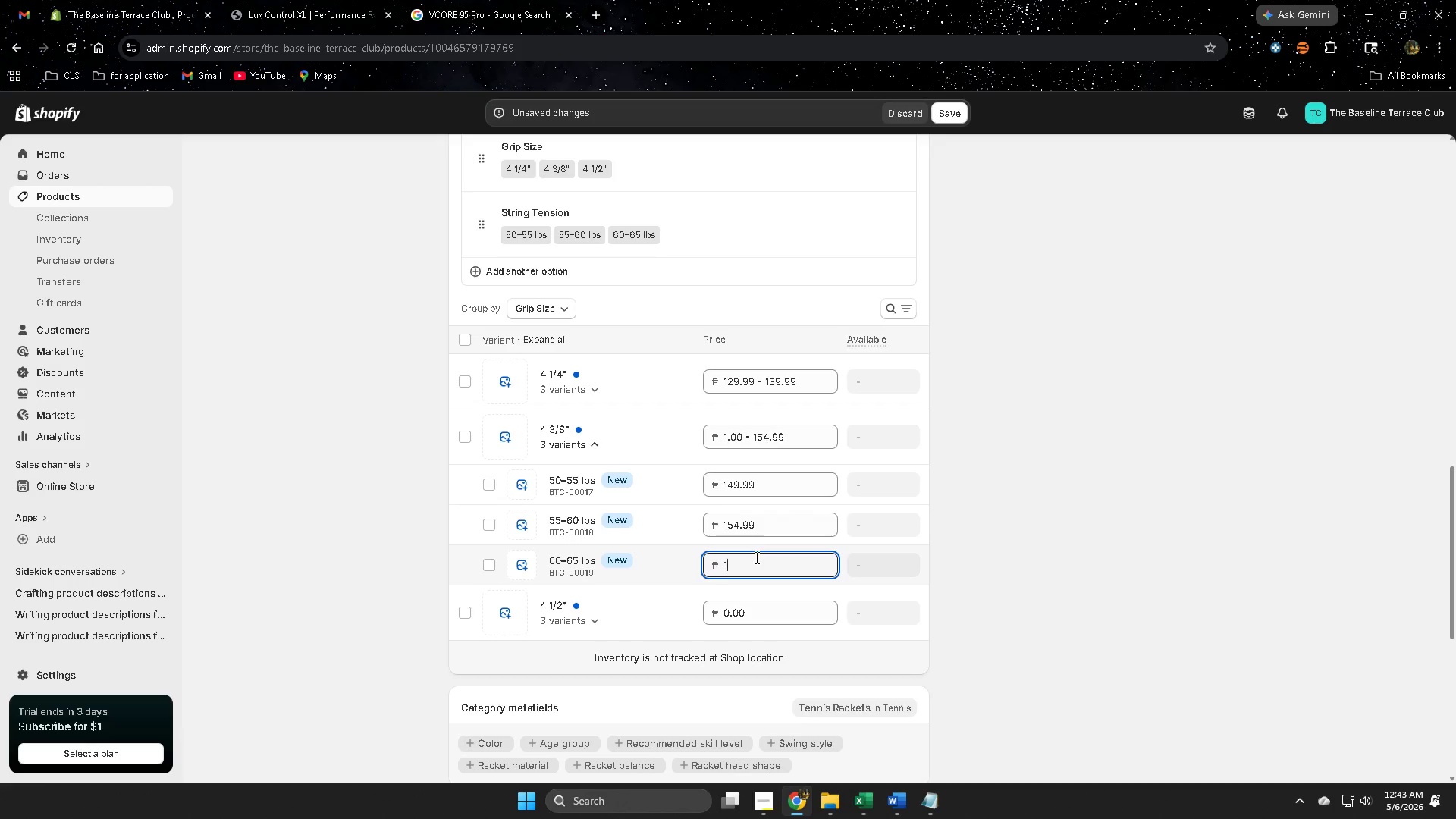 
key(Numpad6)
 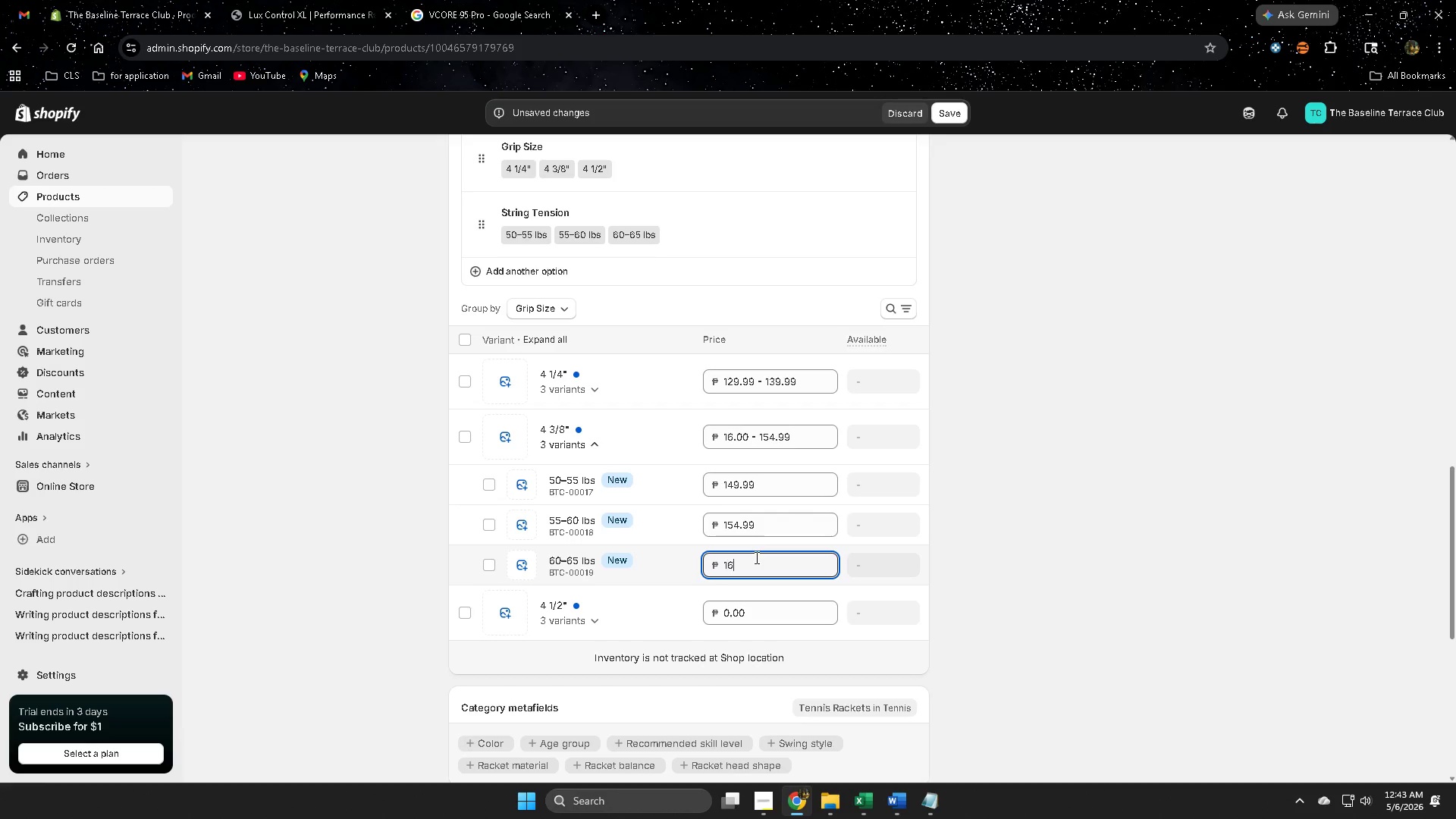 
key(Numpad4)
 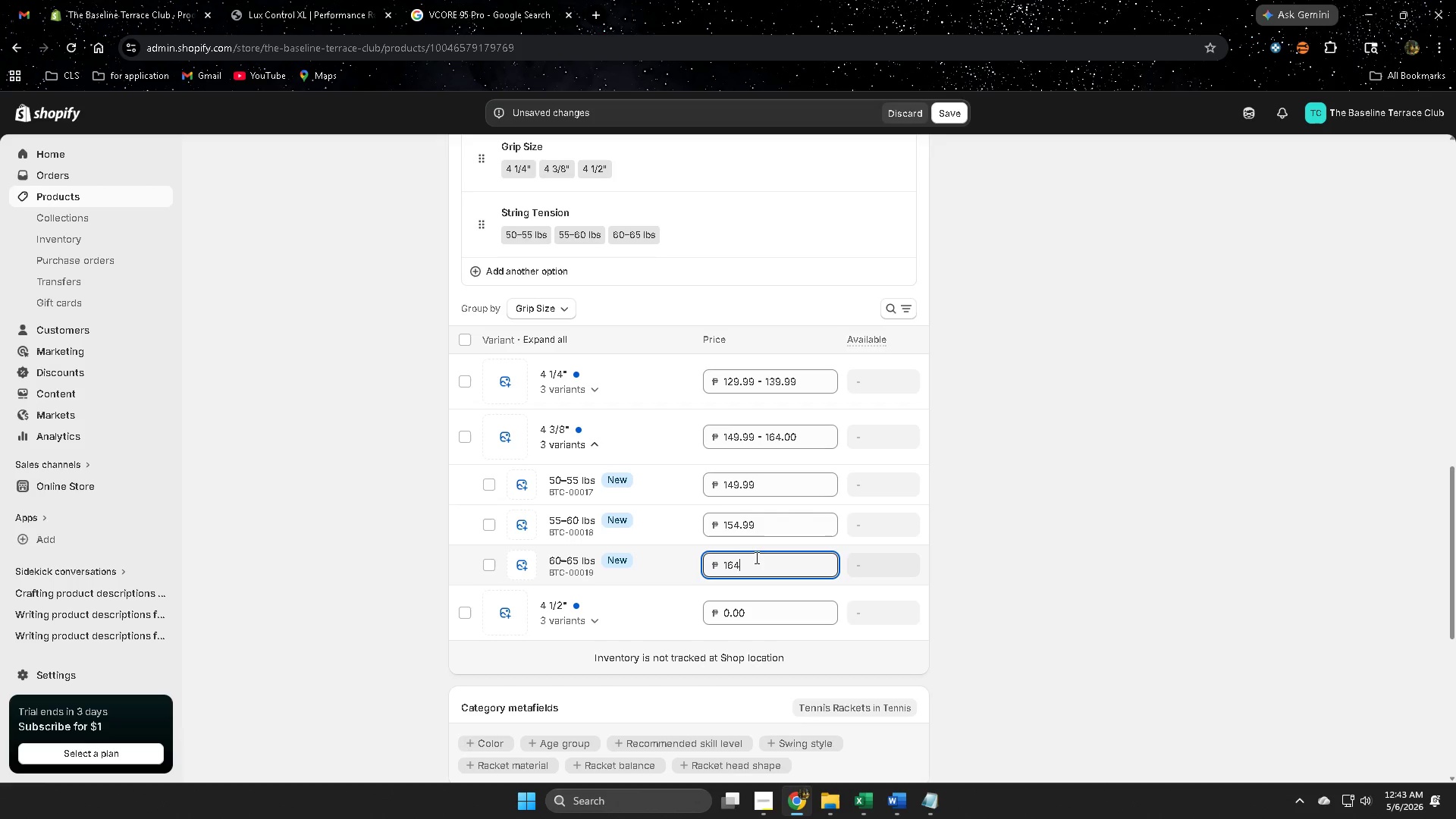 
key(NumpadDecimal)
 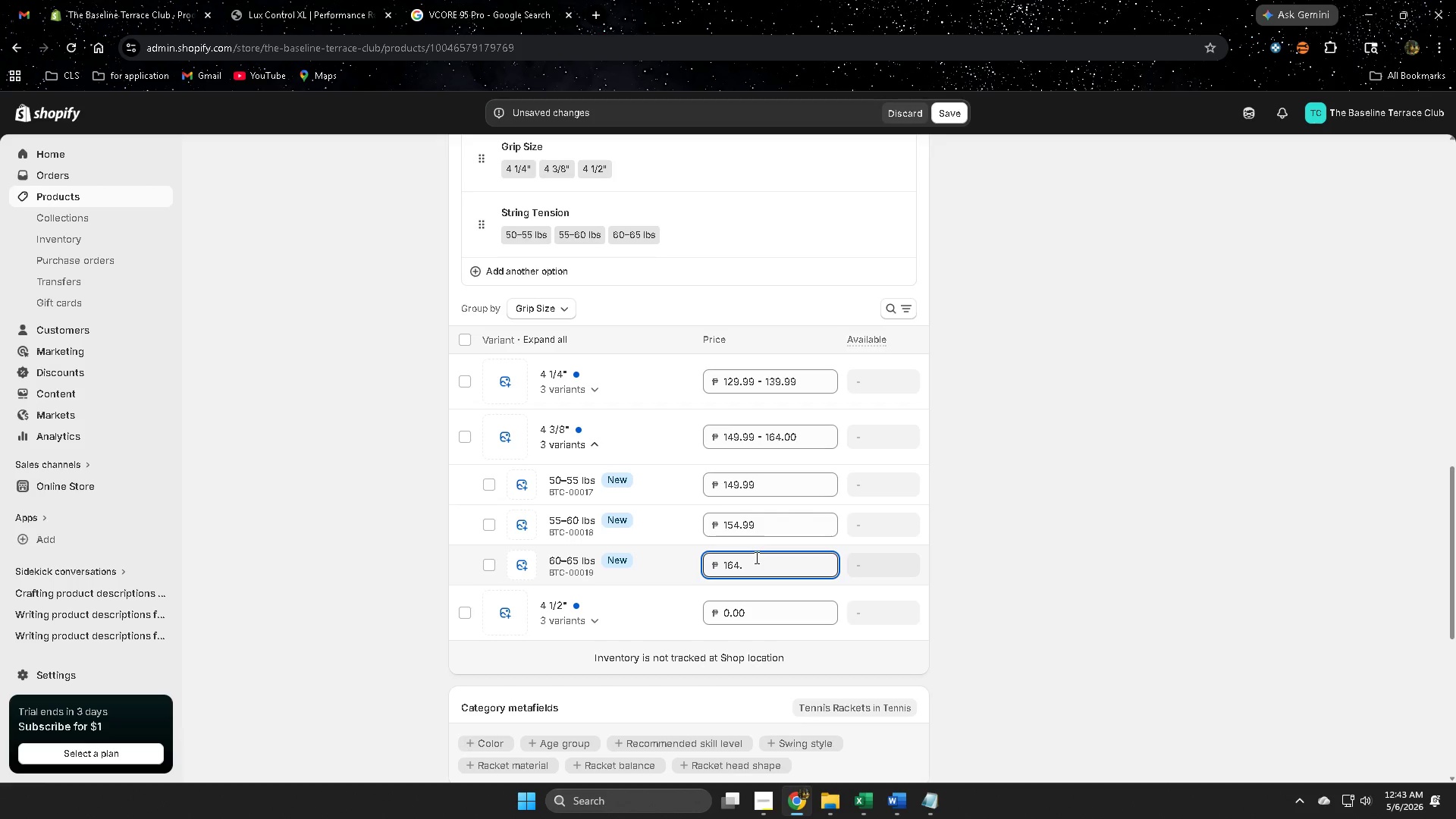 
key(Numpad9)
 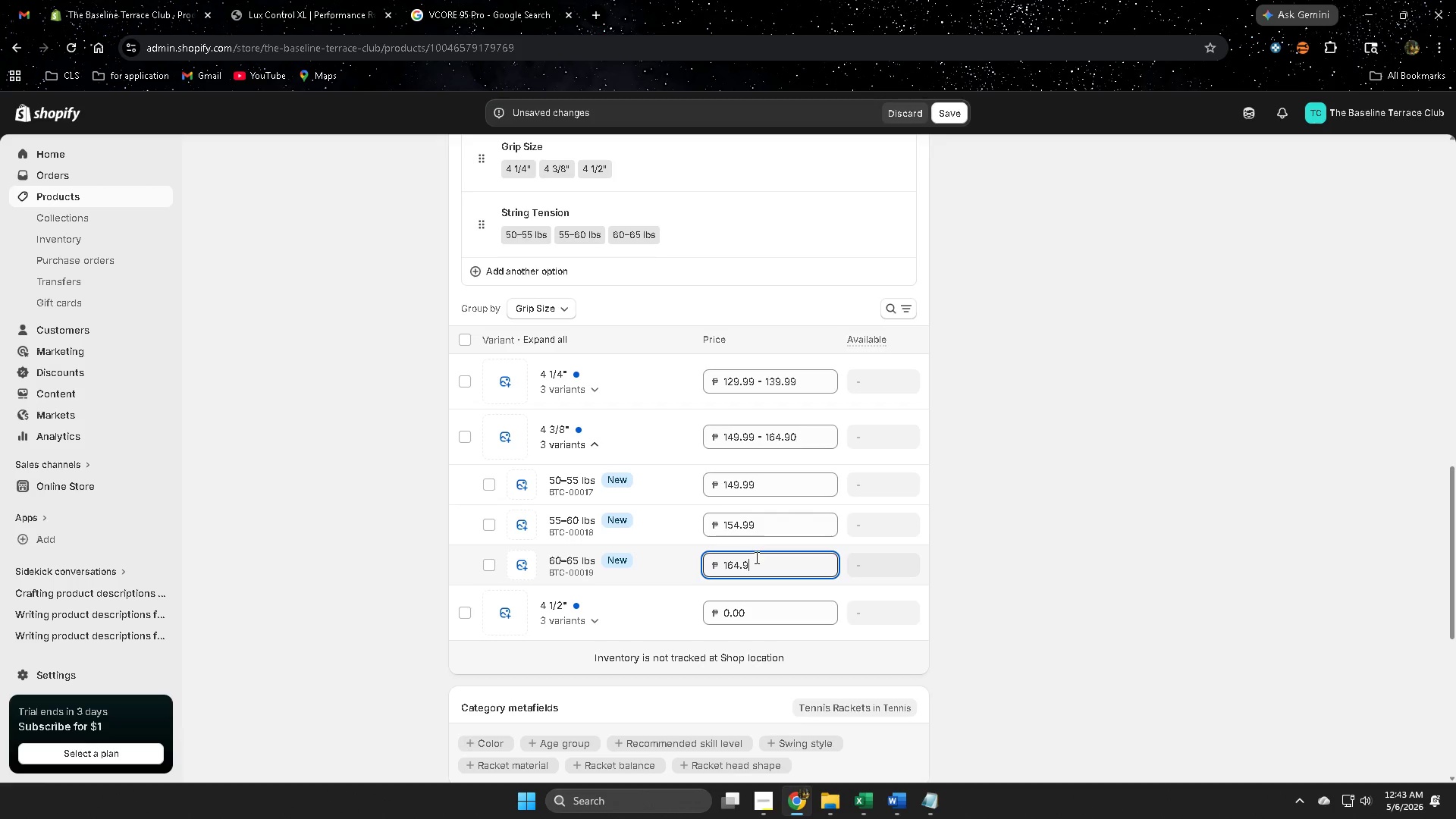 
key(Numpad9)
 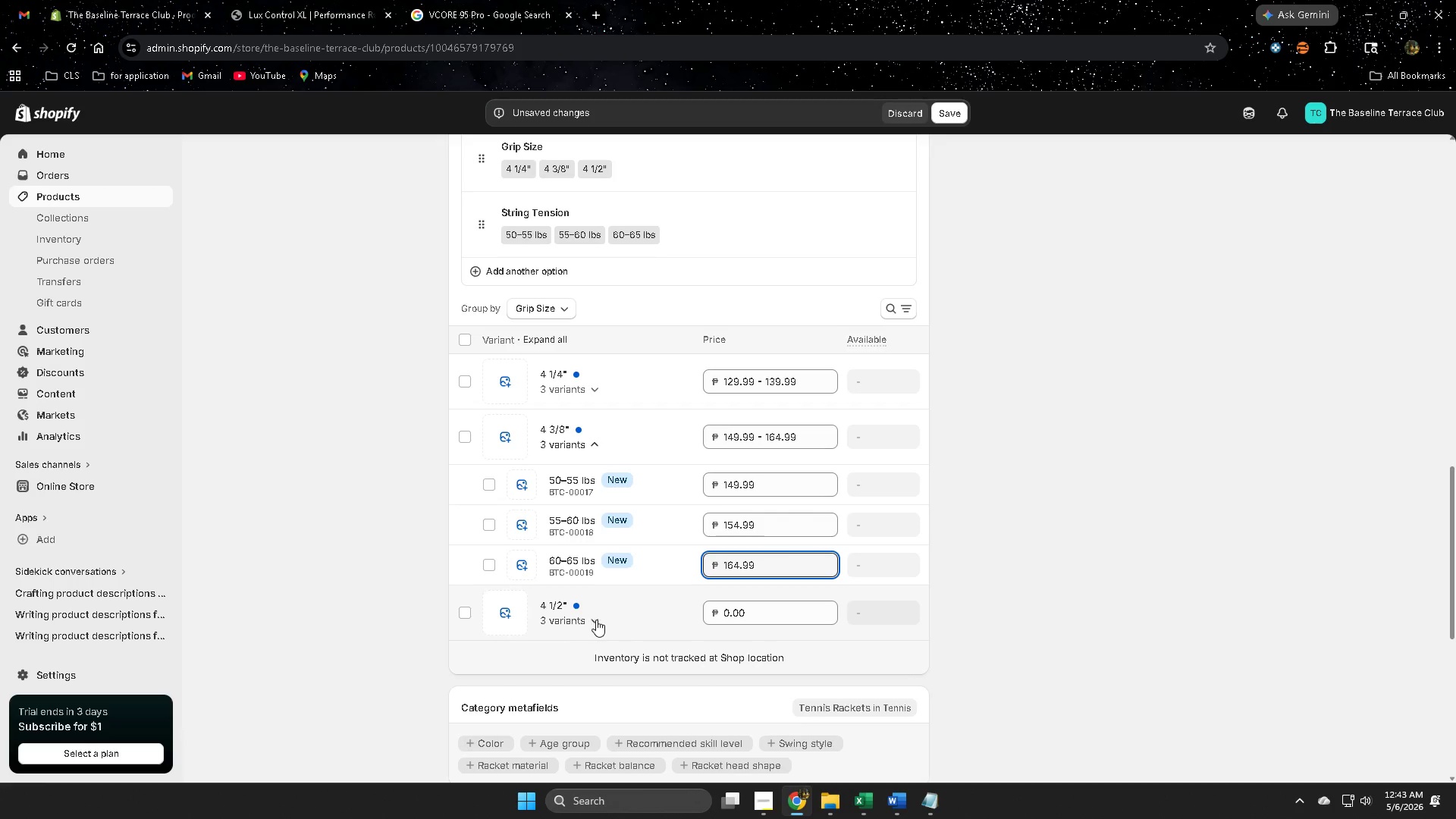 
left_click([594, 445])
 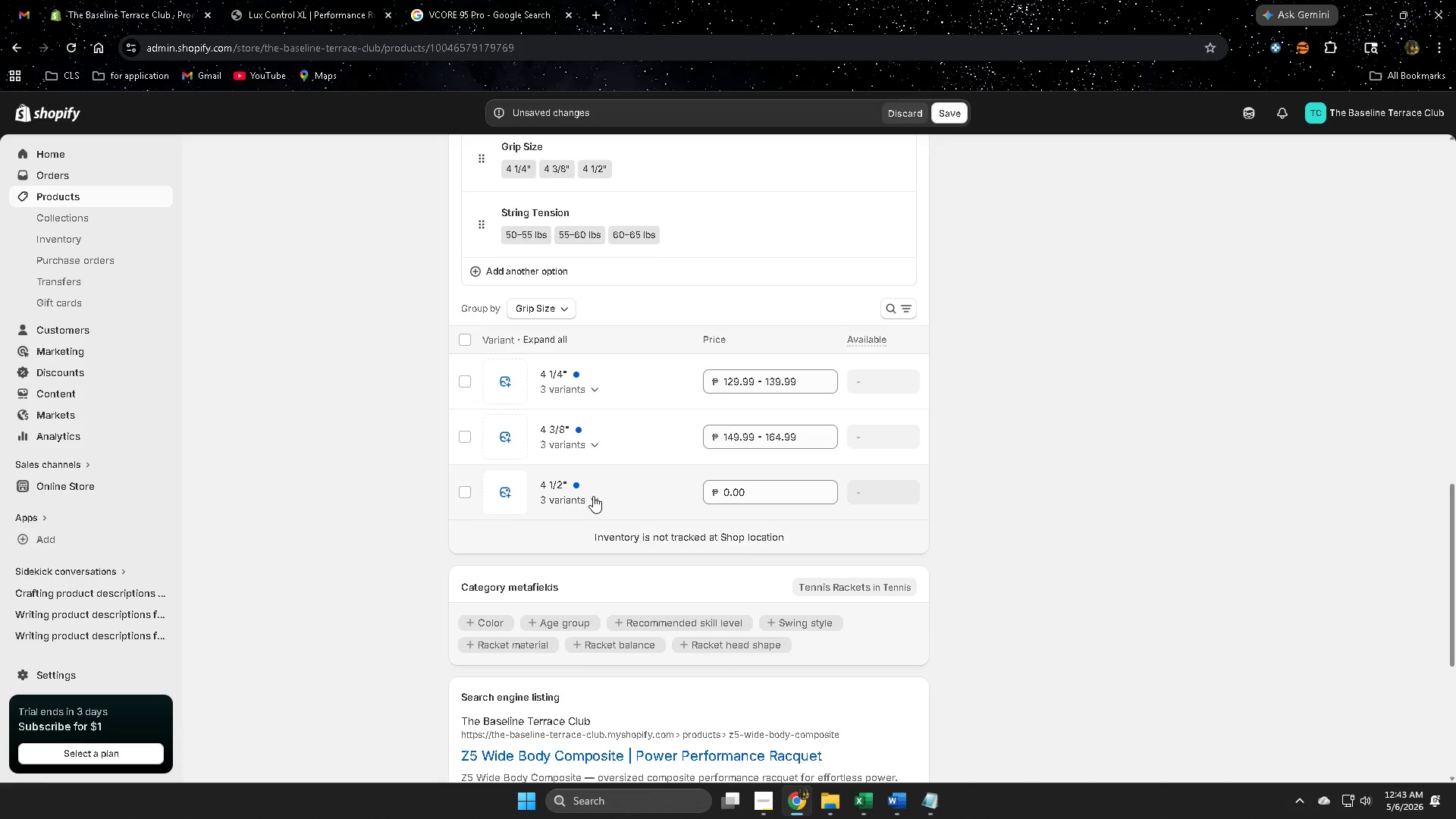 
left_click([597, 497])
 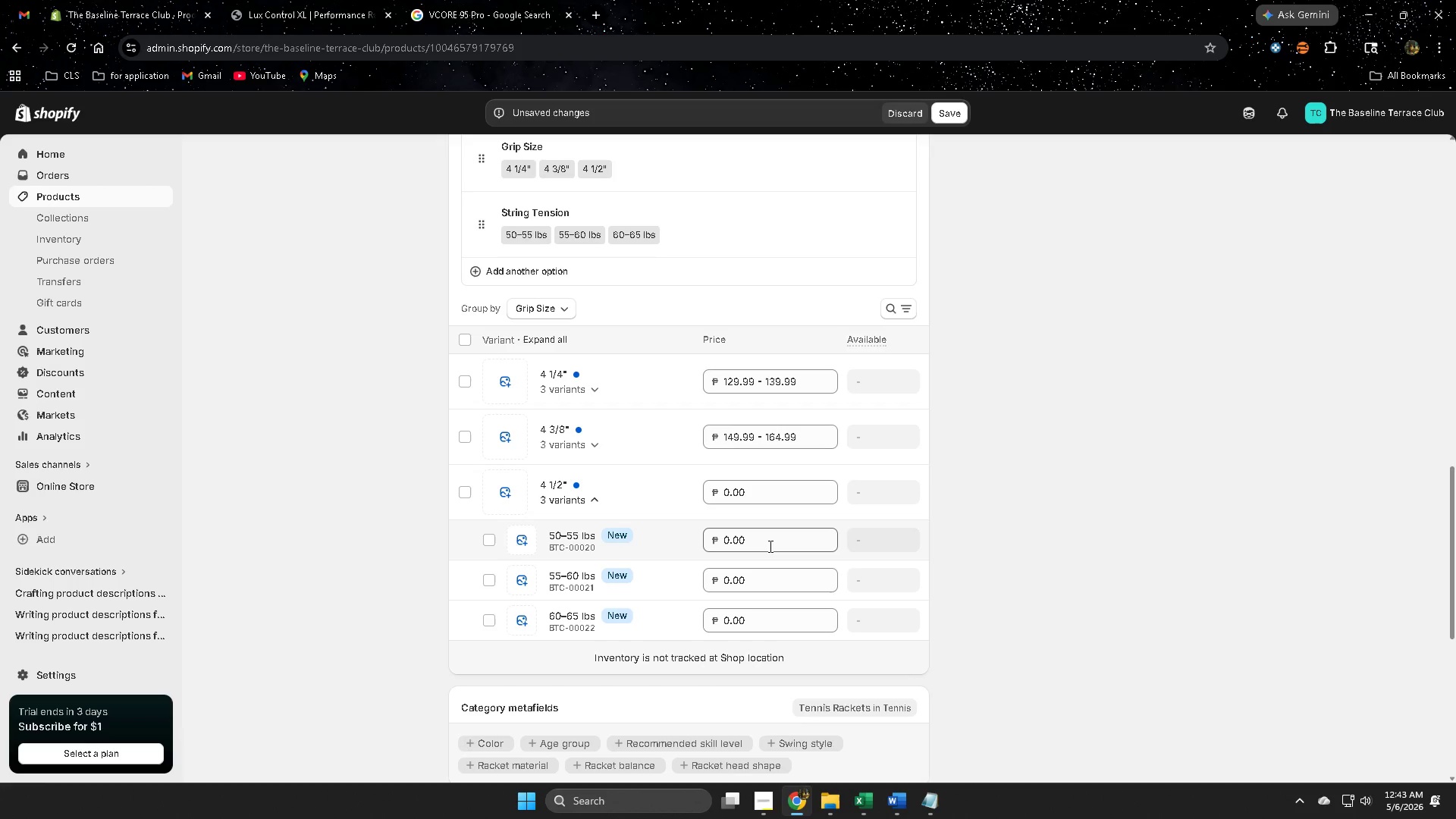 
wait(7.17)
 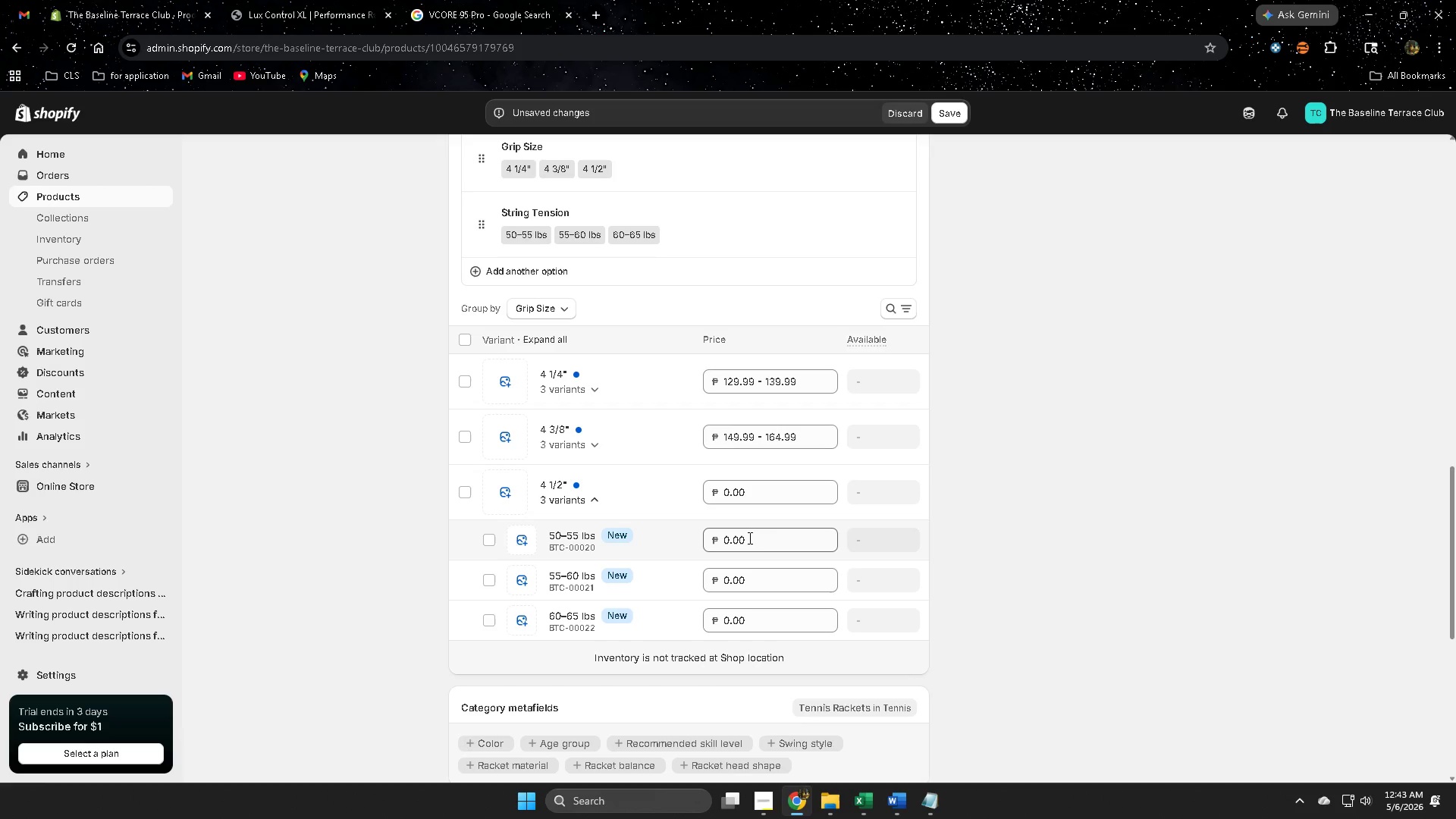 
double_click([780, 539])
 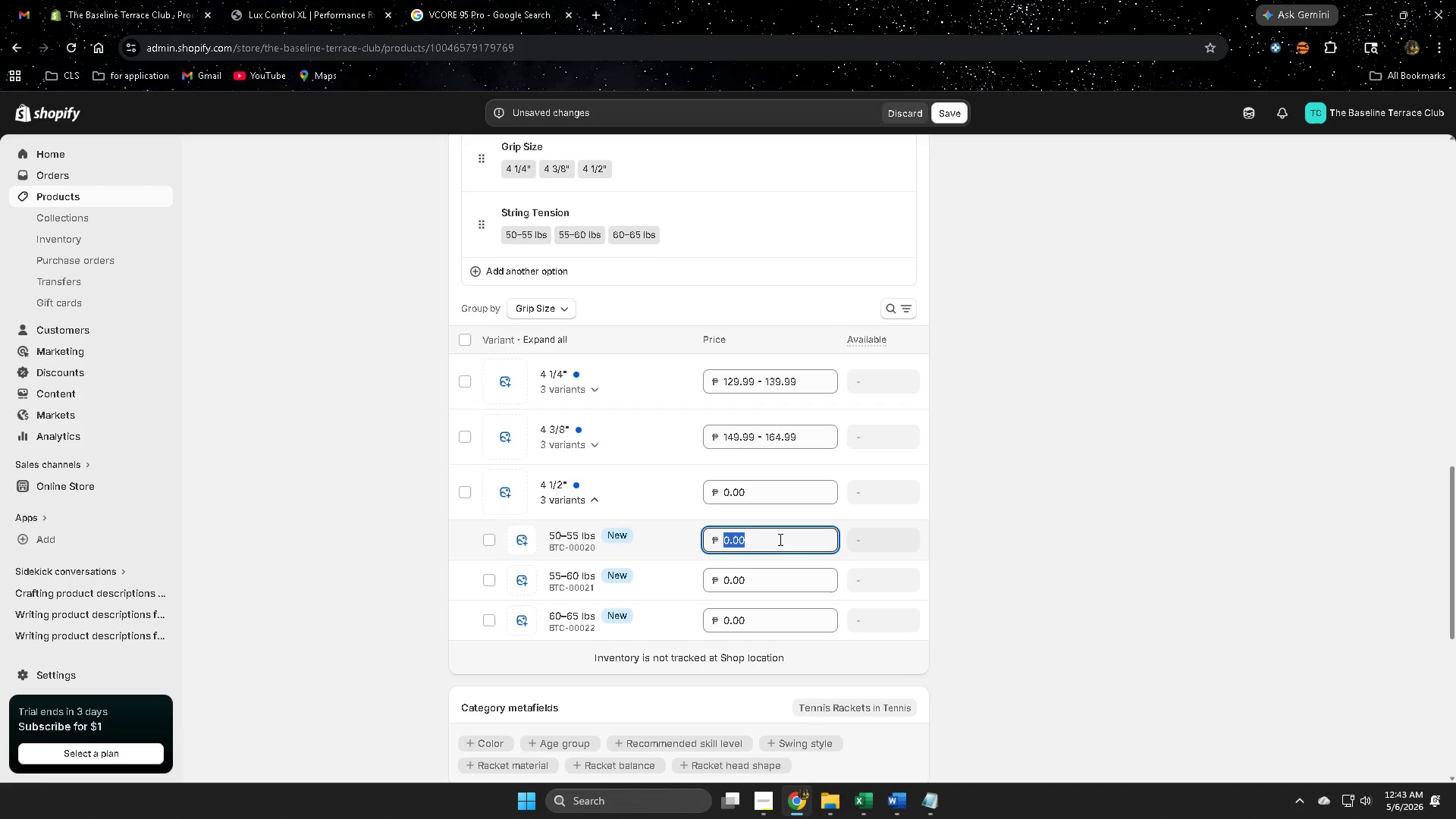 
key(Numpad1)
 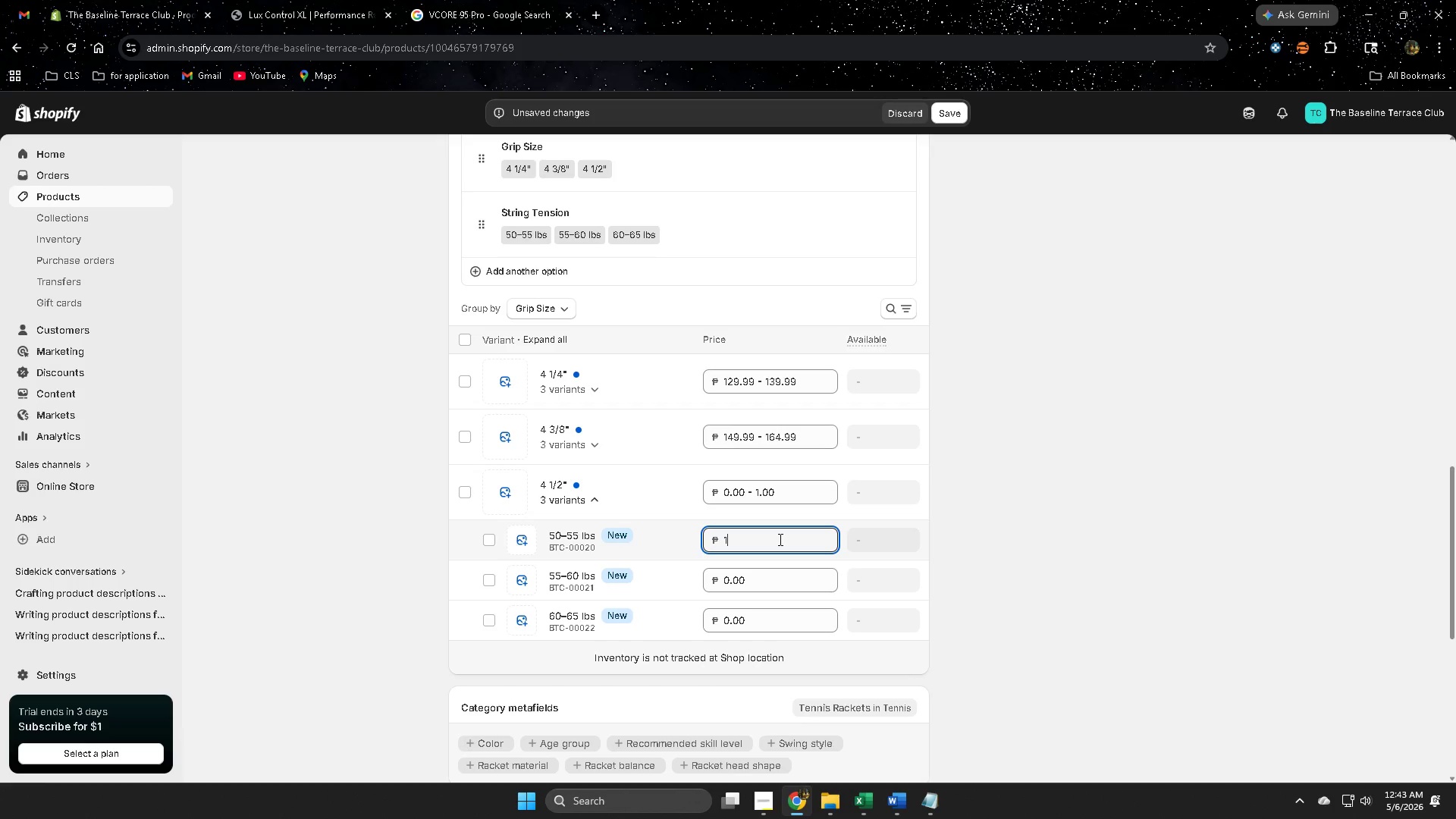 
key(Numpad7)
 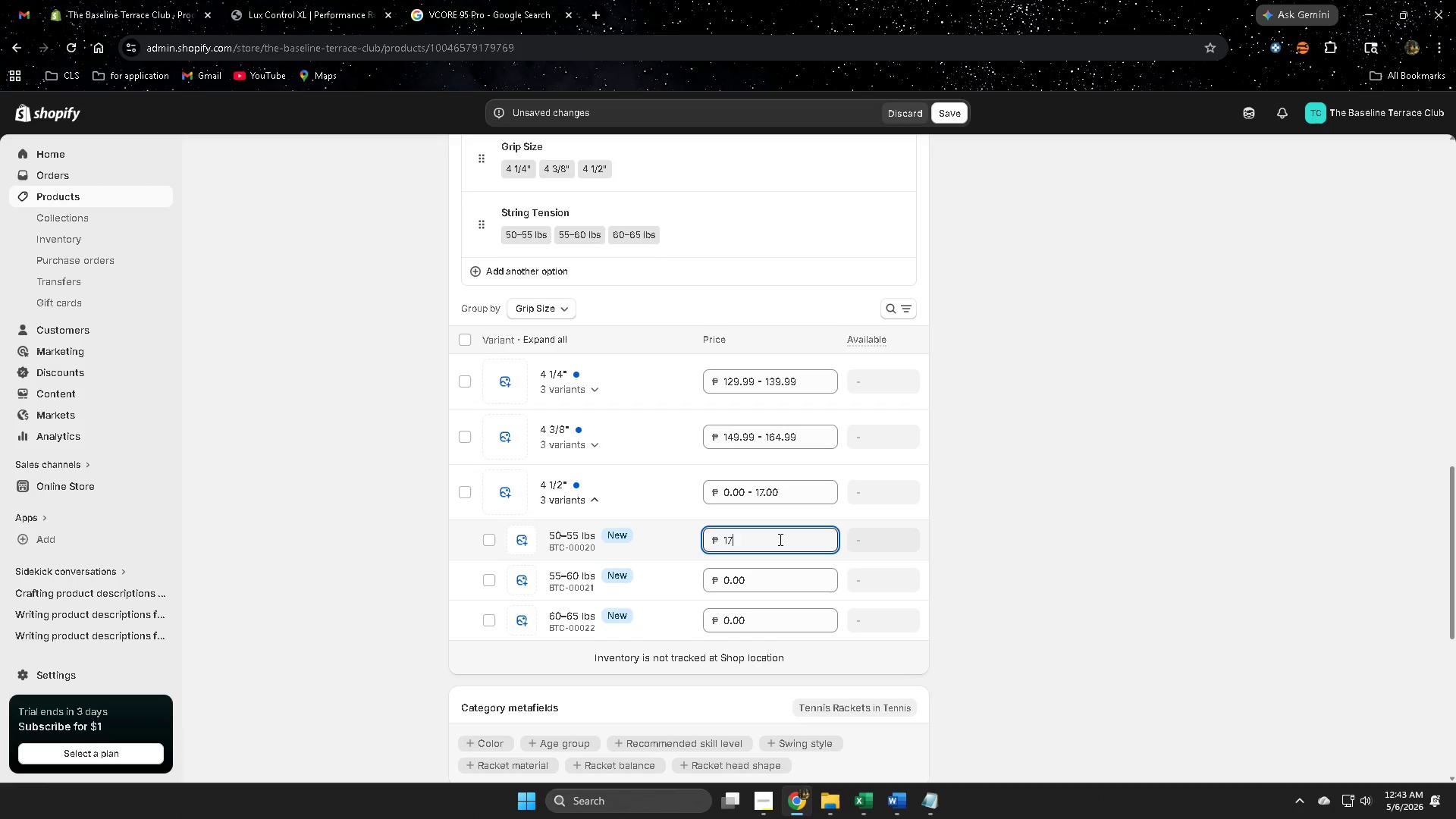 
key(Numpad4)
 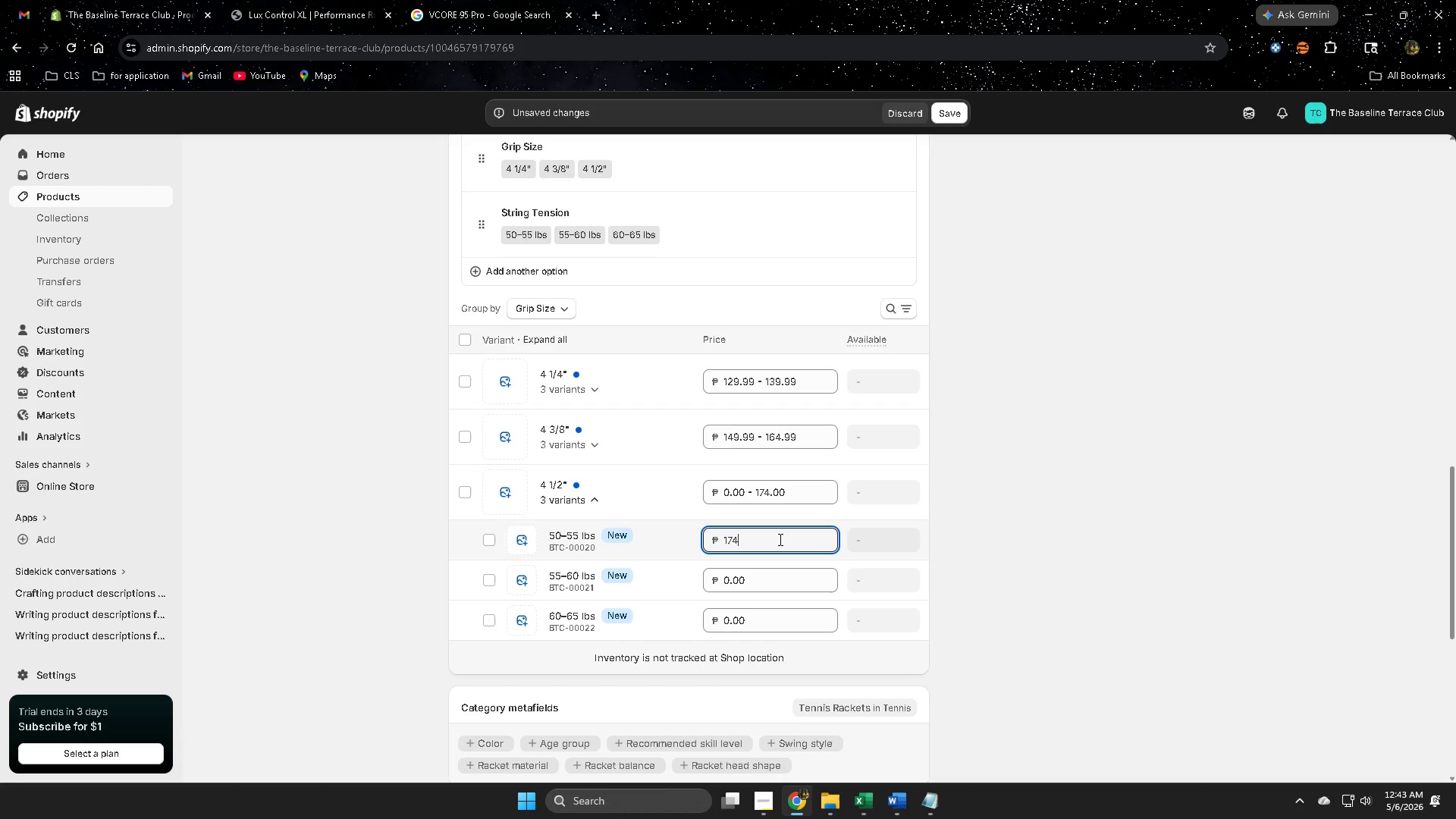 
key(NumpadDecimal)
 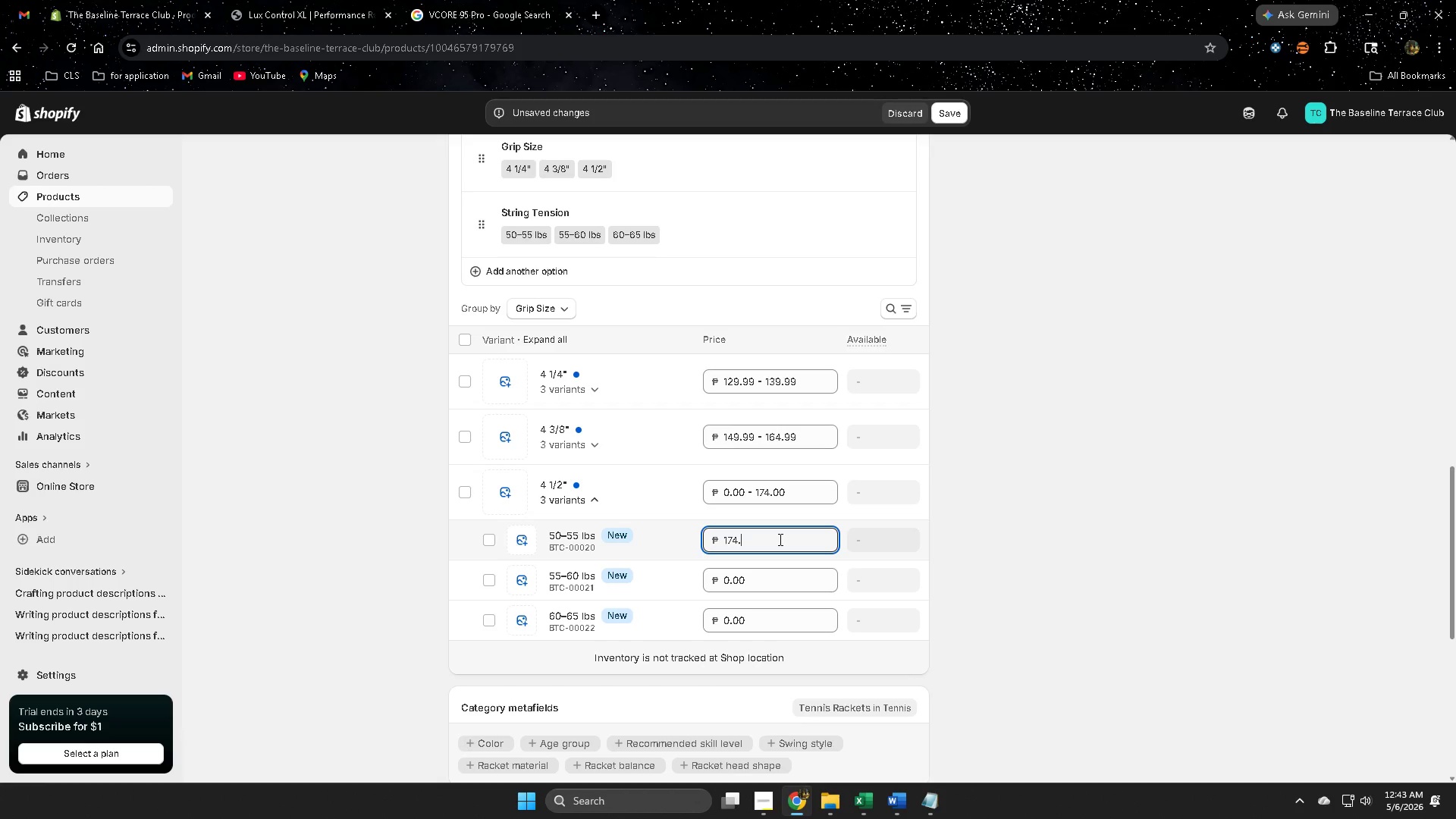 
key(Numpad9)
 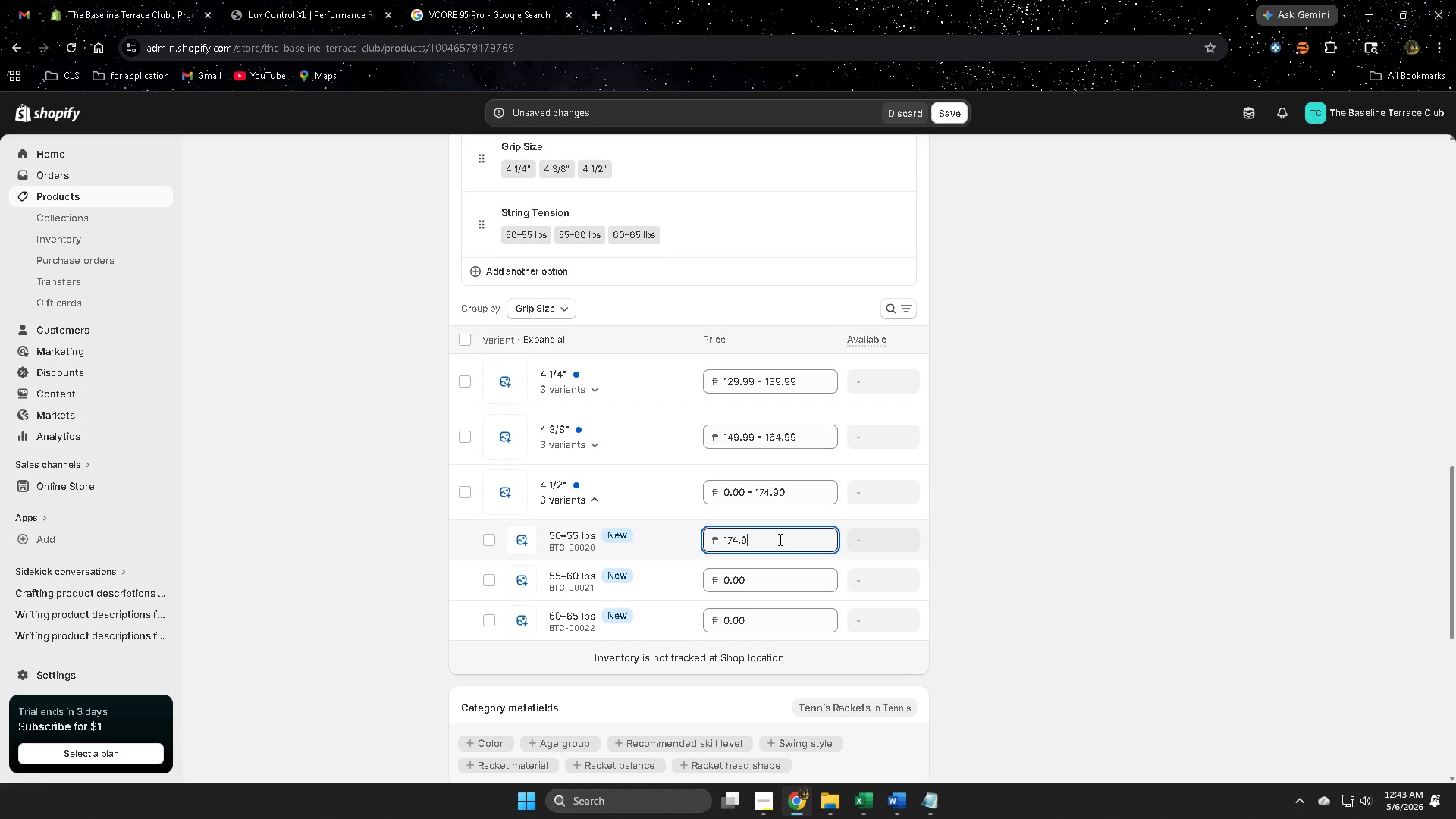 
key(Numpad9)
 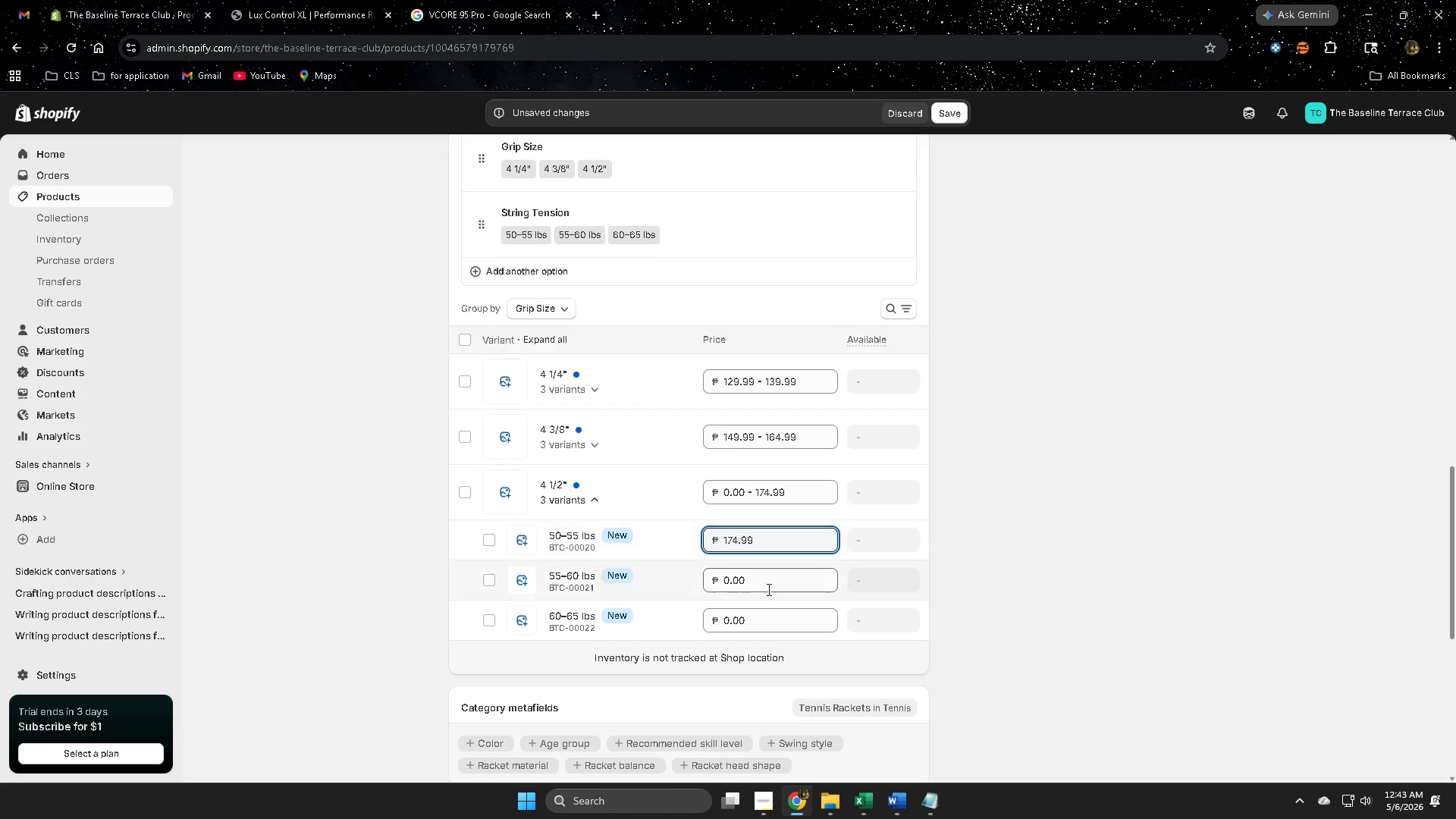 
left_click([770, 591])
 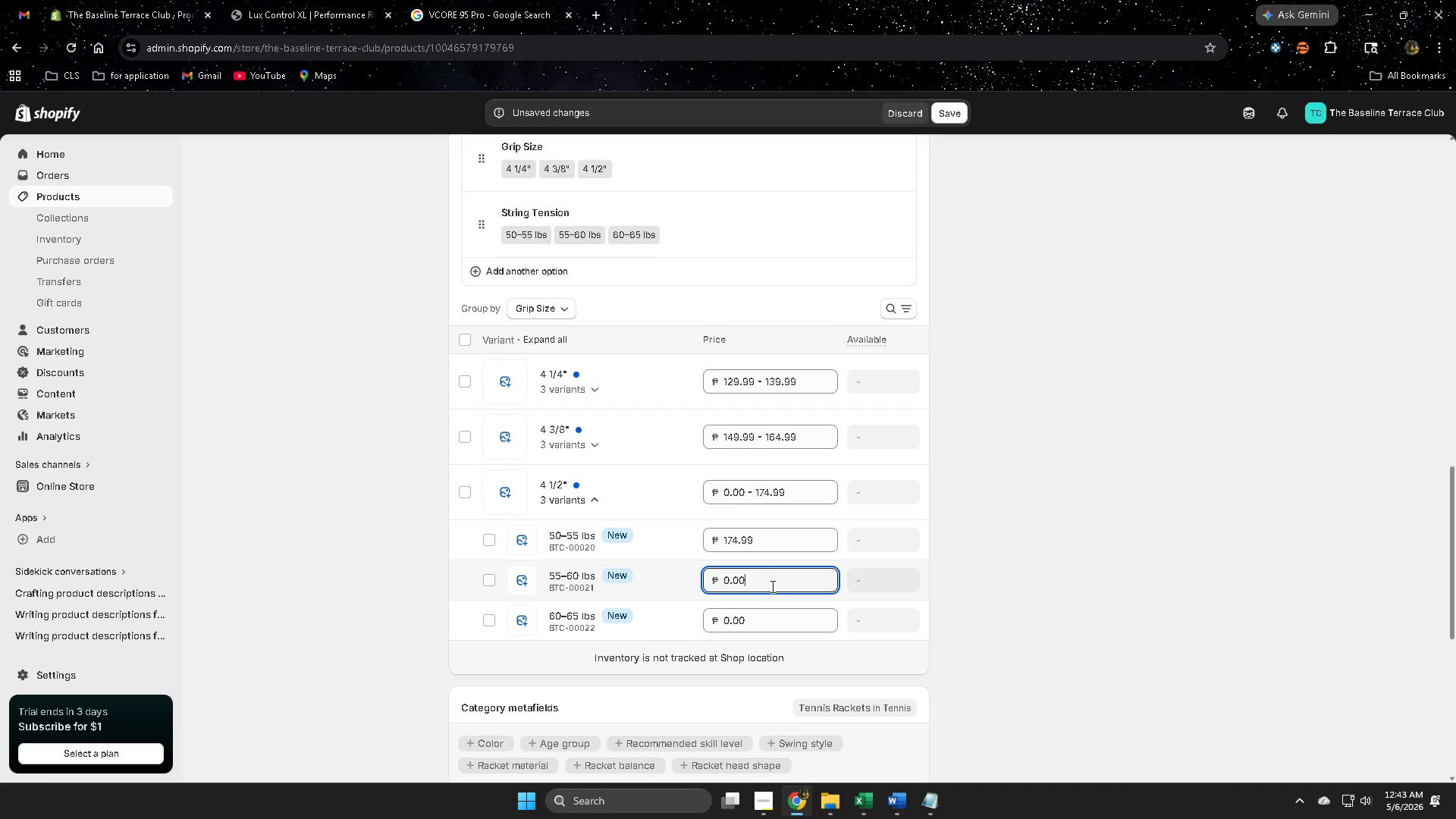 
double_click([771, 585])
 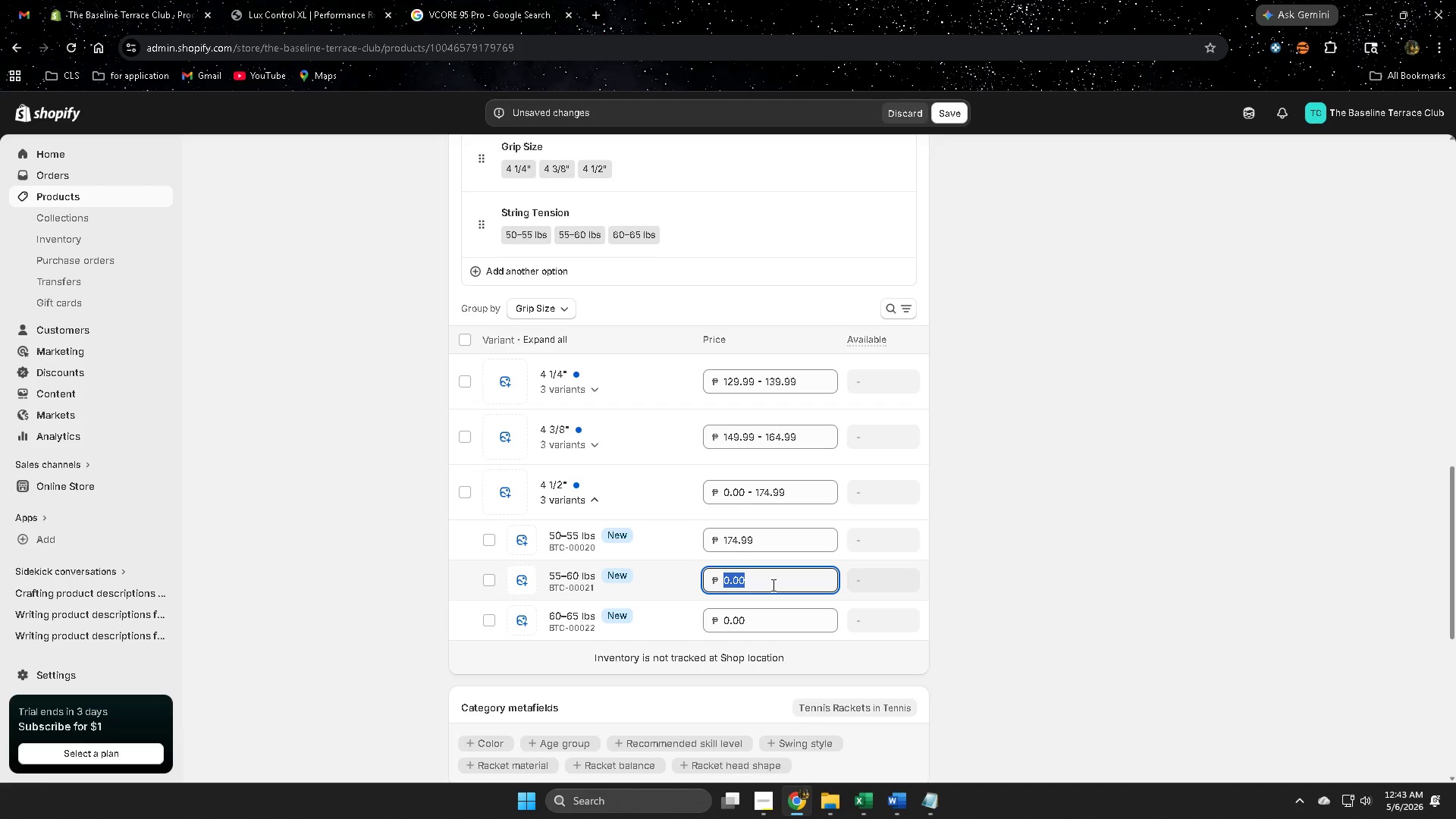 
key(Numpad1)
 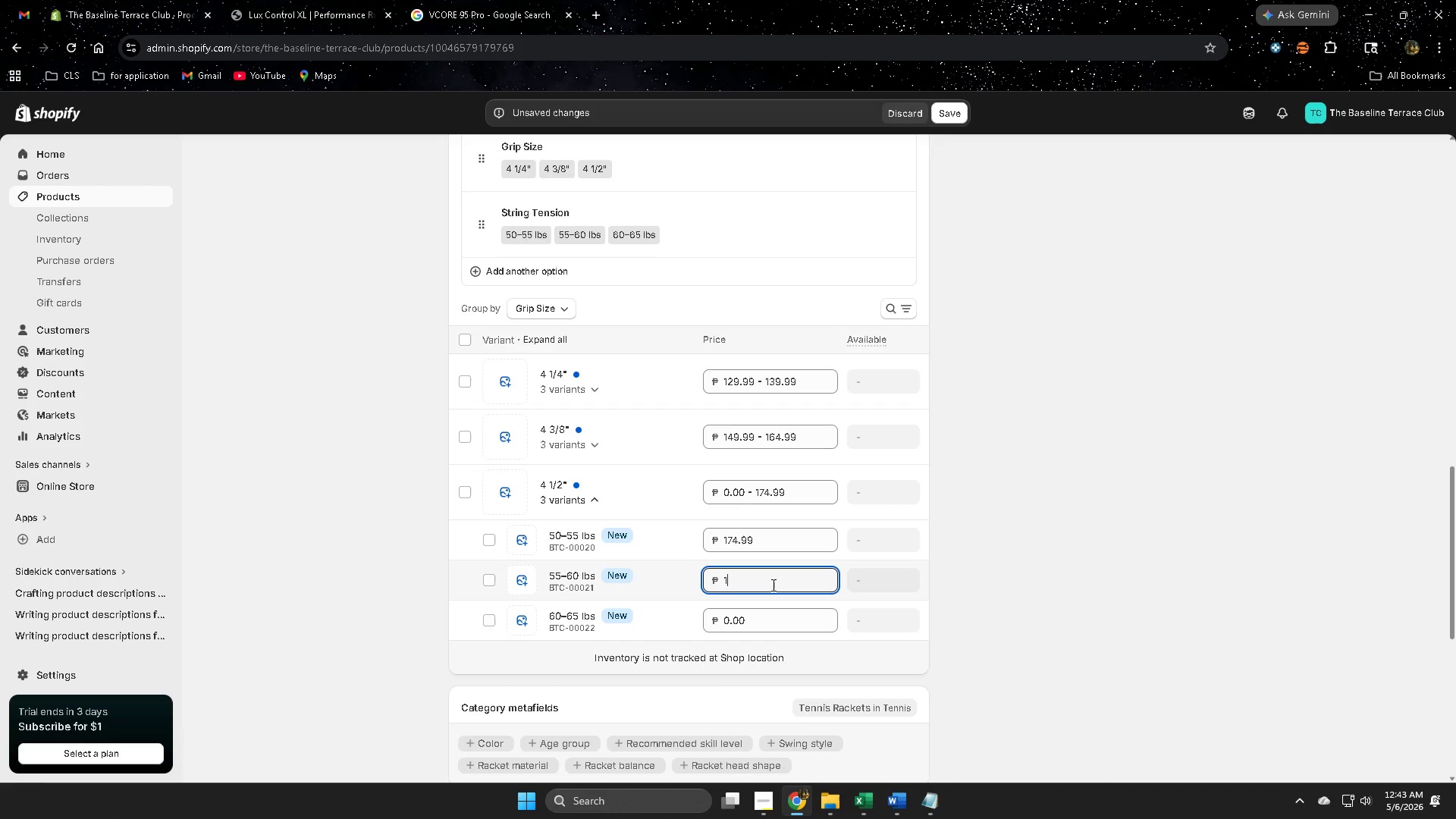 
key(Numpad8)
 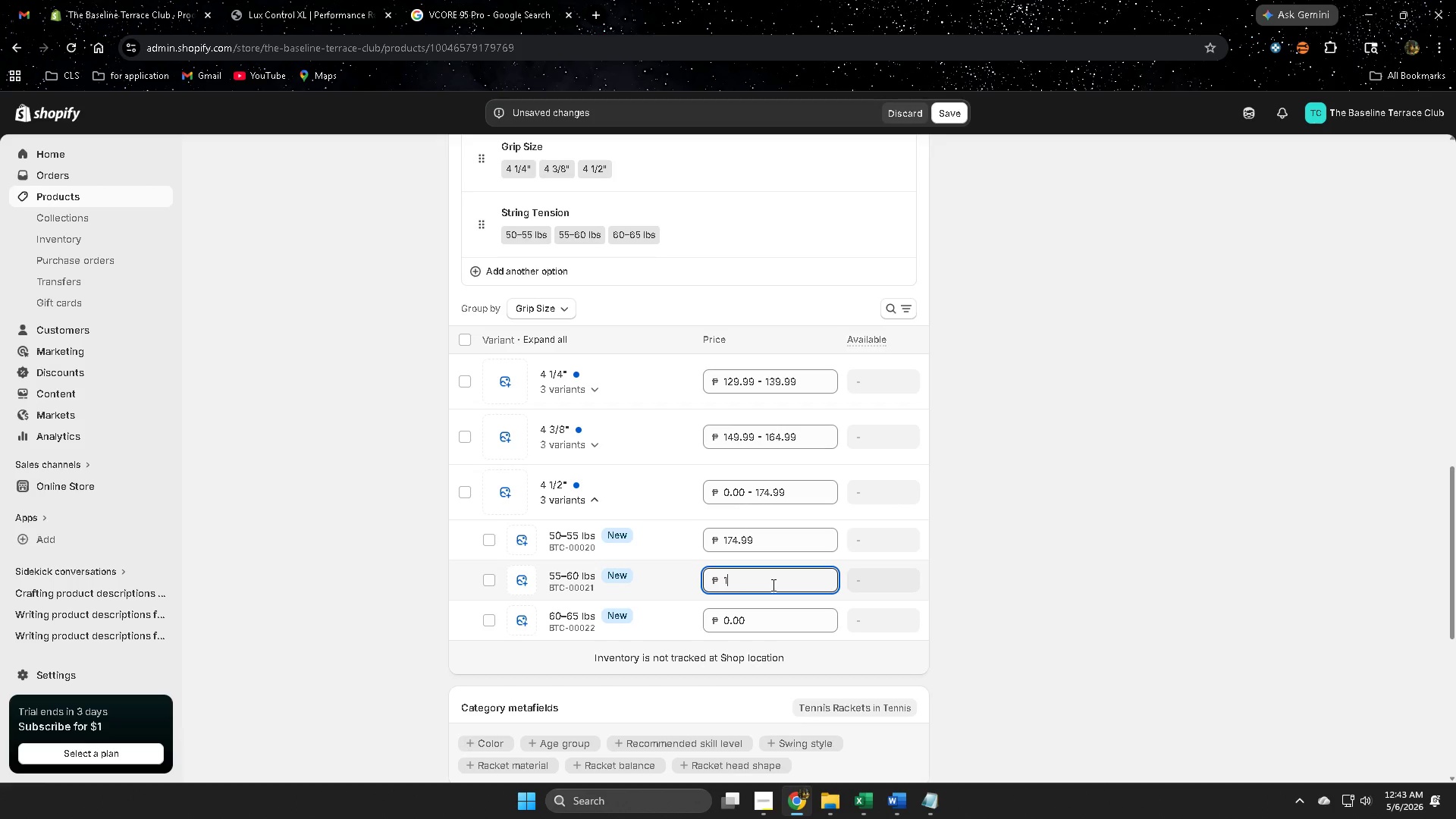 
key(Numpad7)
 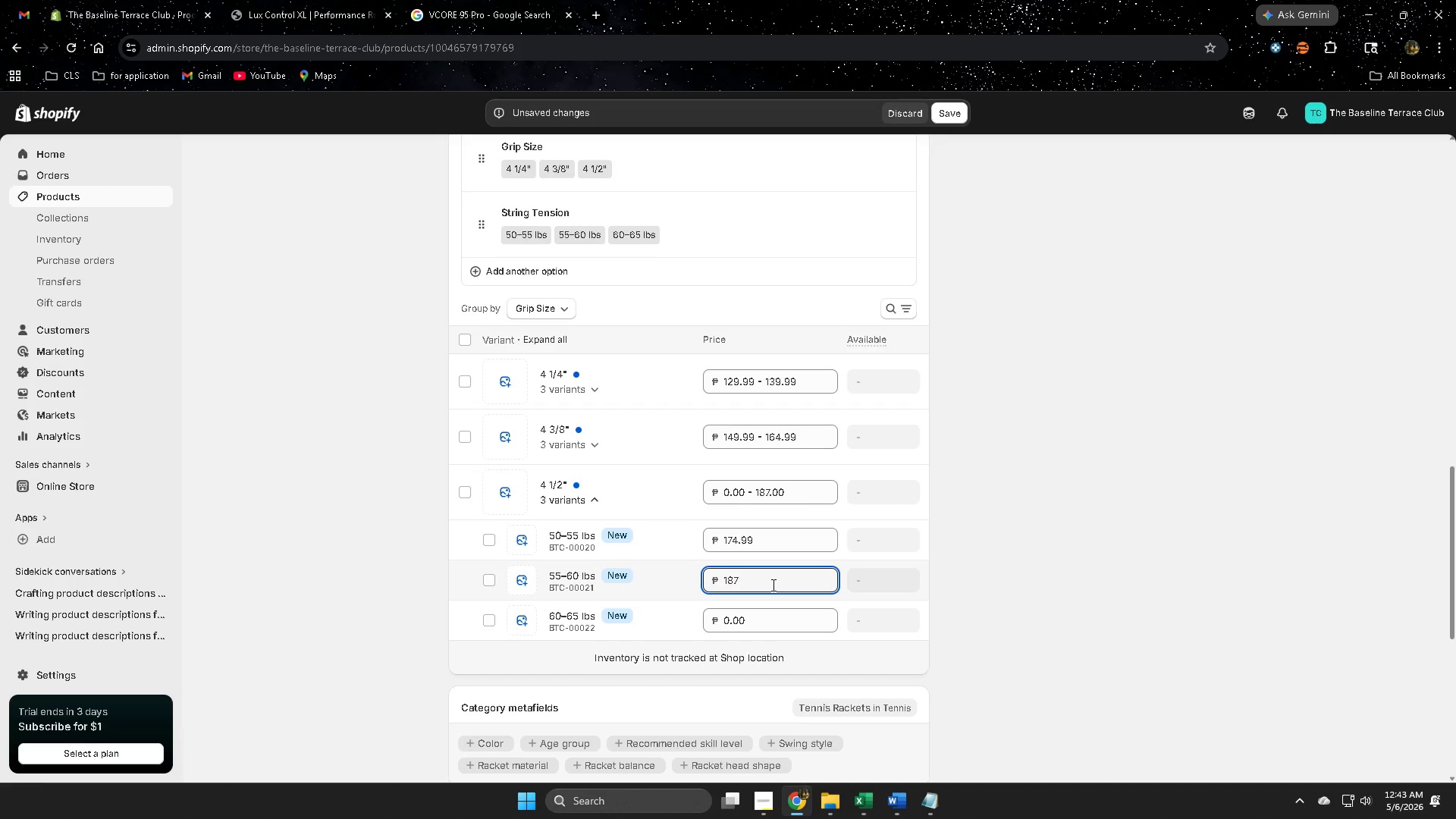 
key(Backspace)
 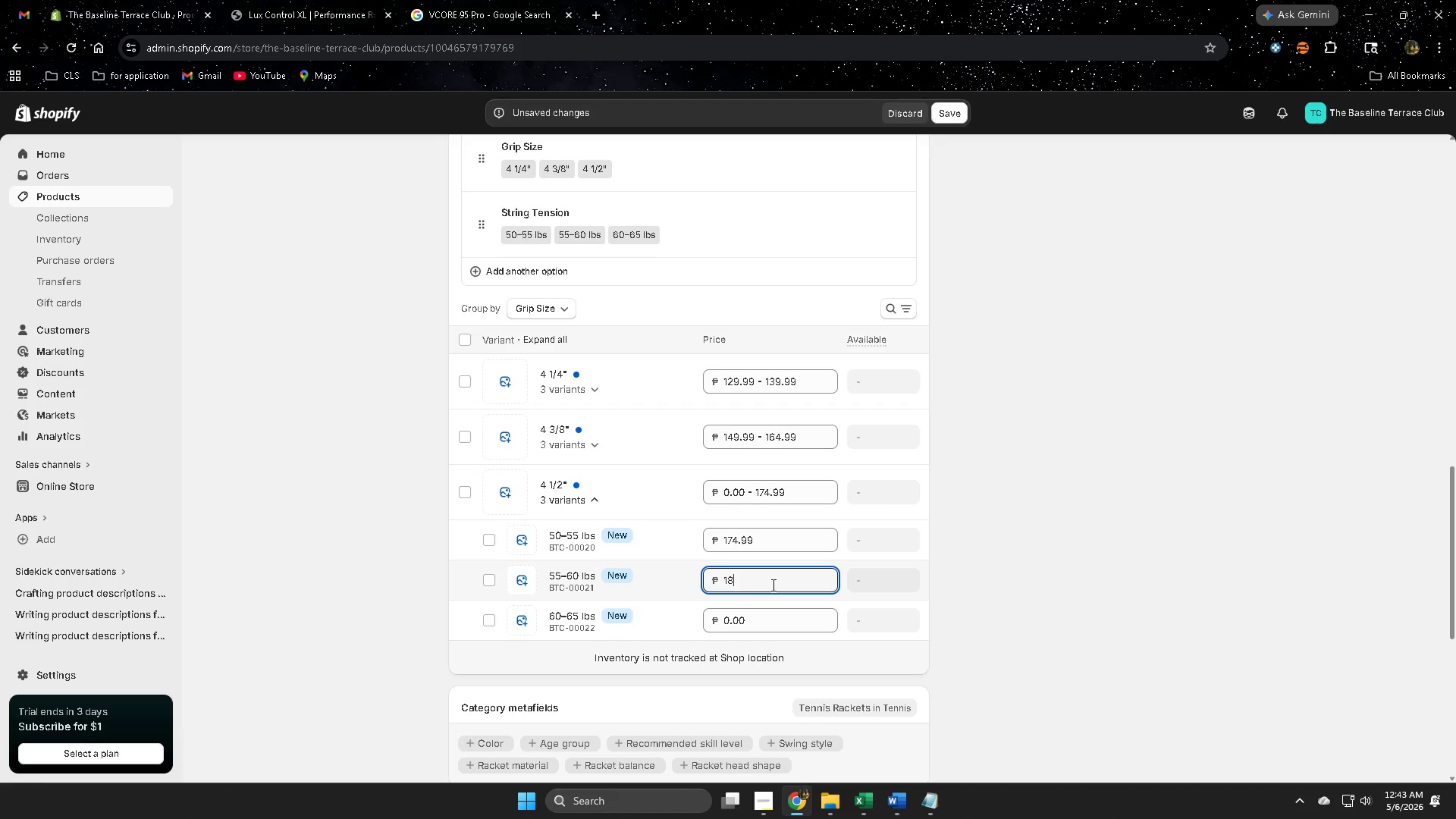 
key(Backspace)
 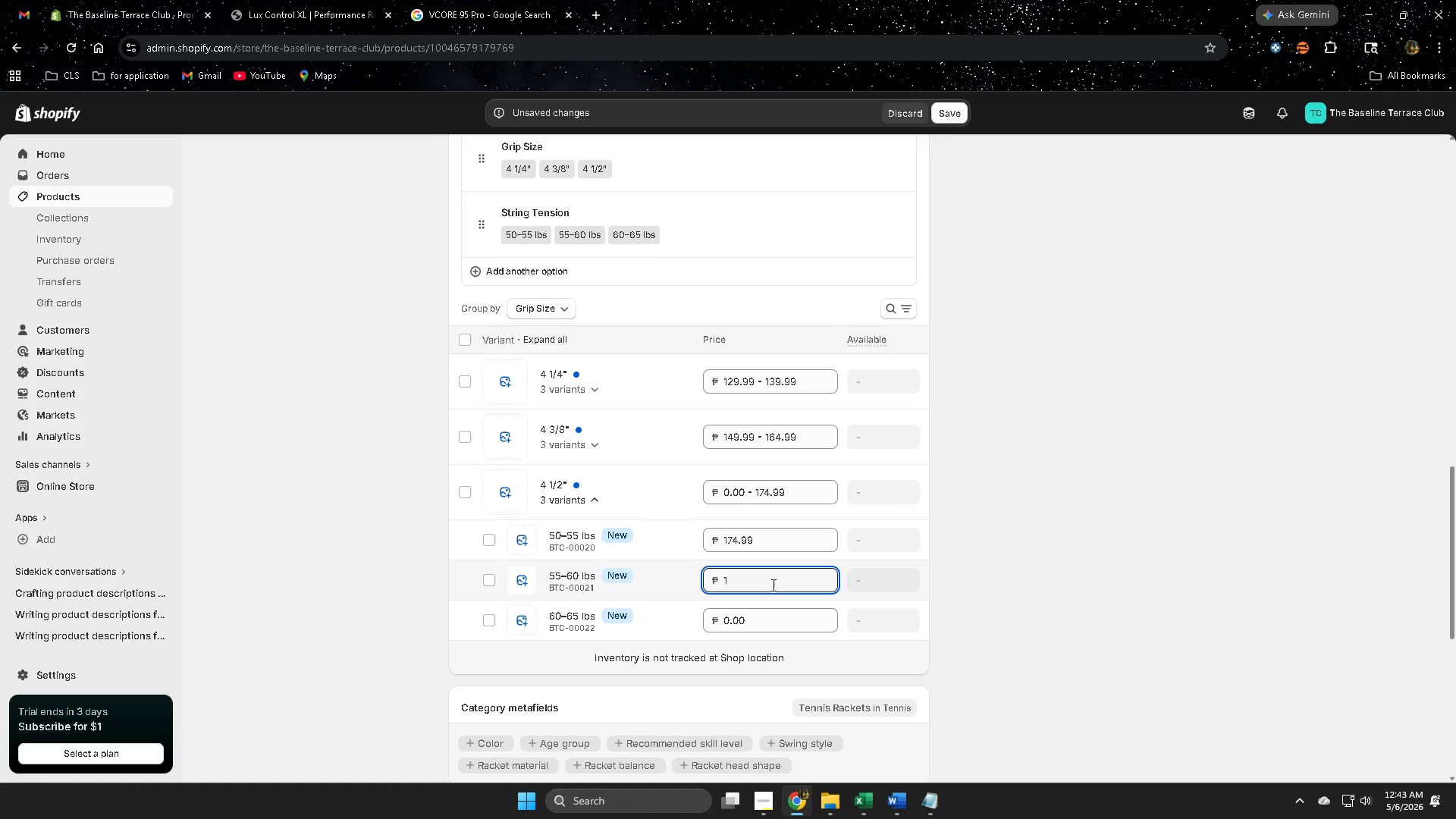 
key(Numpad7)
 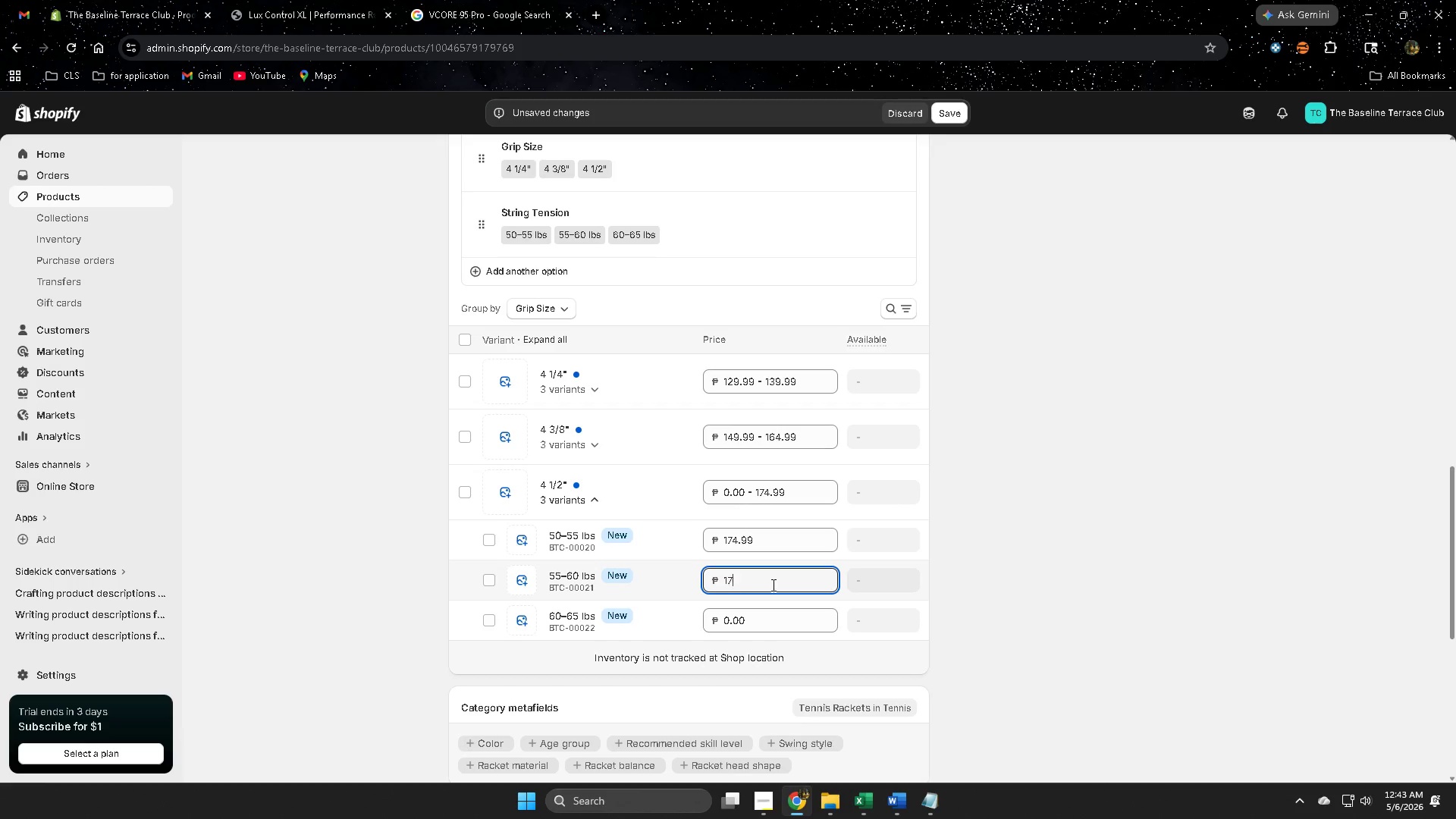 
key(Numpad9)
 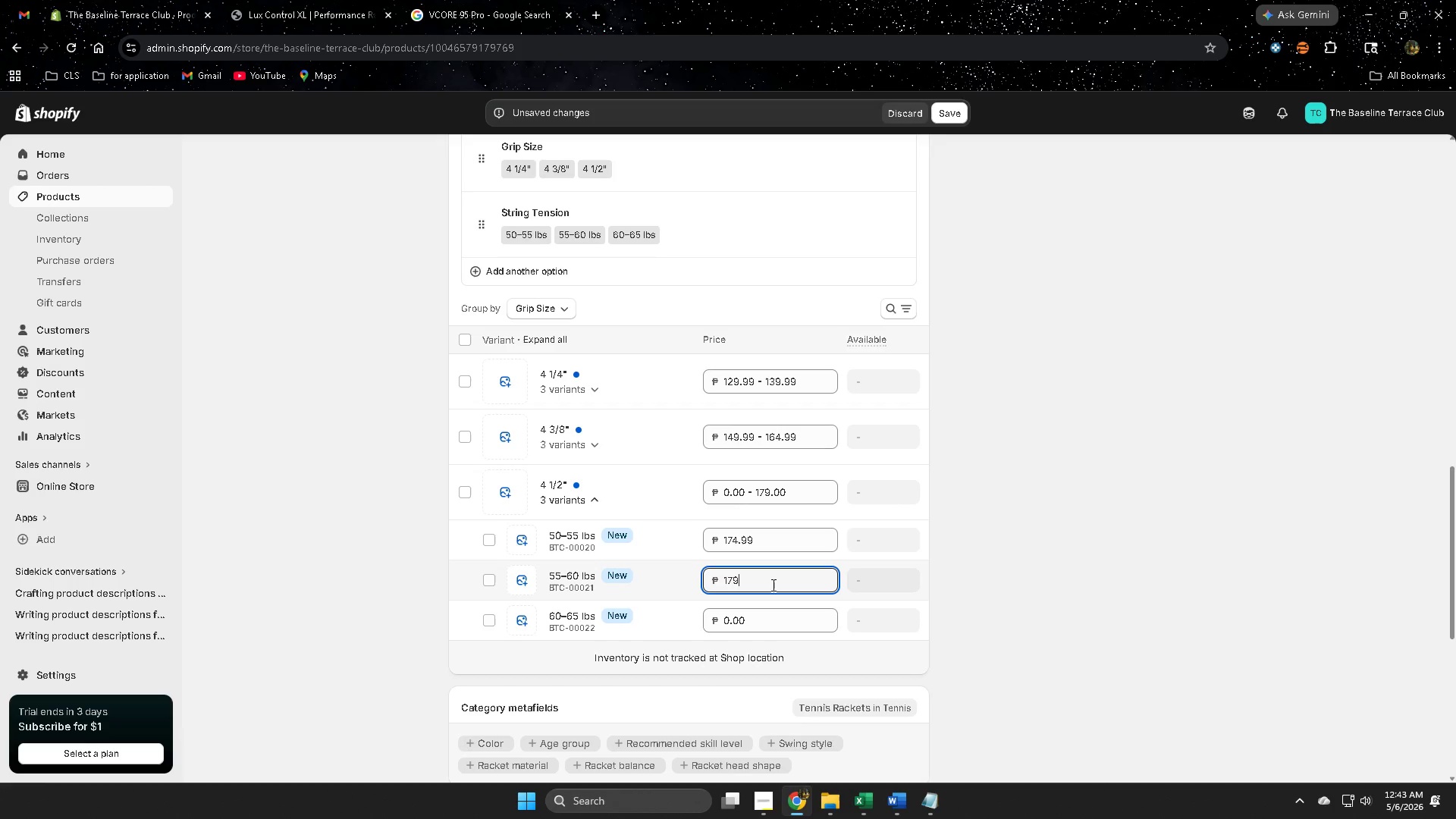 
key(NumpadDecimal)
 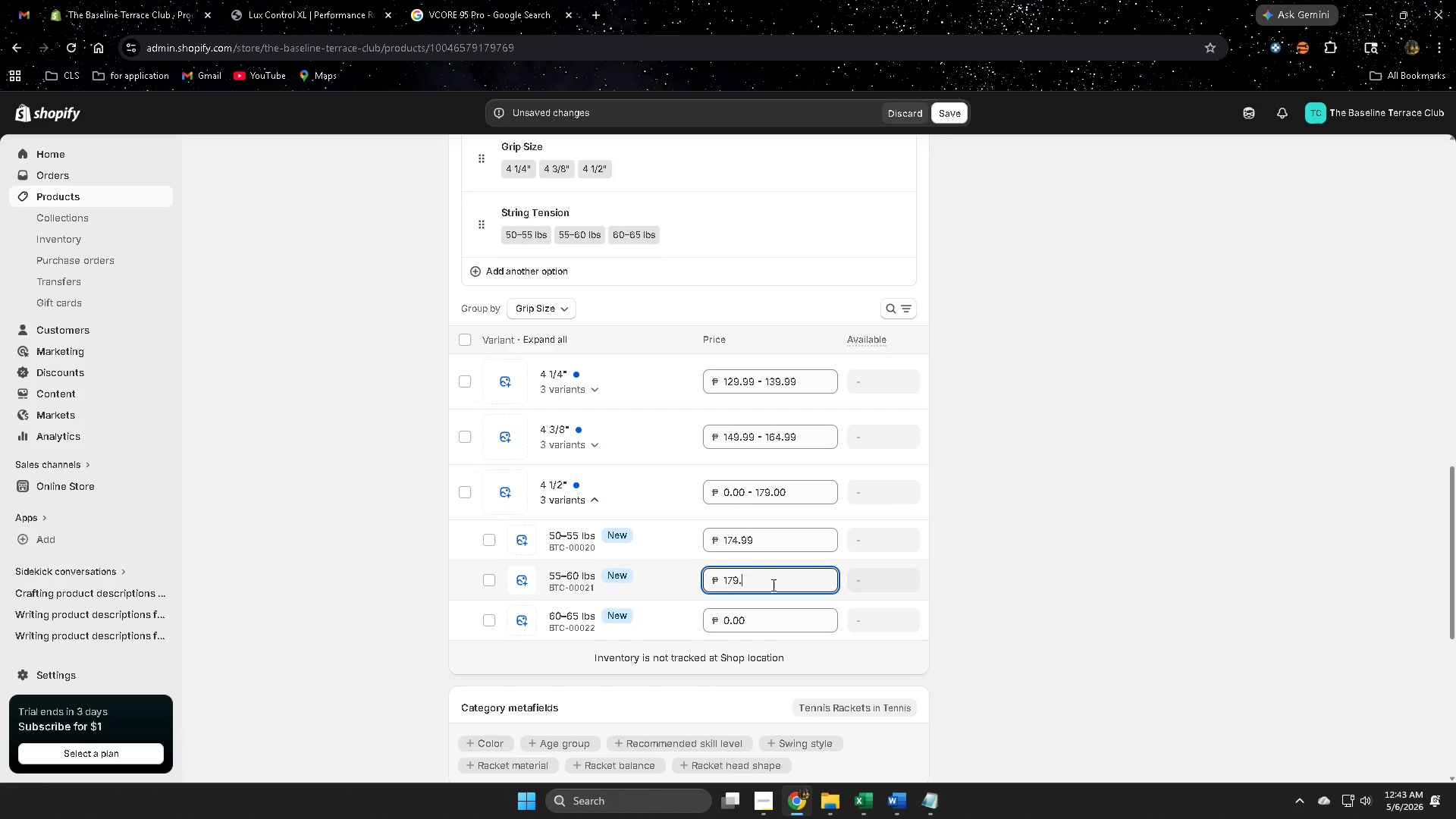 
key(Numpad9)
 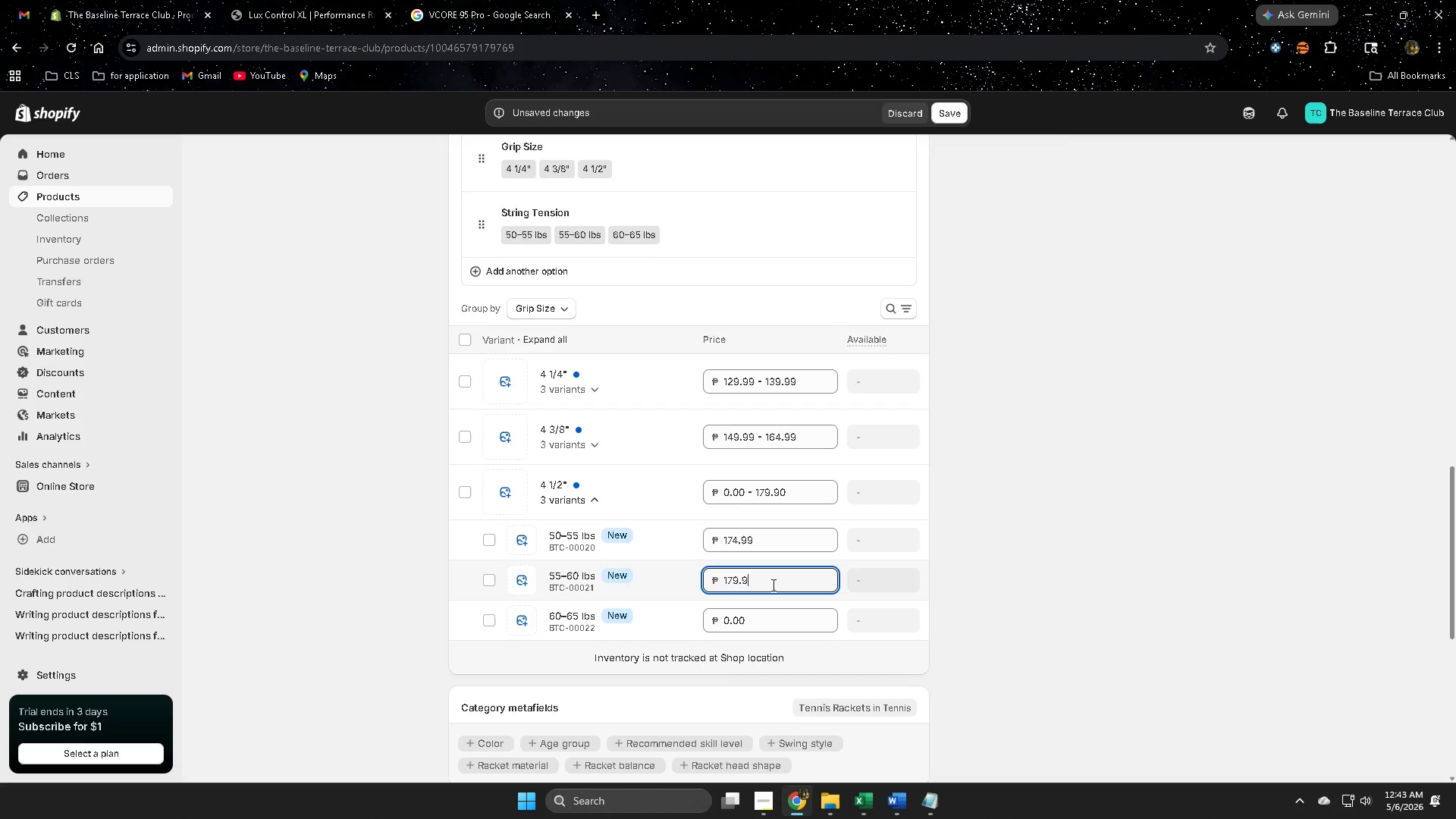 
key(Numpad9)
 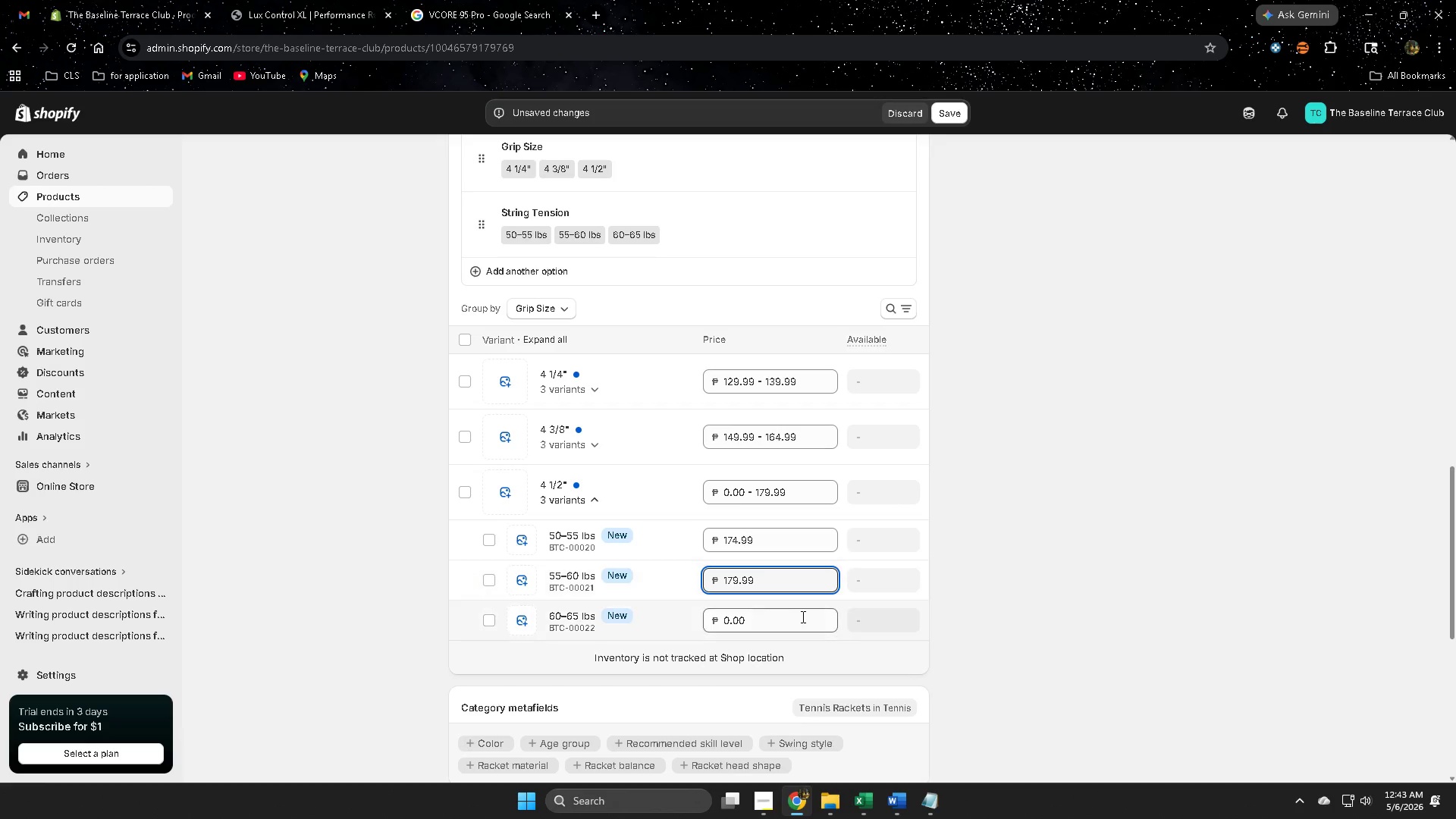 
left_click([775, 621])
 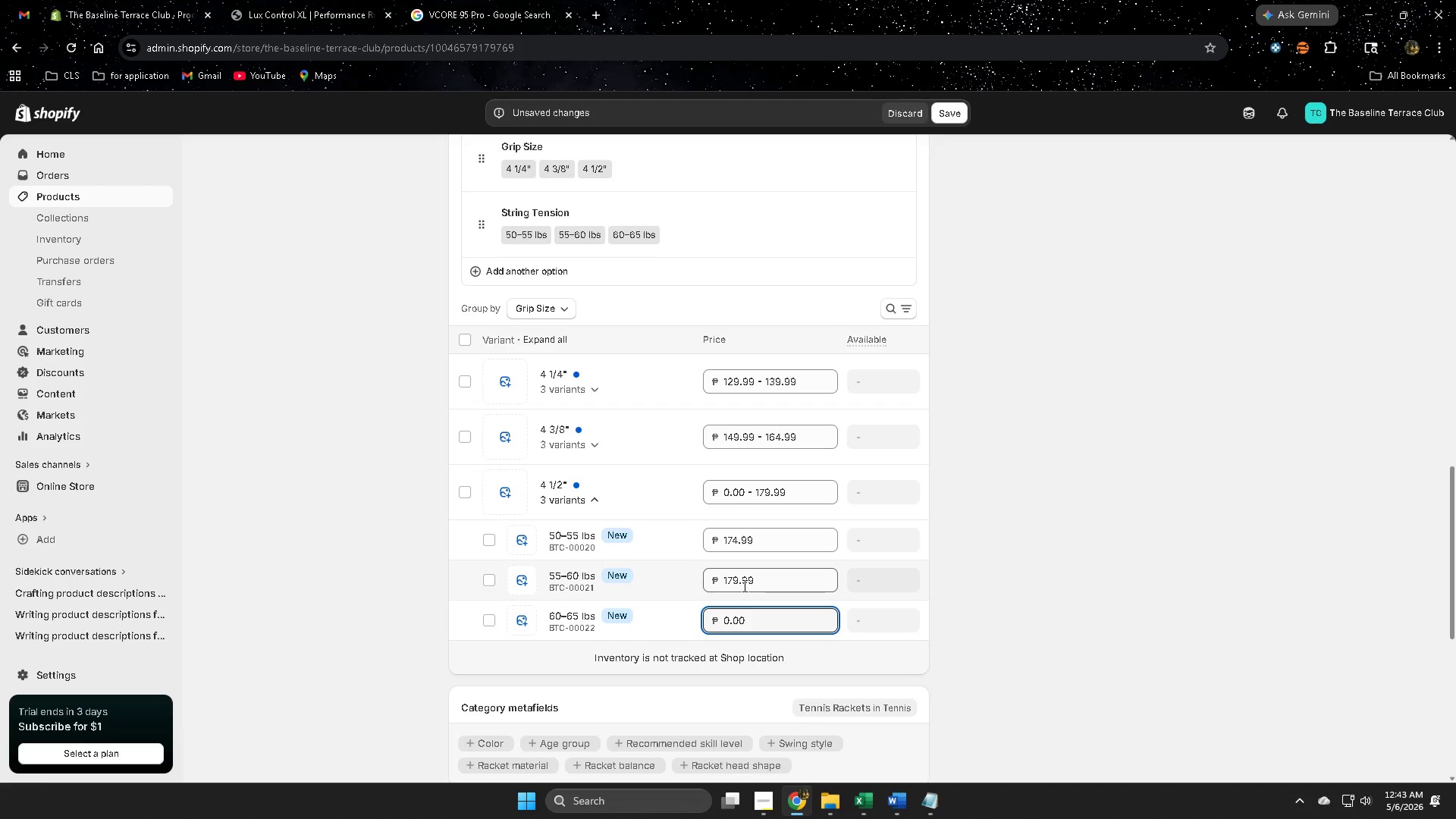 
scroll: coordinate [735, 573], scroll_direction: down, amount: 1.0
 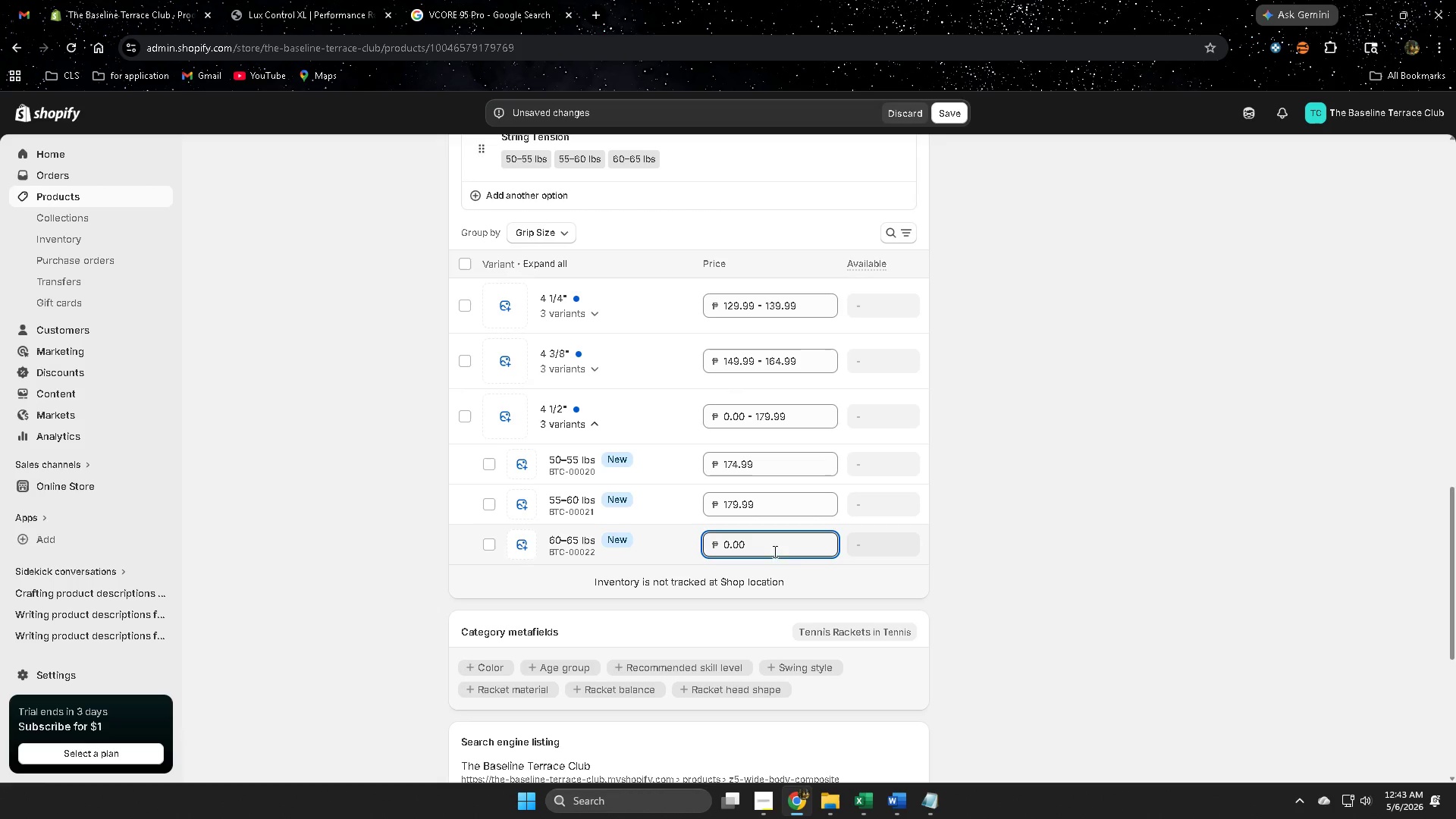 
wait(15.26)
 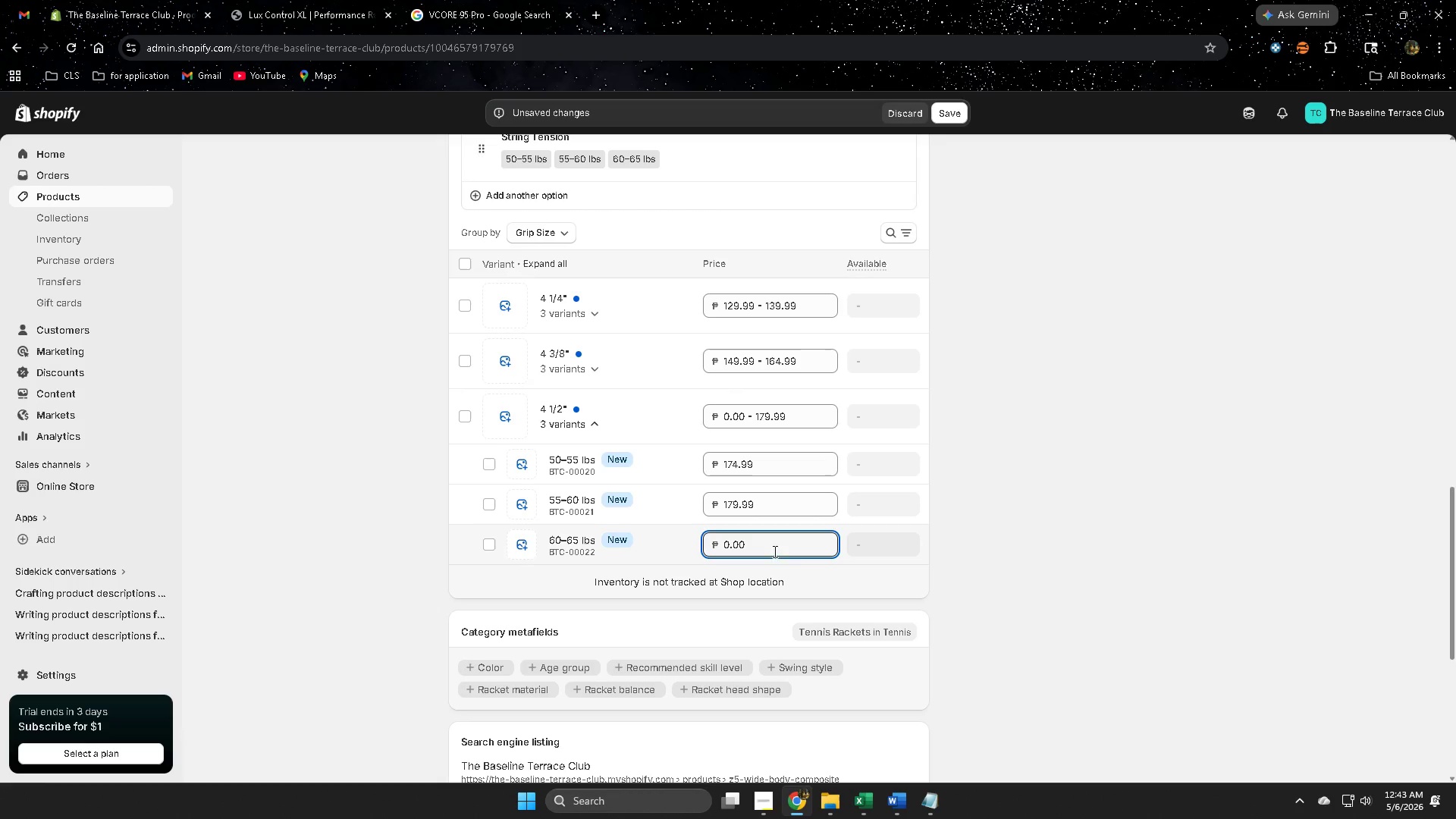 
double_click([789, 552])
 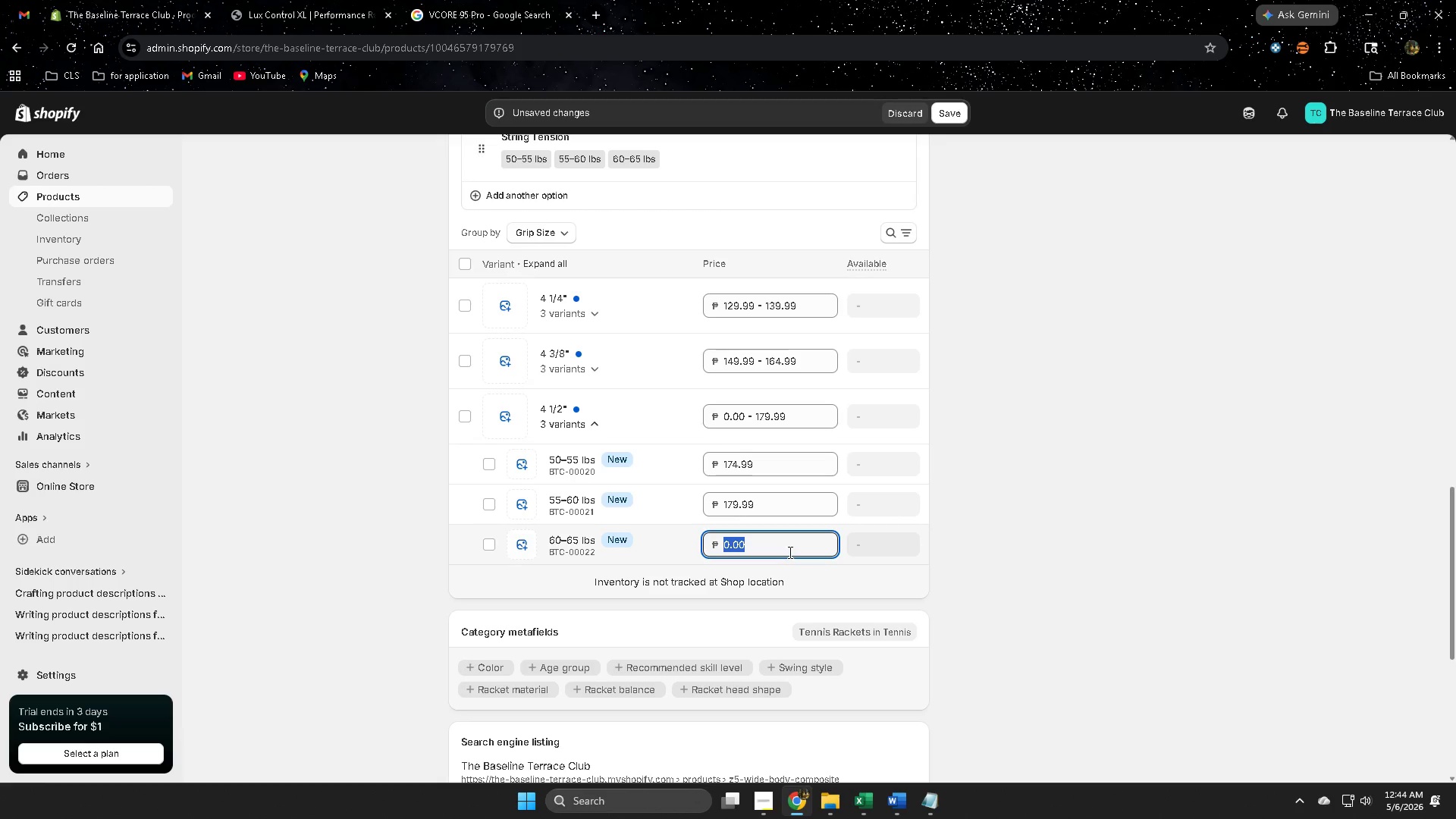 
key(Numpad1)
 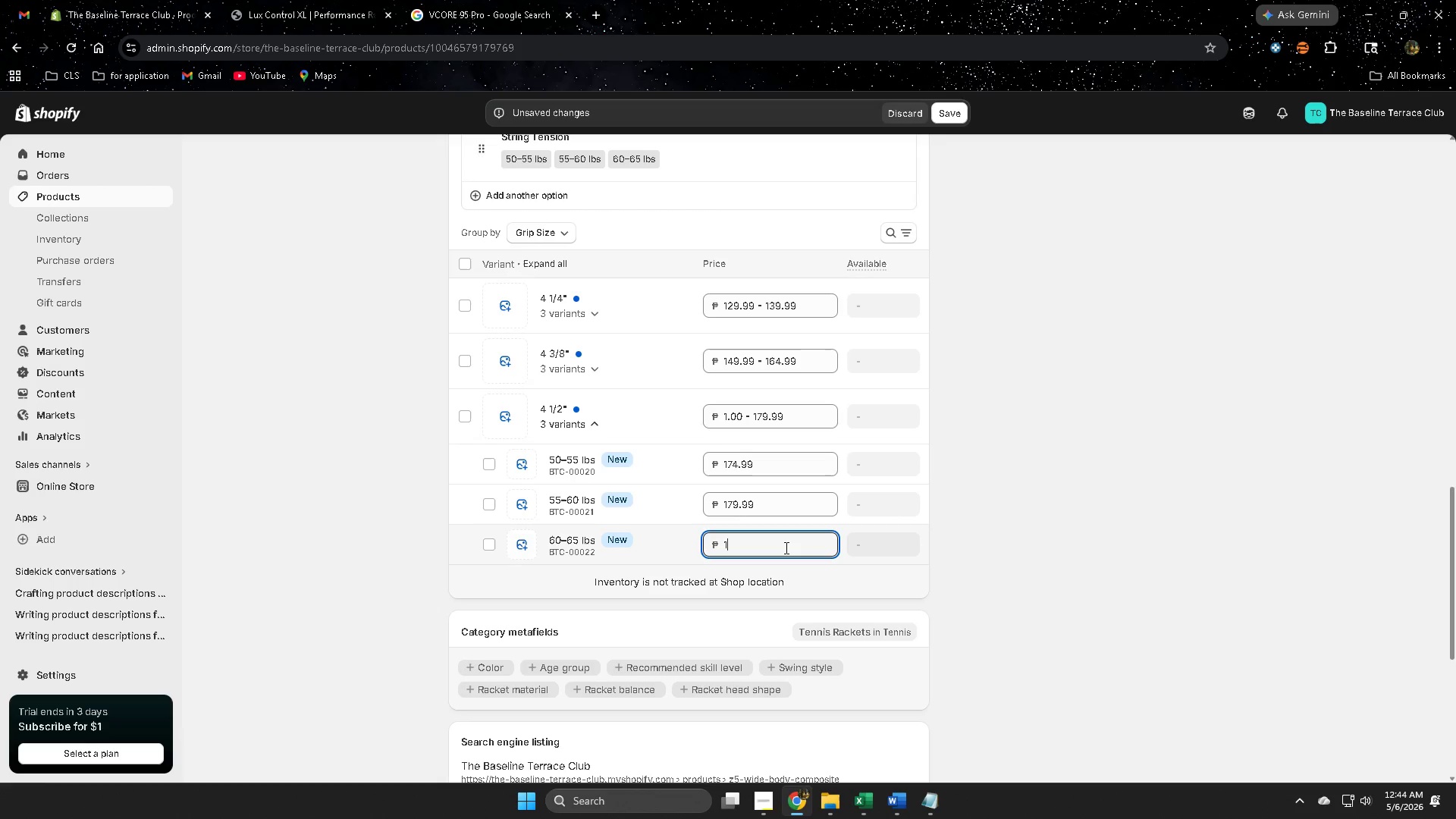 
key(Numpad4)
 